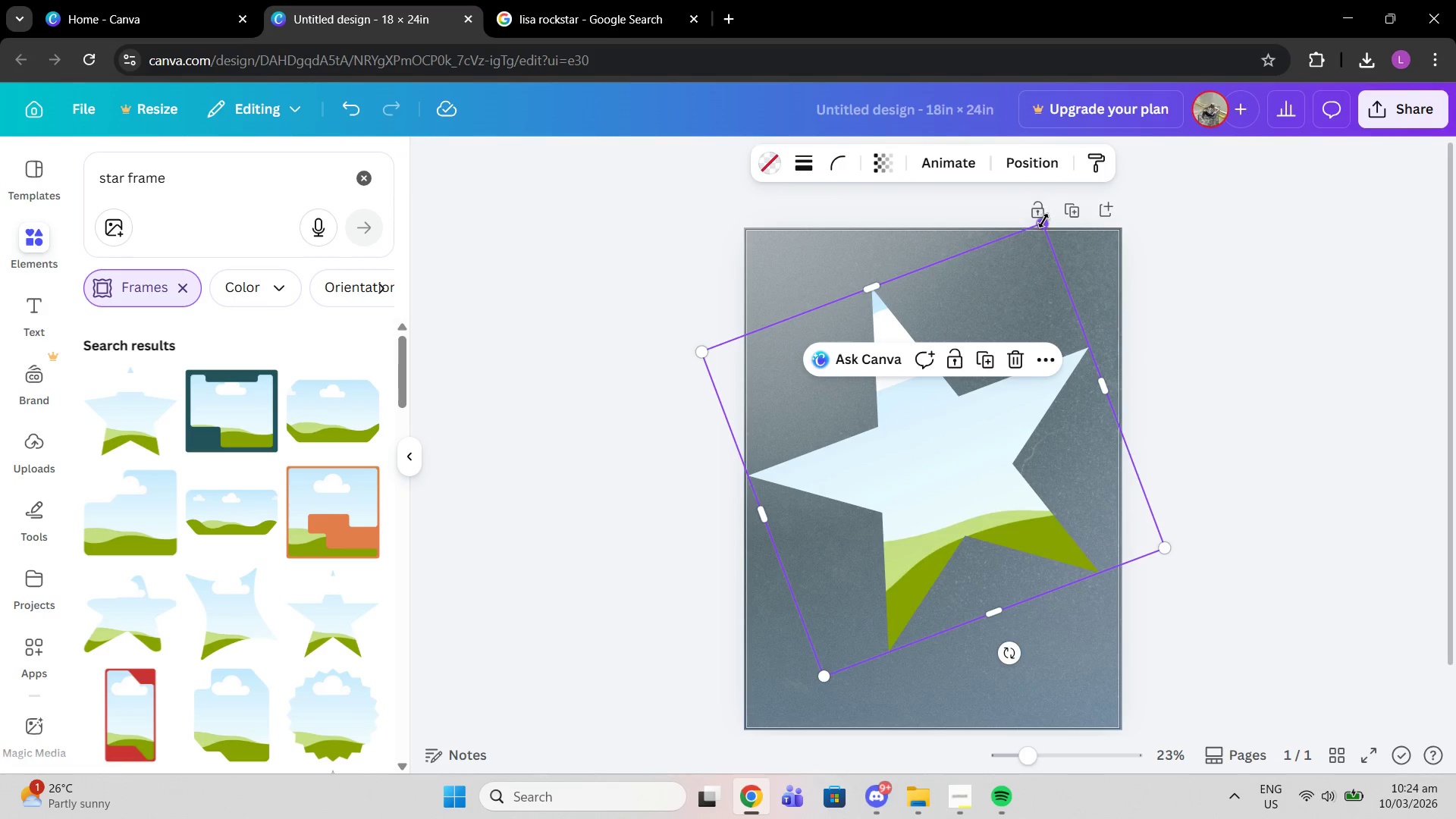 
left_click_drag(start_coordinate=[1043, 221], to_coordinate=[1181, 155])
 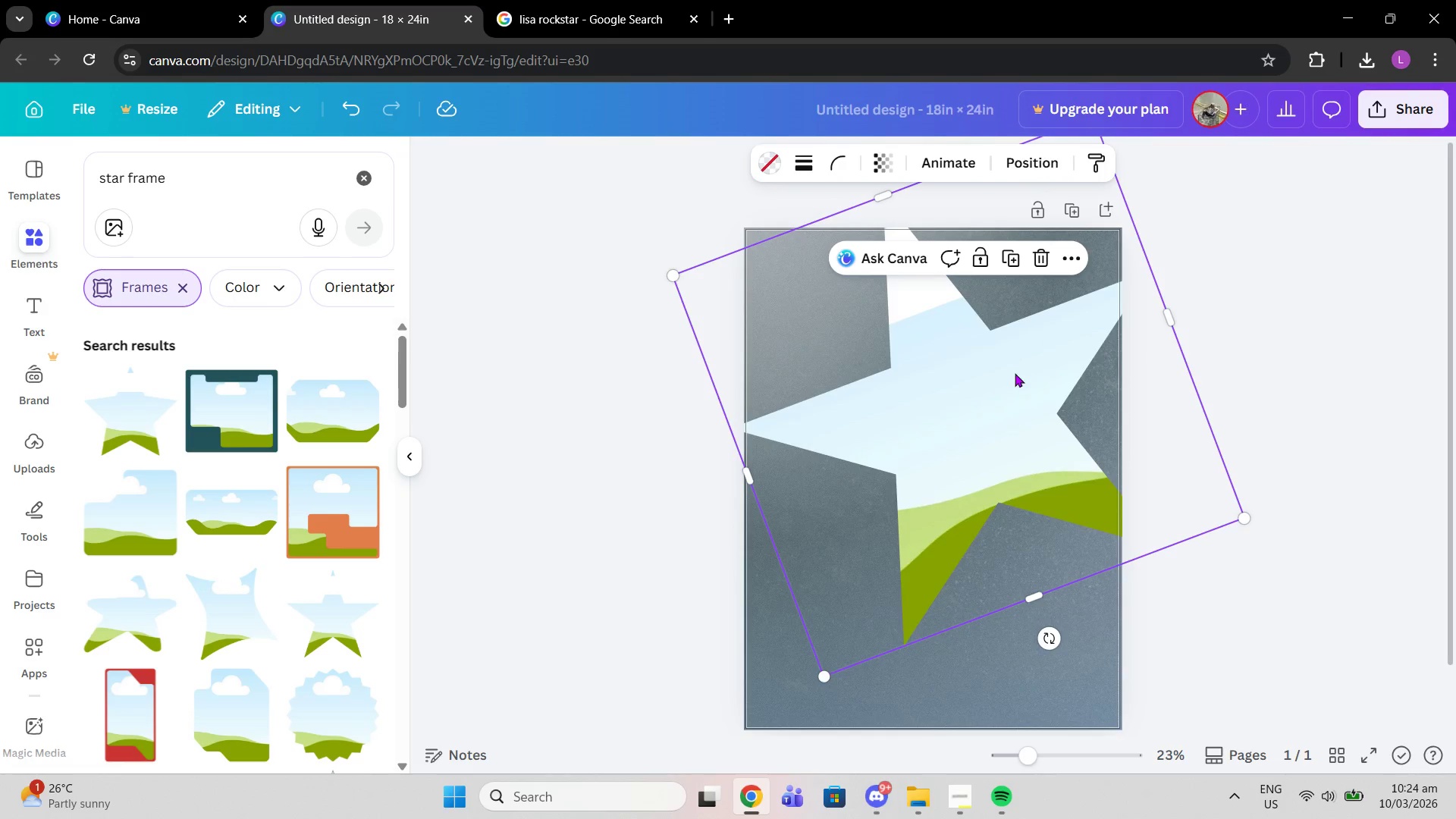 
left_click_drag(start_coordinate=[1015, 373], to_coordinate=[1002, 384])
 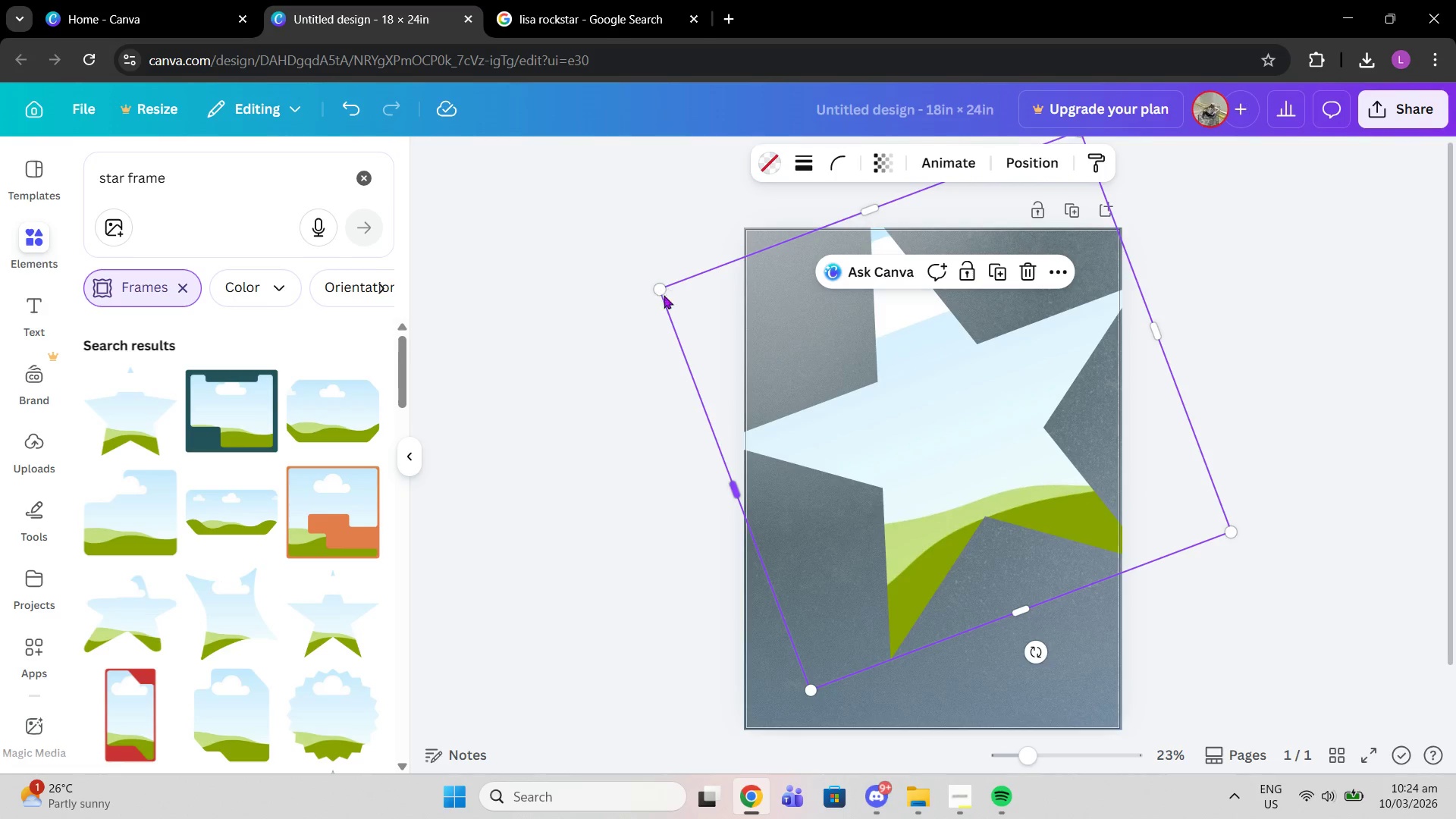 
left_click_drag(start_coordinate=[660, 293], to_coordinate=[582, 280])
 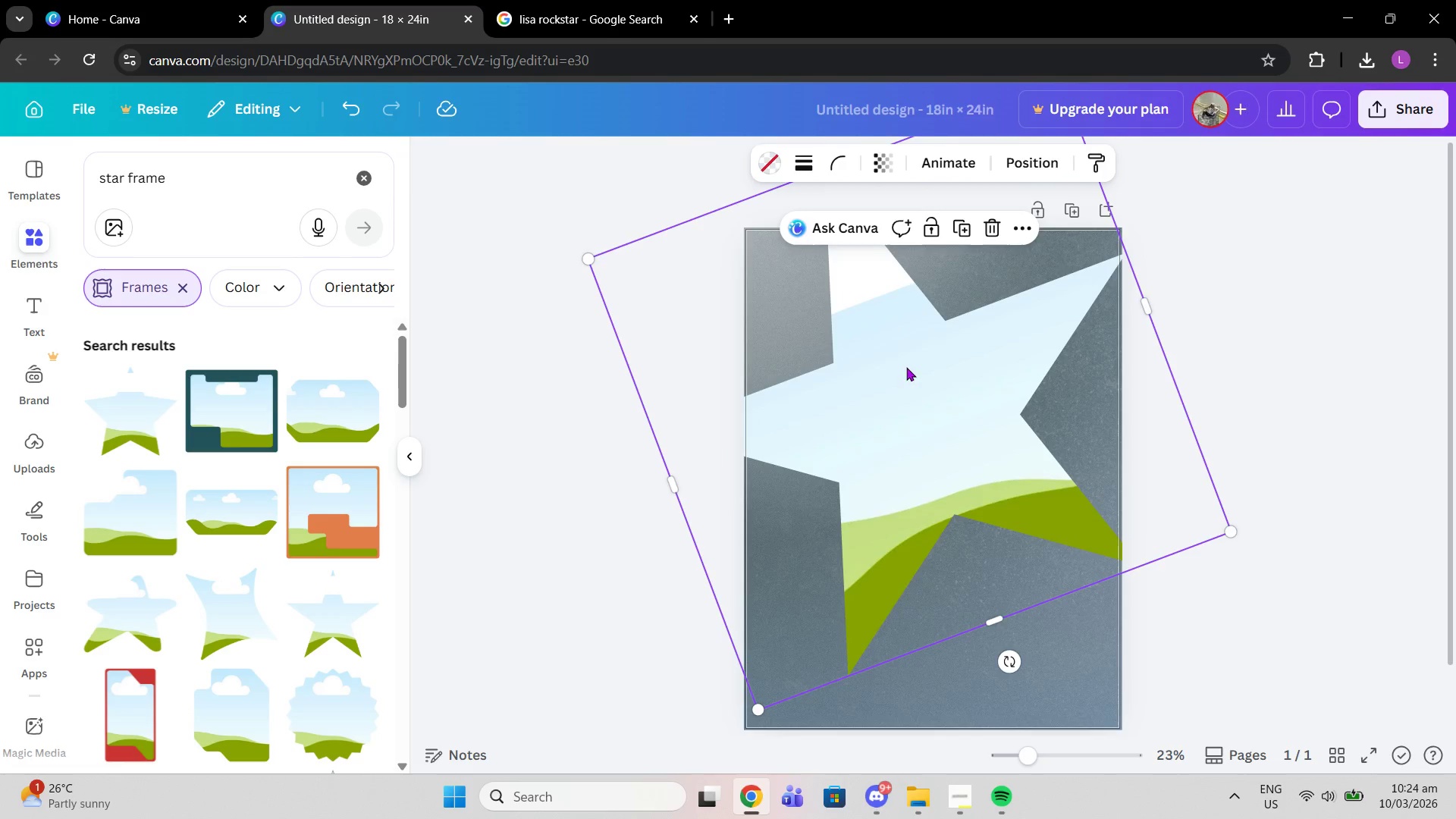 
left_click_drag(start_coordinate=[905, 366], to_coordinate=[926, 381])
 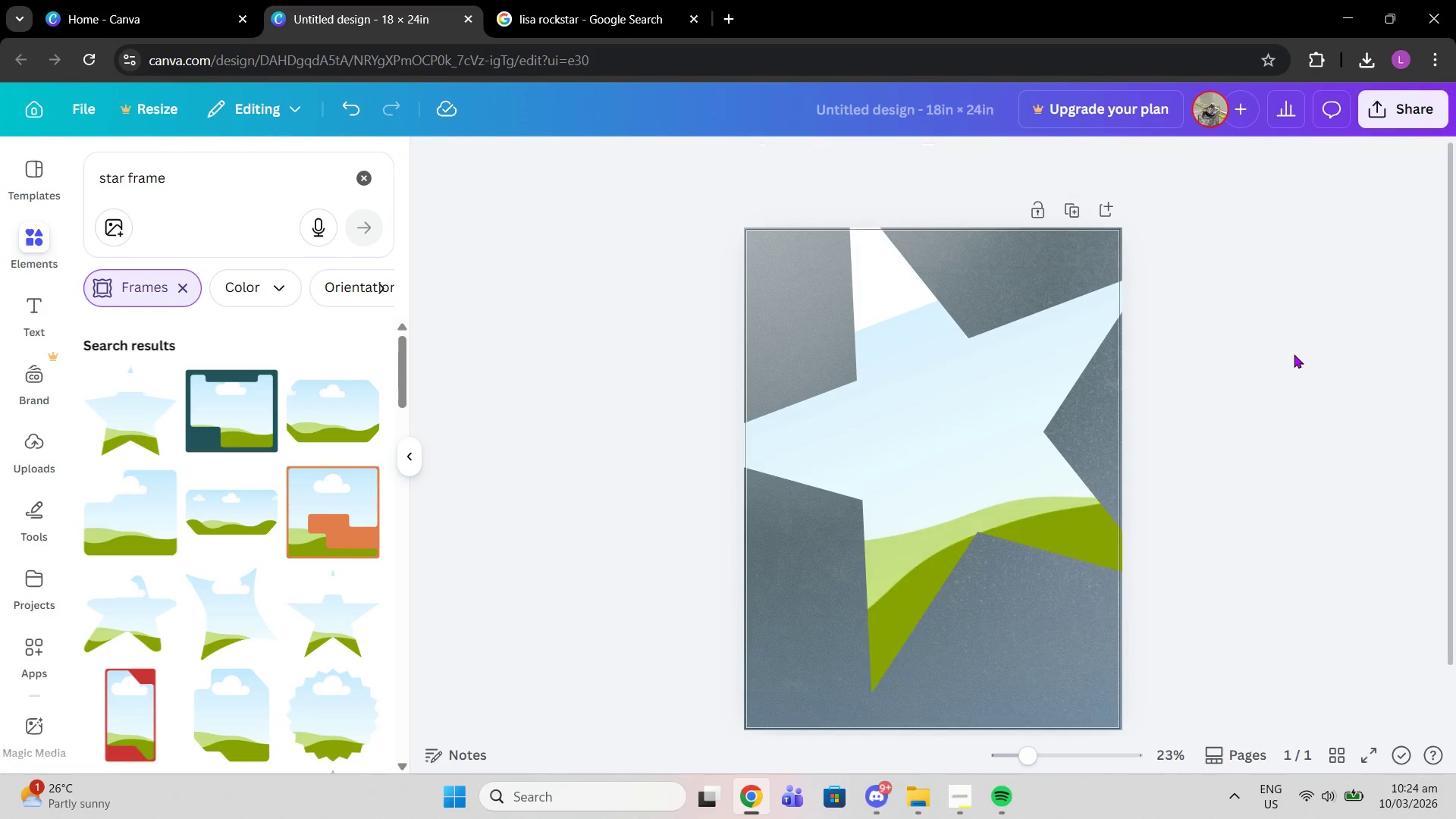 
double_click([1294, 354])
 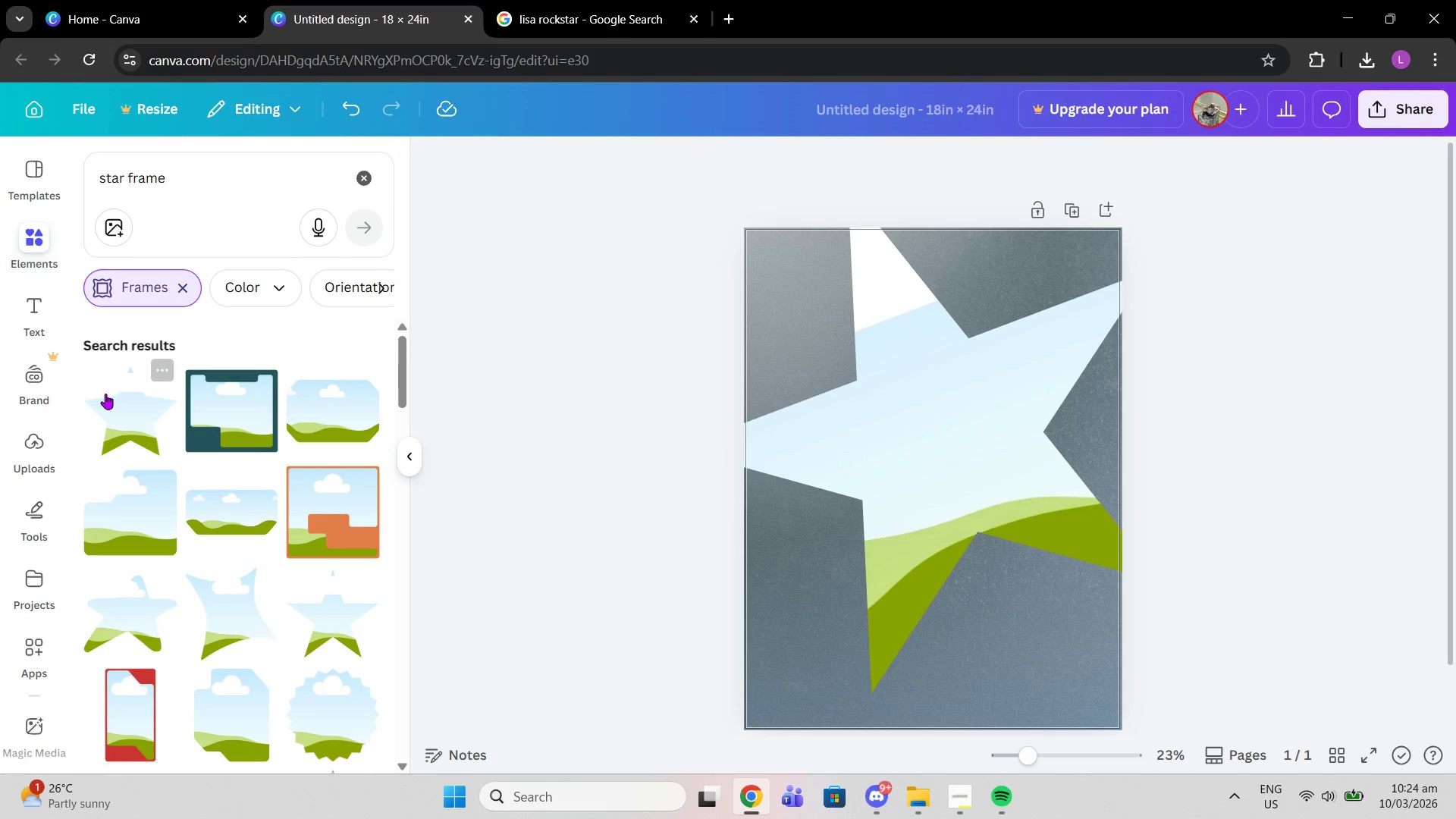 
left_click([38, 435])
 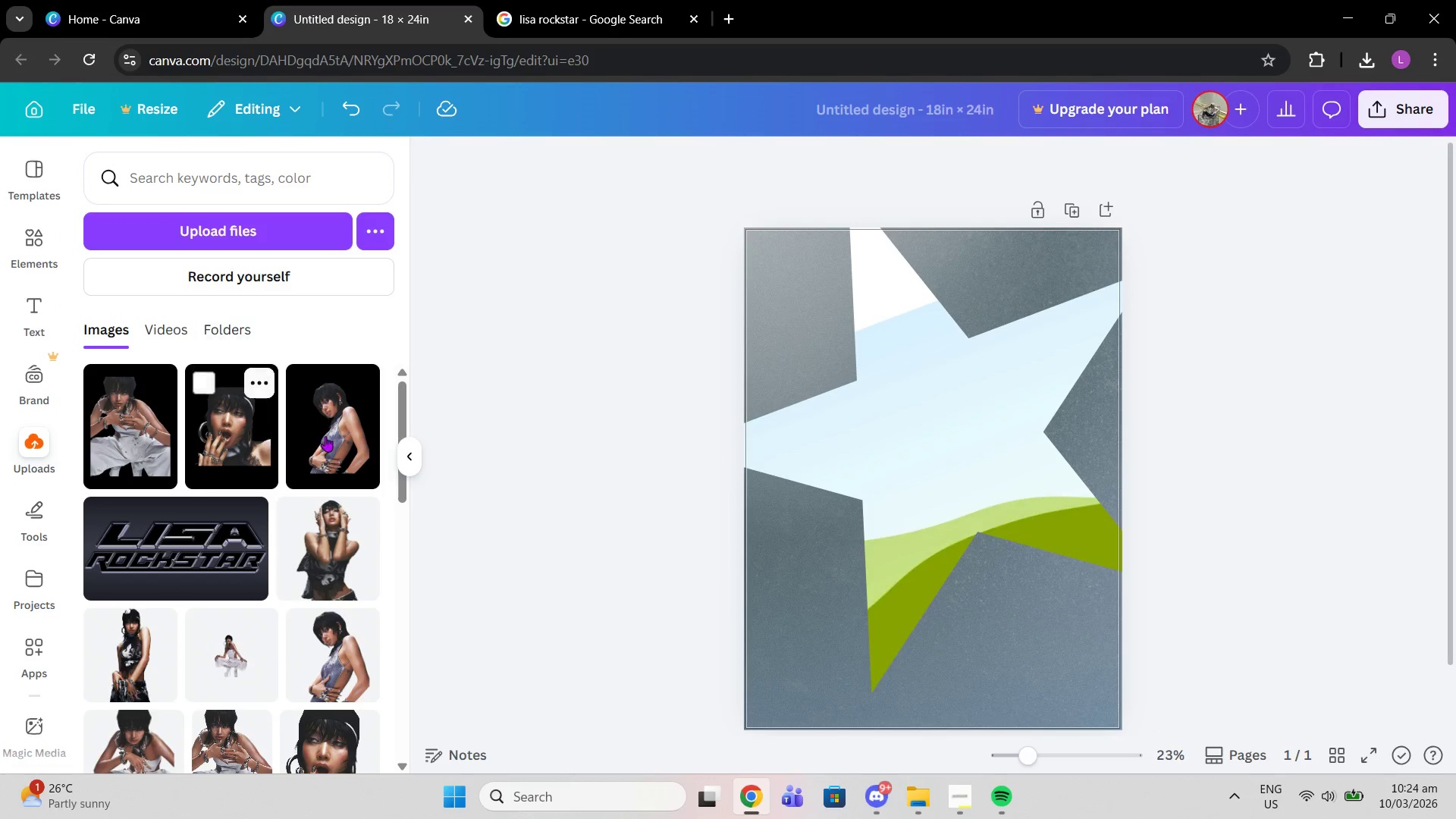 
left_click([347, 436])
 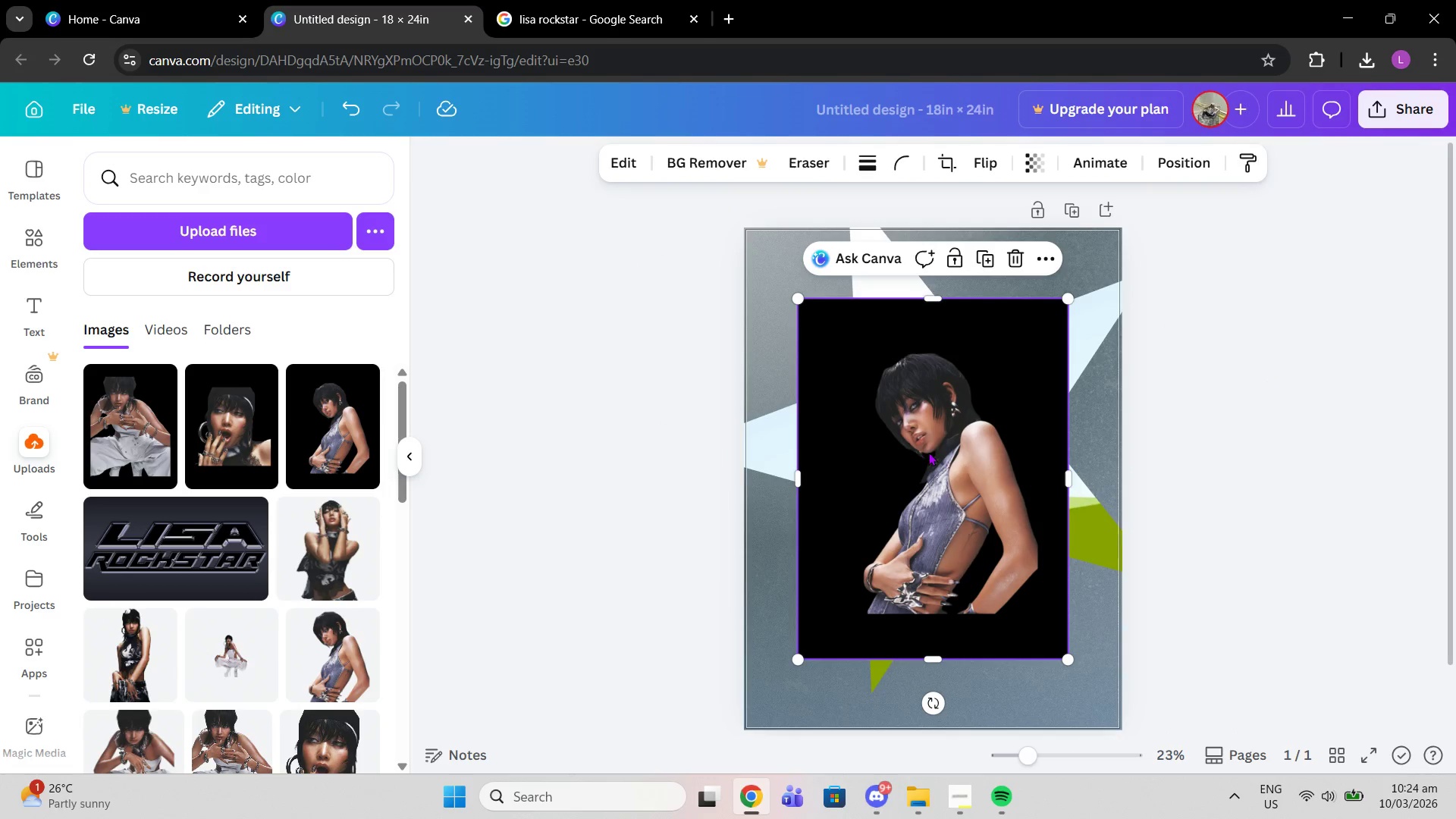 
left_click_drag(start_coordinate=[928, 452], to_coordinate=[980, 443])
 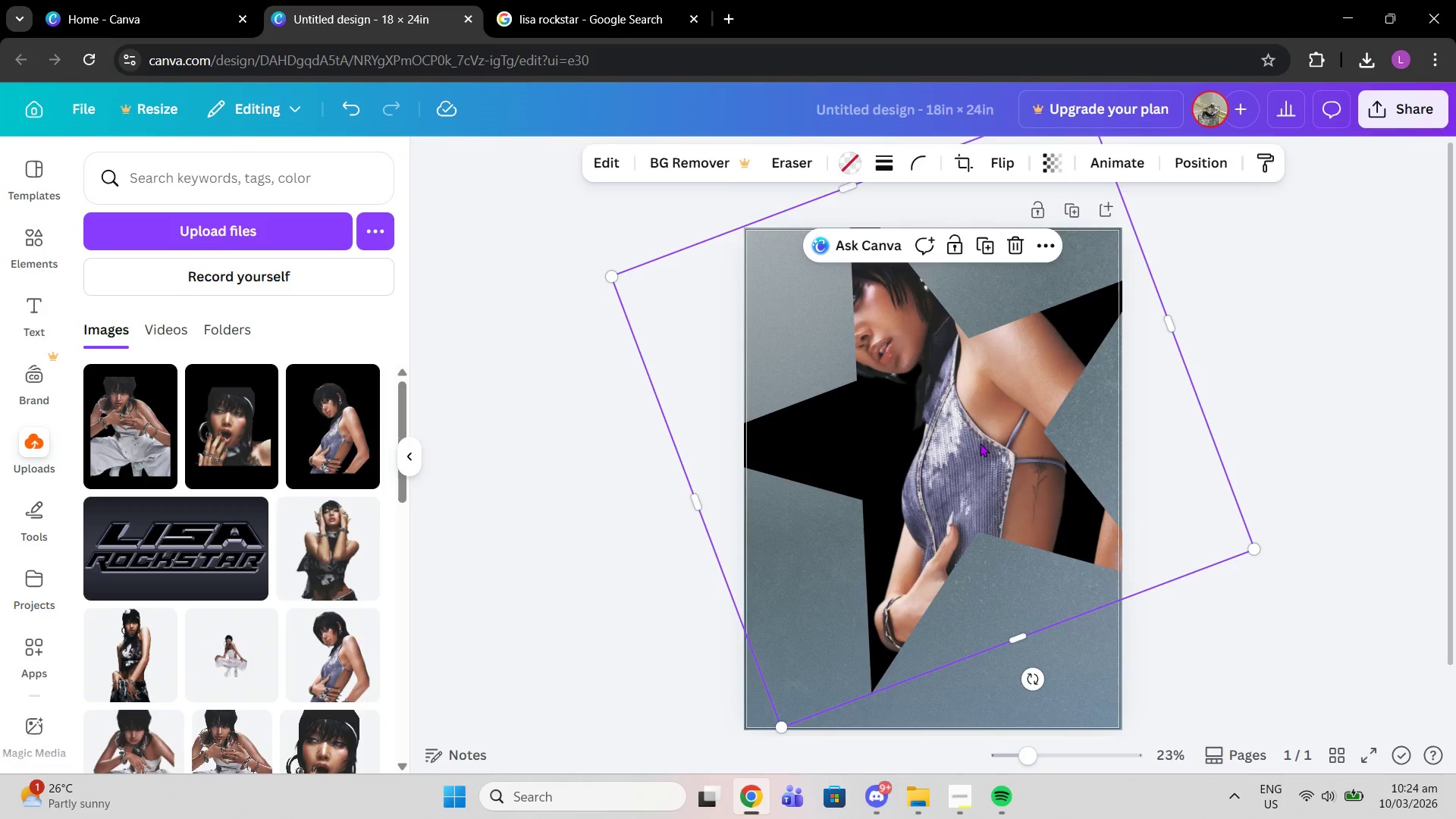 
double_click([980, 443])
 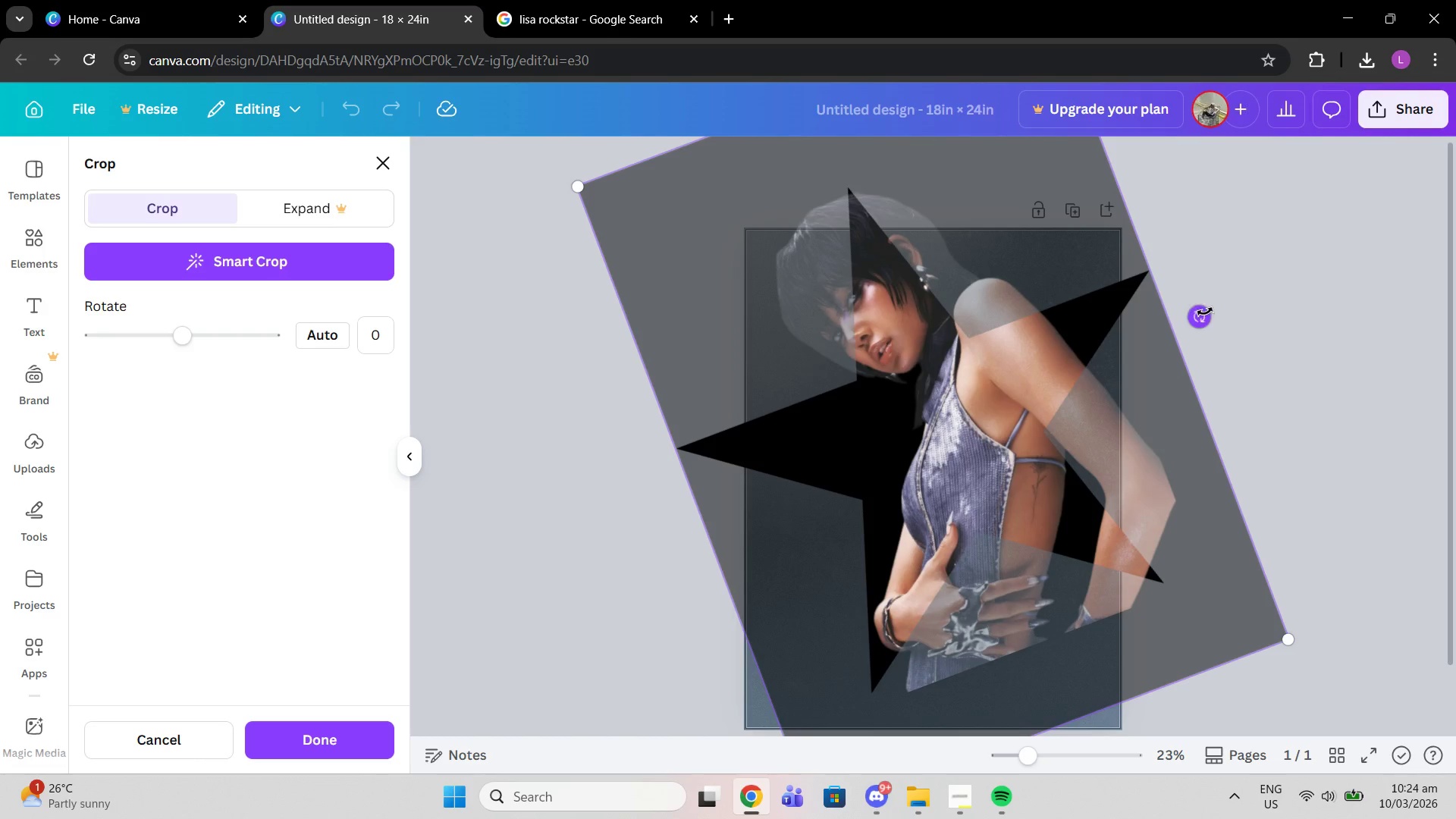 
left_click_drag(start_coordinate=[1200, 318], to_coordinate=[1200, 453])
 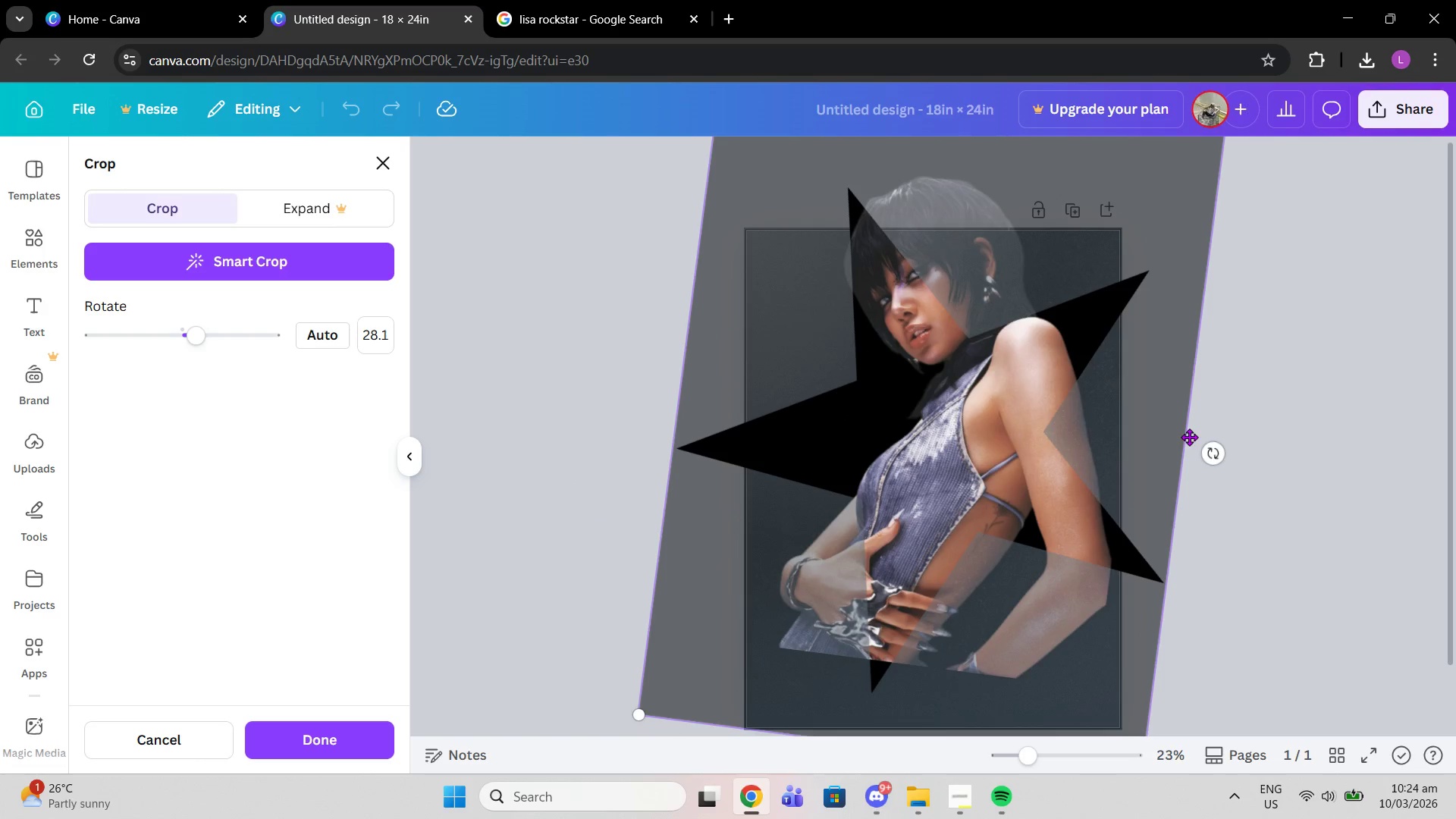 
scroll: coordinate [1015, 313], scroll_direction: up, amount: 4.0
 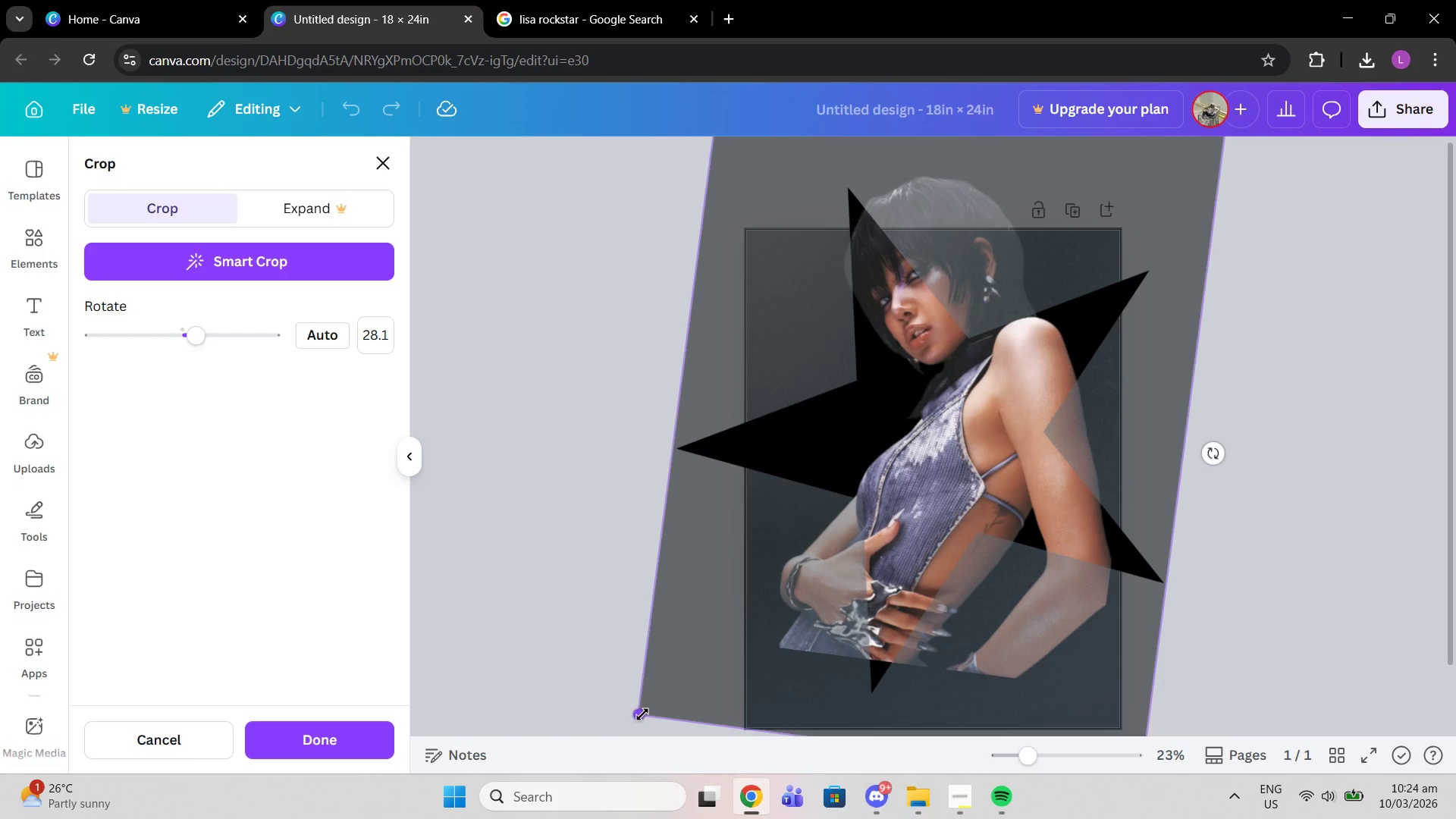 
left_click_drag(start_coordinate=[642, 714], to_coordinate=[777, 624])
 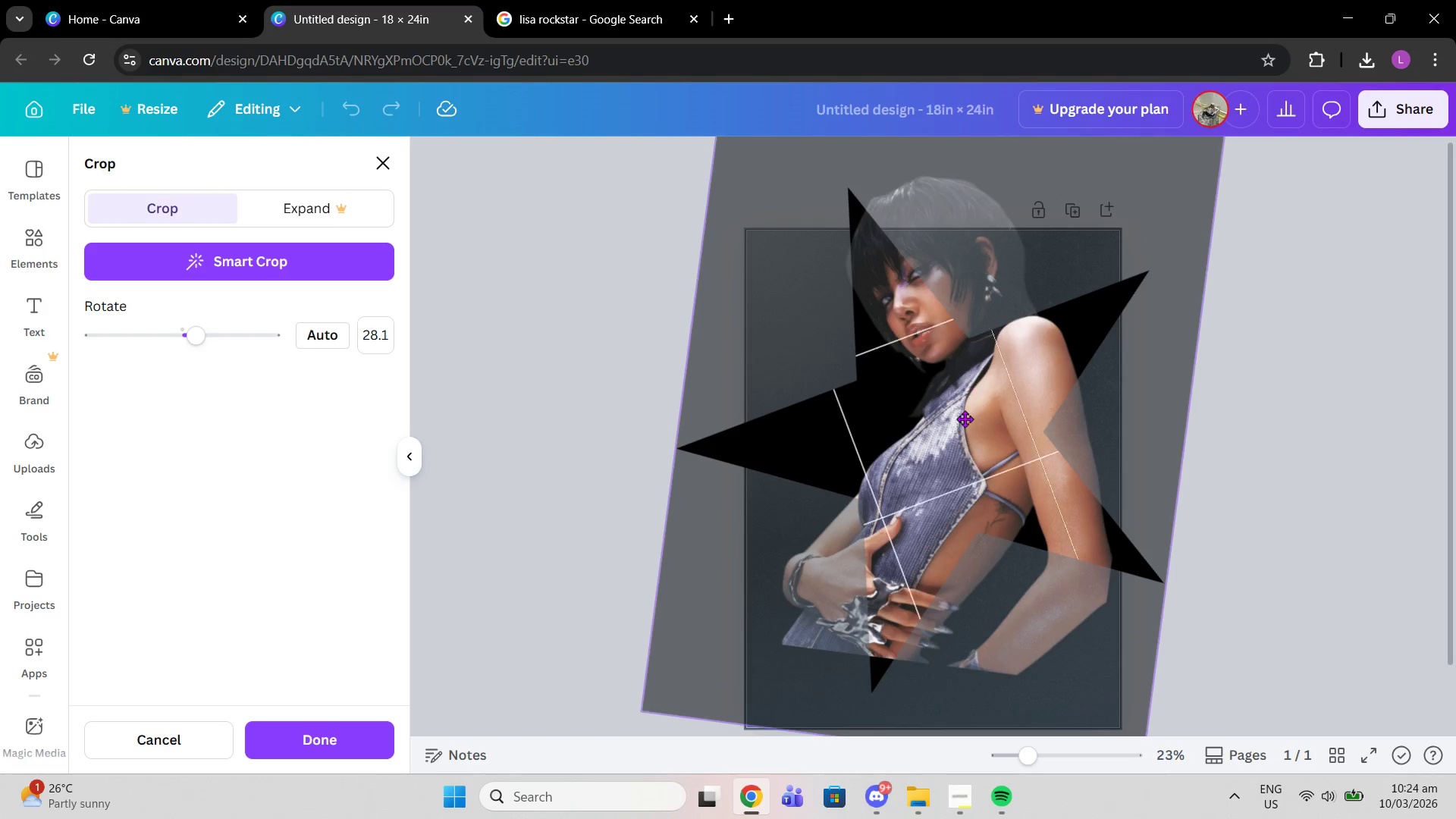 
left_click_drag(start_coordinate=[971, 382], to_coordinate=[972, 479])
 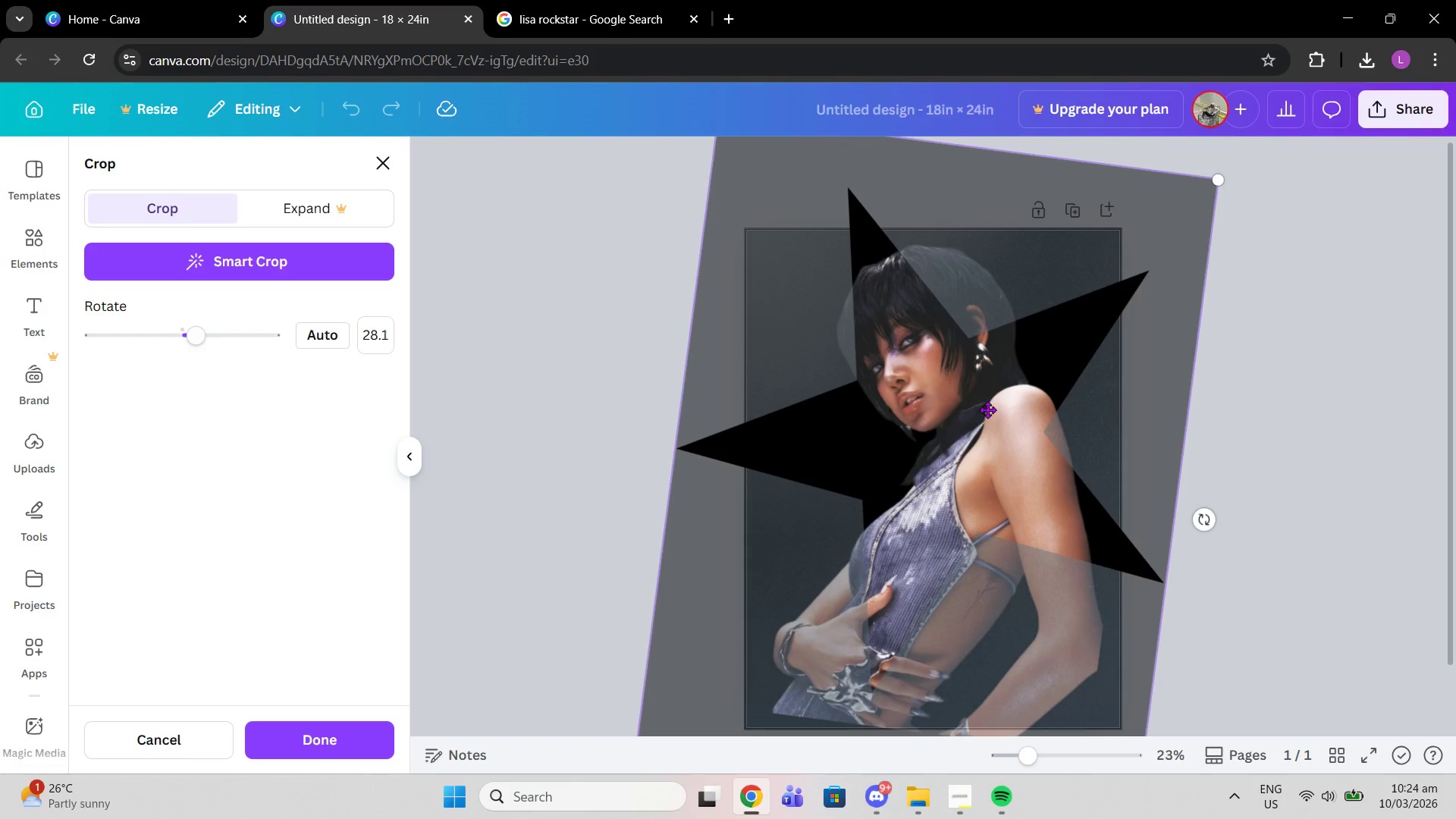 
left_click_drag(start_coordinate=[977, 413], to_coordinate=[971, 434])
 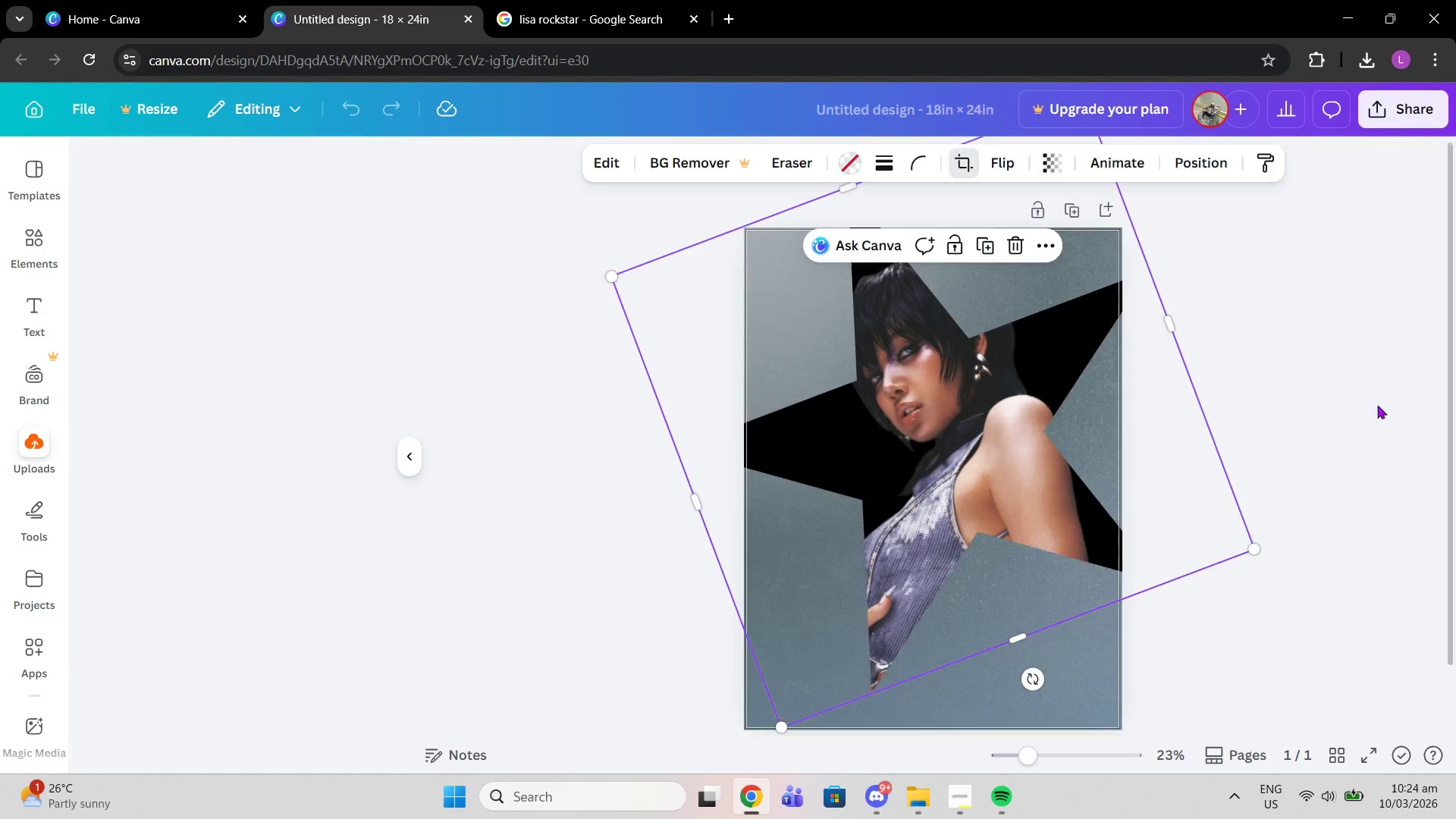 
left_click([1389, 406])
 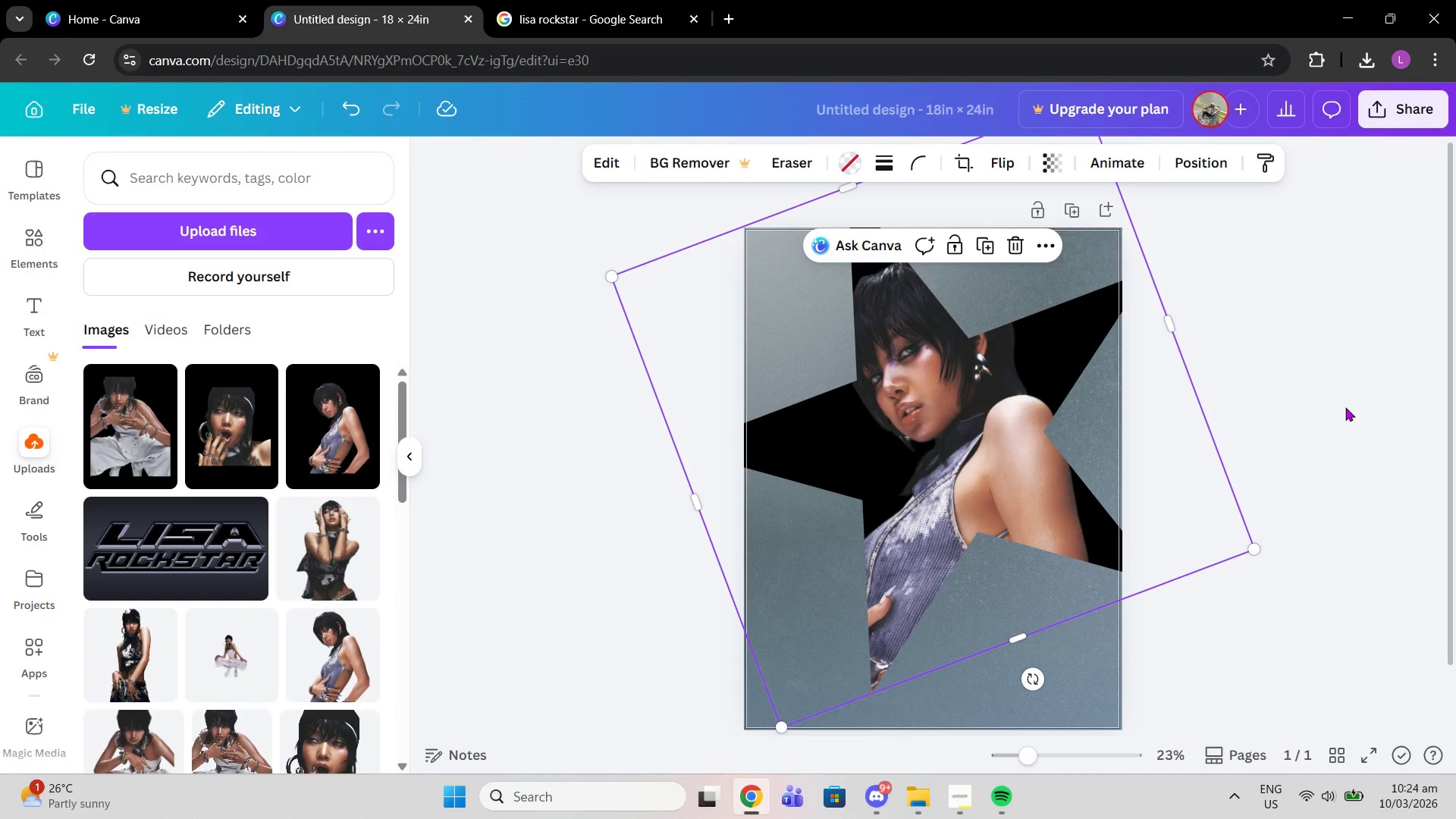 
left_click([1345, 407])
 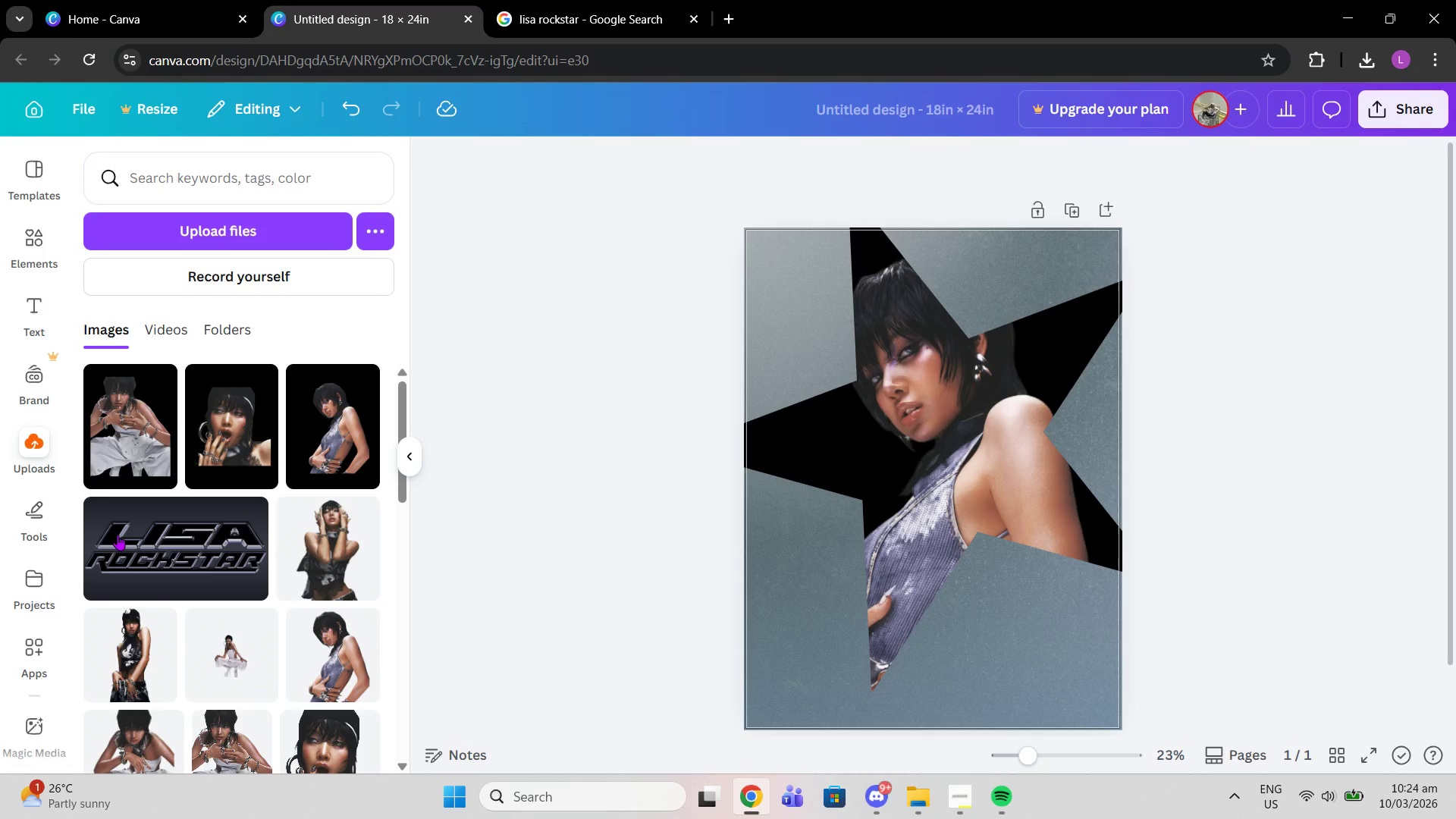 
scroll: coordinate [119, 535], scroll_direction: down, amount: 1.0
 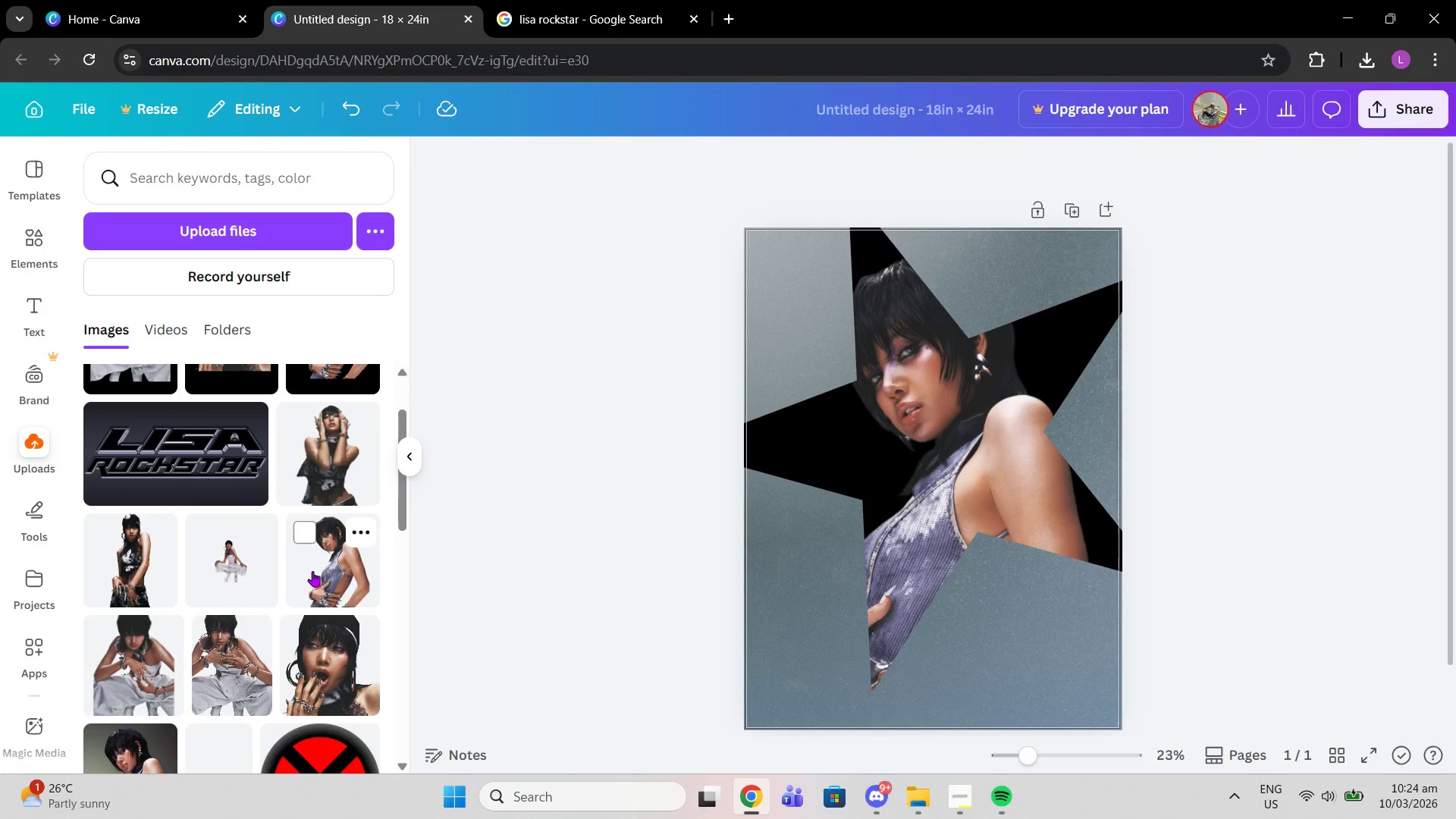 
left_click([312, 571])
 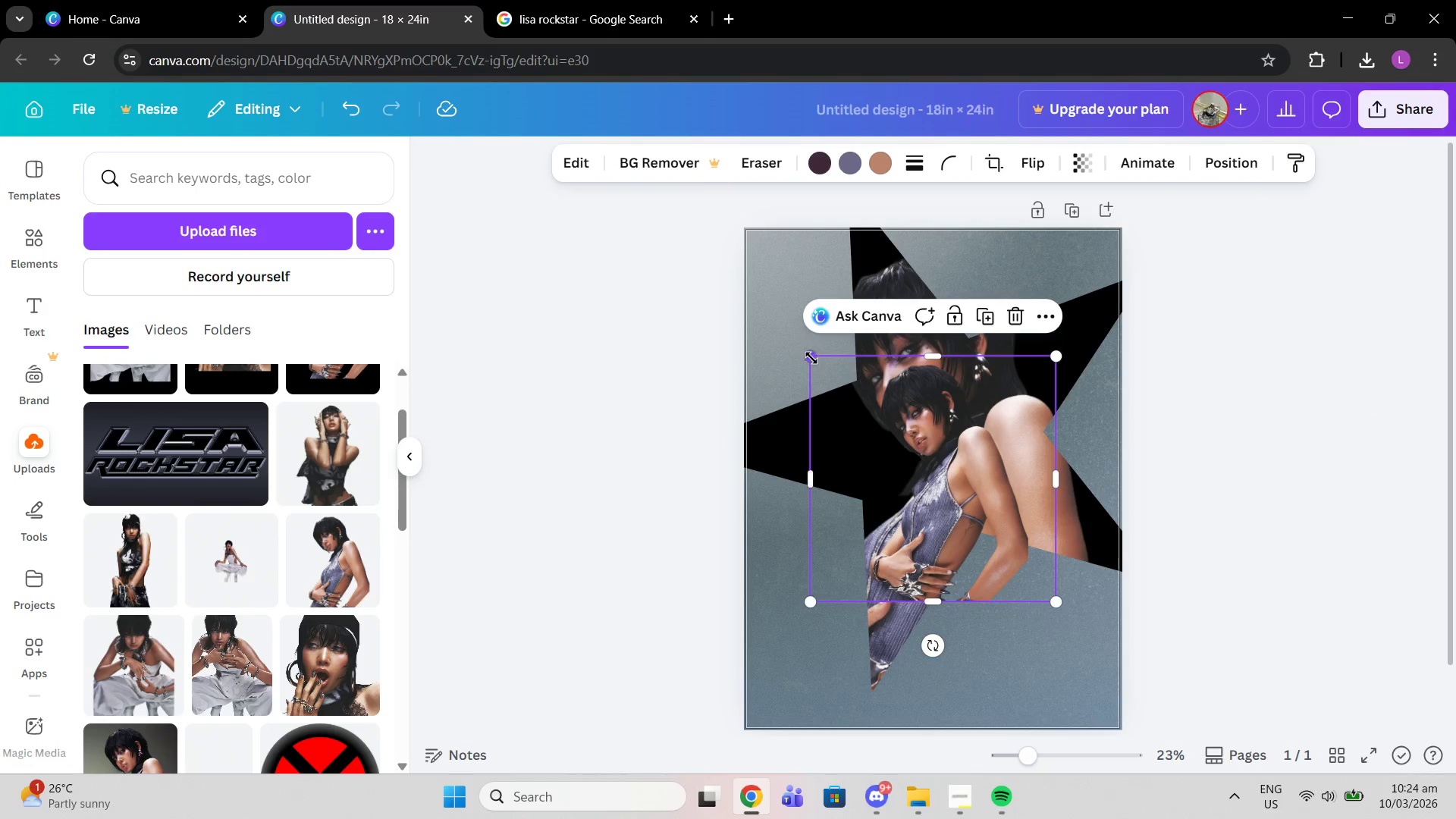 
left_click_drag(start_coordinate=[811, 357], to_coordinate=[683, 221])
 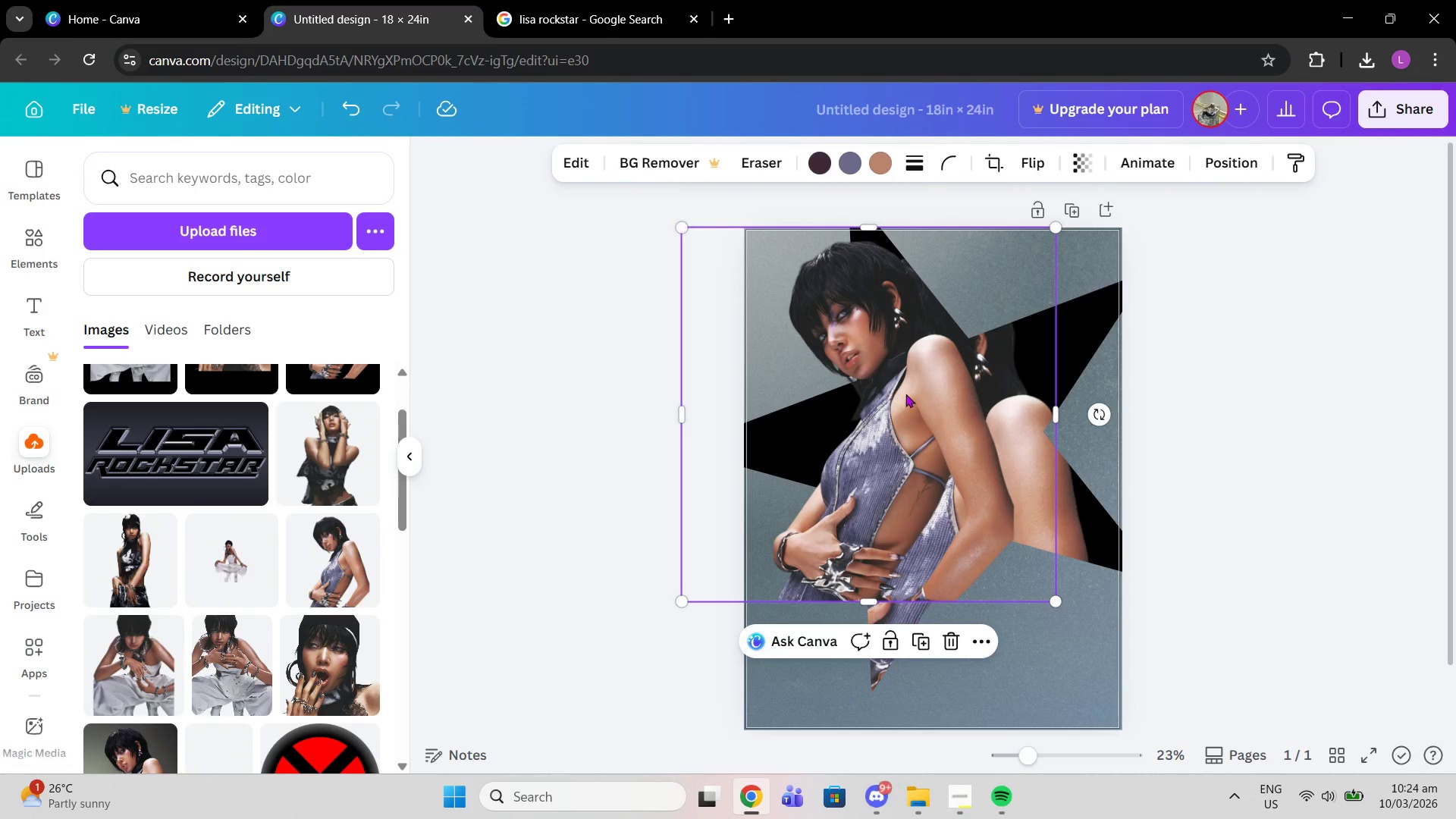 
left_click_drag(start_coordinate=[901, 391], to_coordinate=[642, 374])
 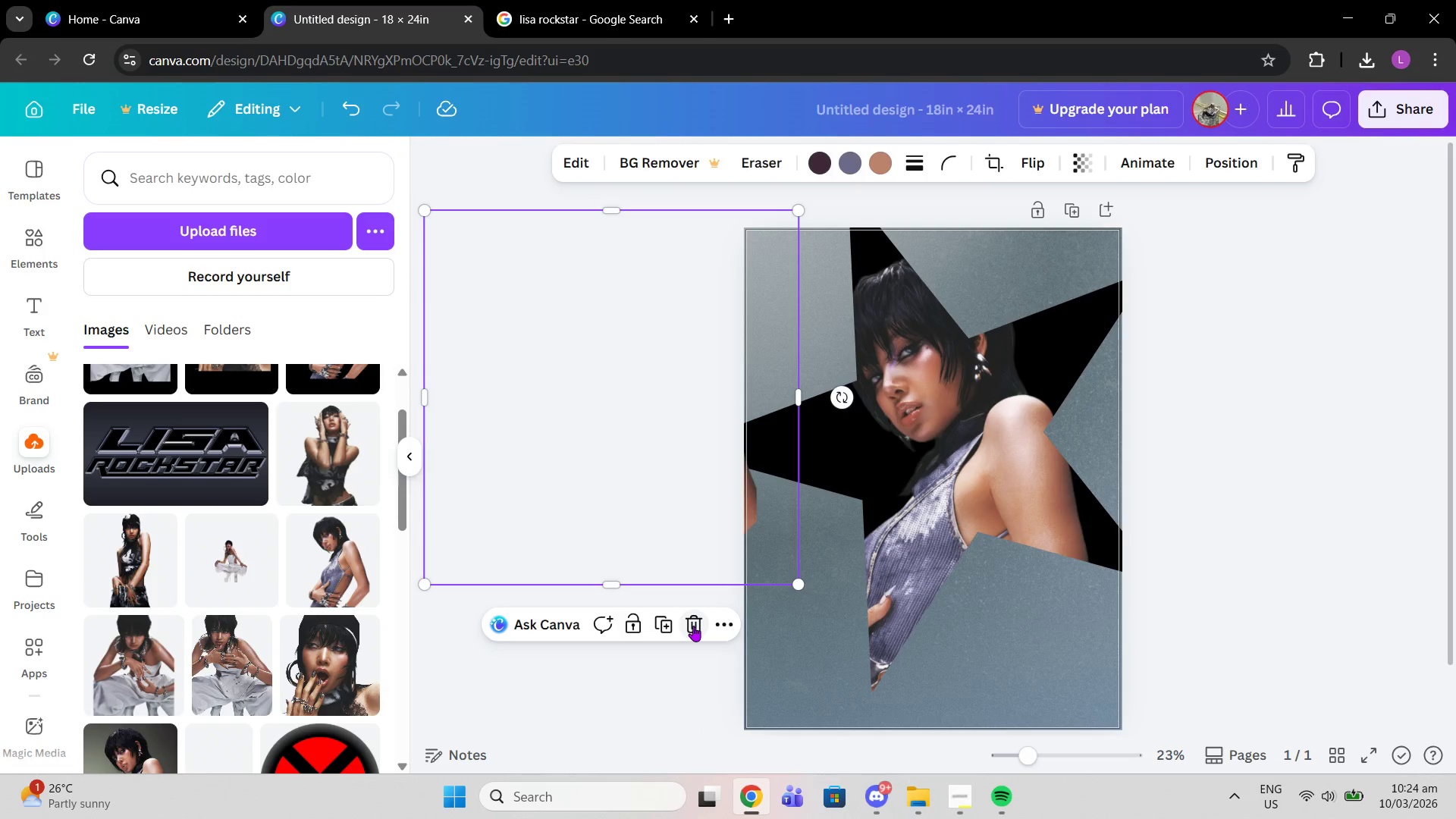 
double_click([948, 465])
 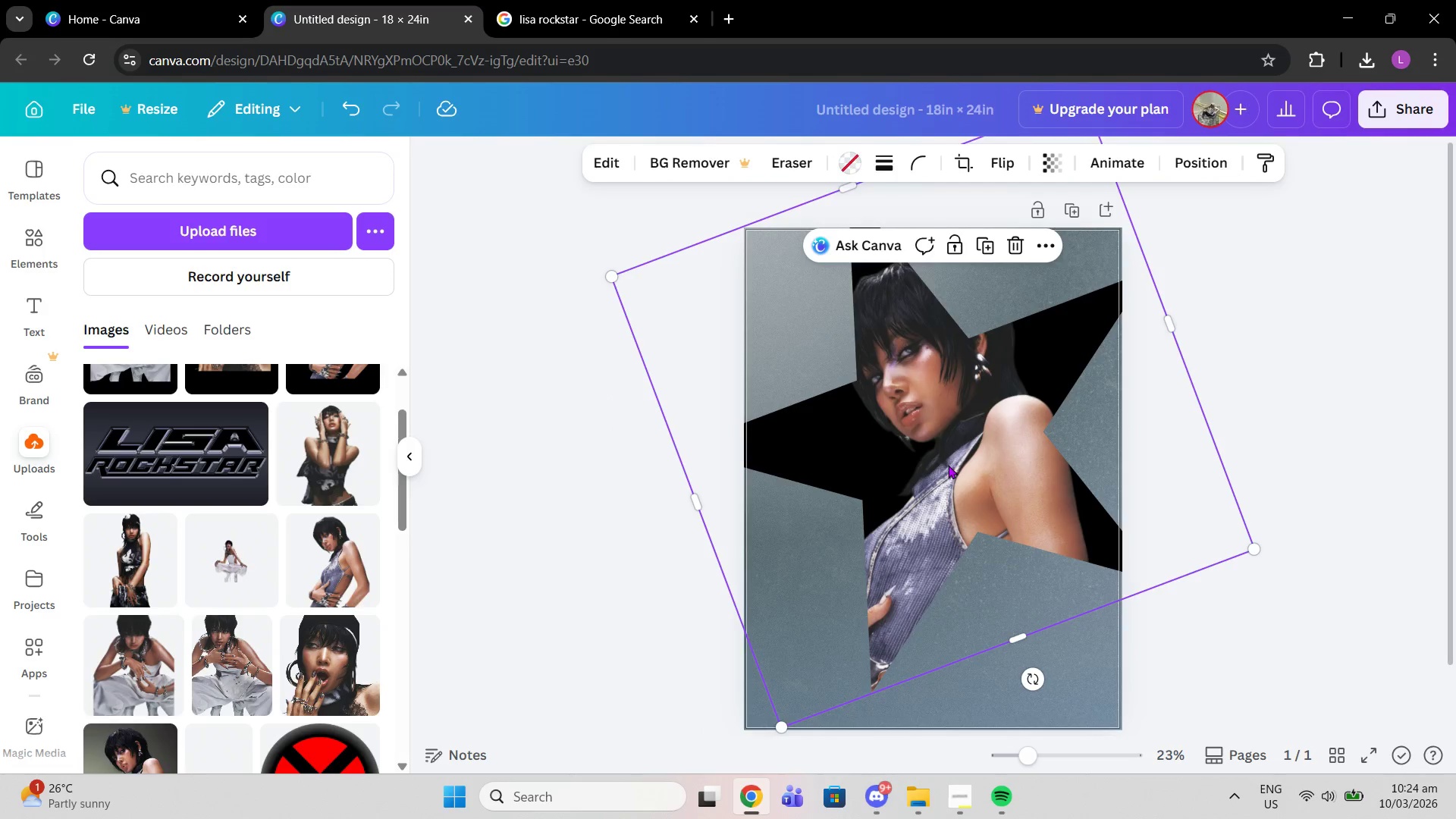 
triple_click([948, 465])
 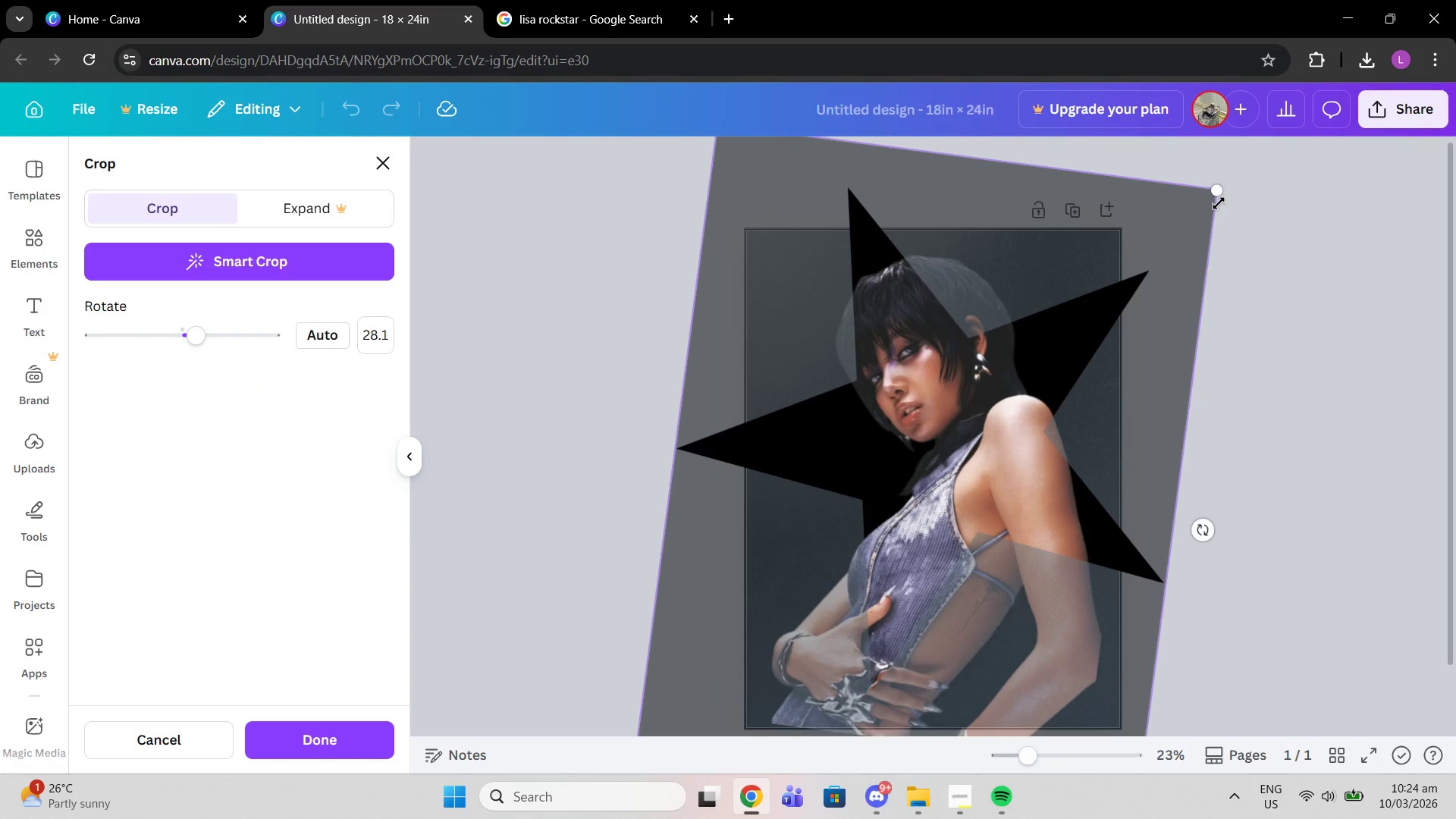 
left_click_drag(start_coordinate=[1214, 190], to_coordinate=[1142, 239])
 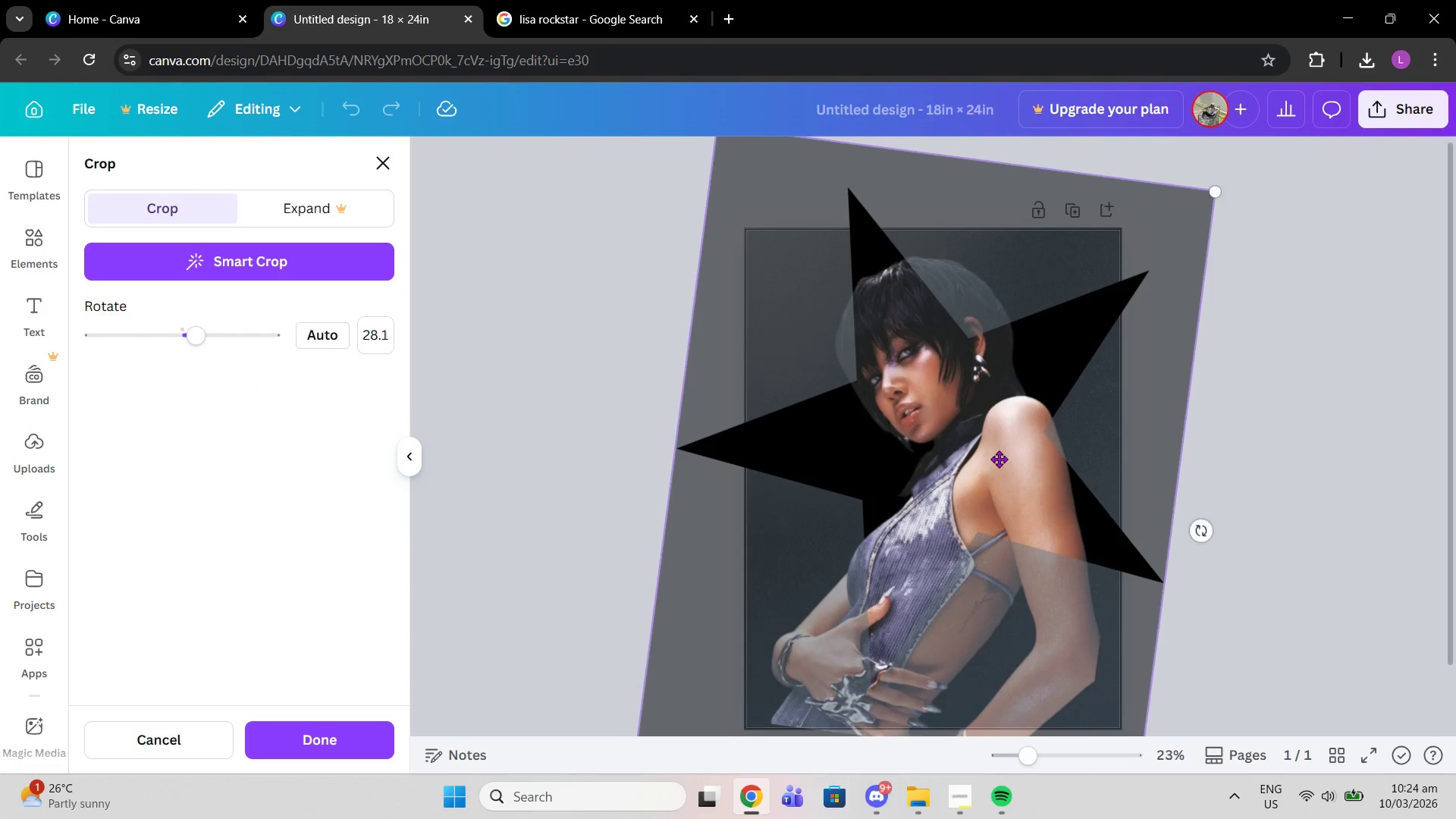 
left_click_drag(start_coordinate=[991, 456], to_coordinate=[1011, 457])
 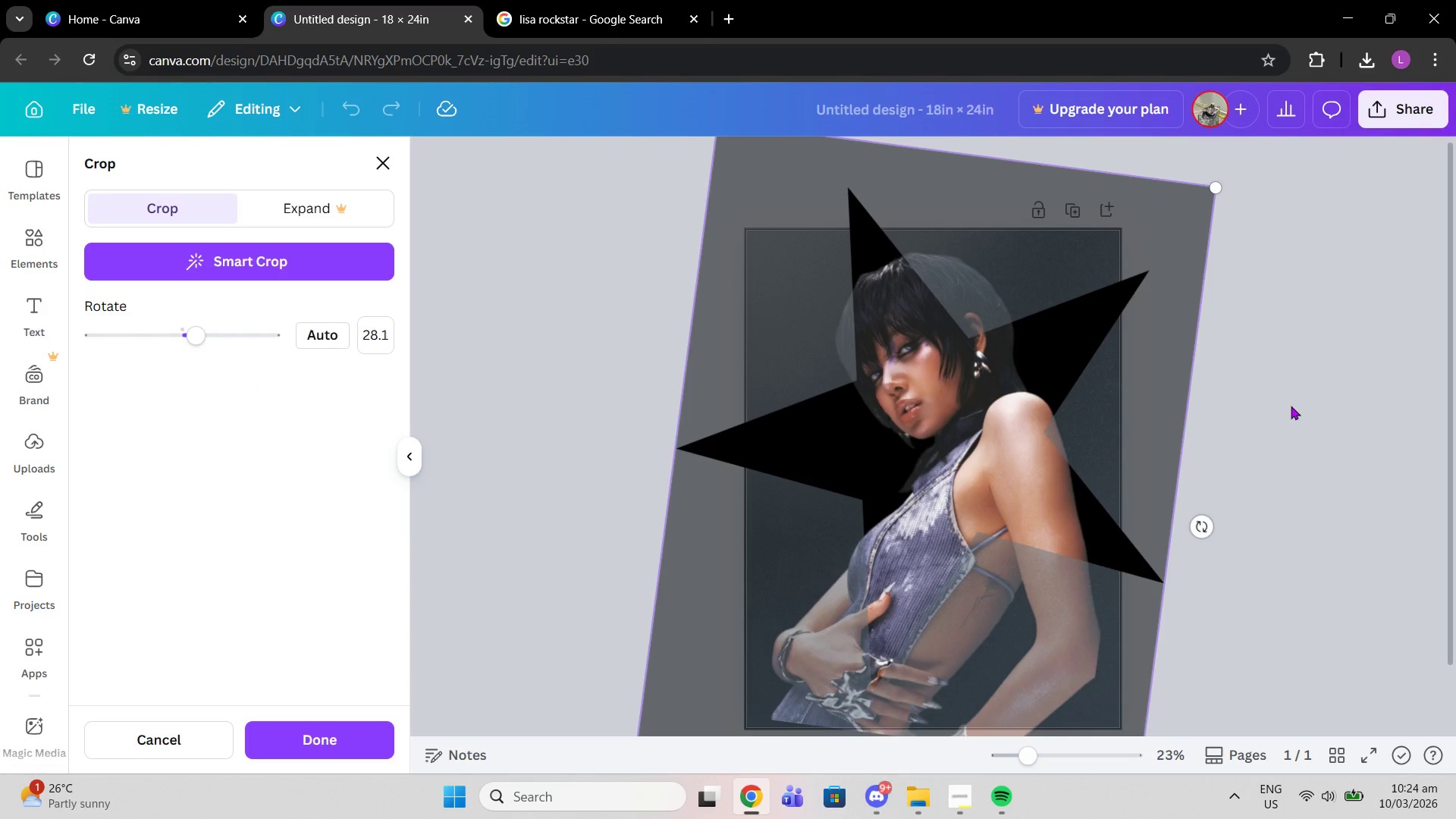 
scroll: coordinate [1291, 408], scroll_direction: down, amount: 2.0
 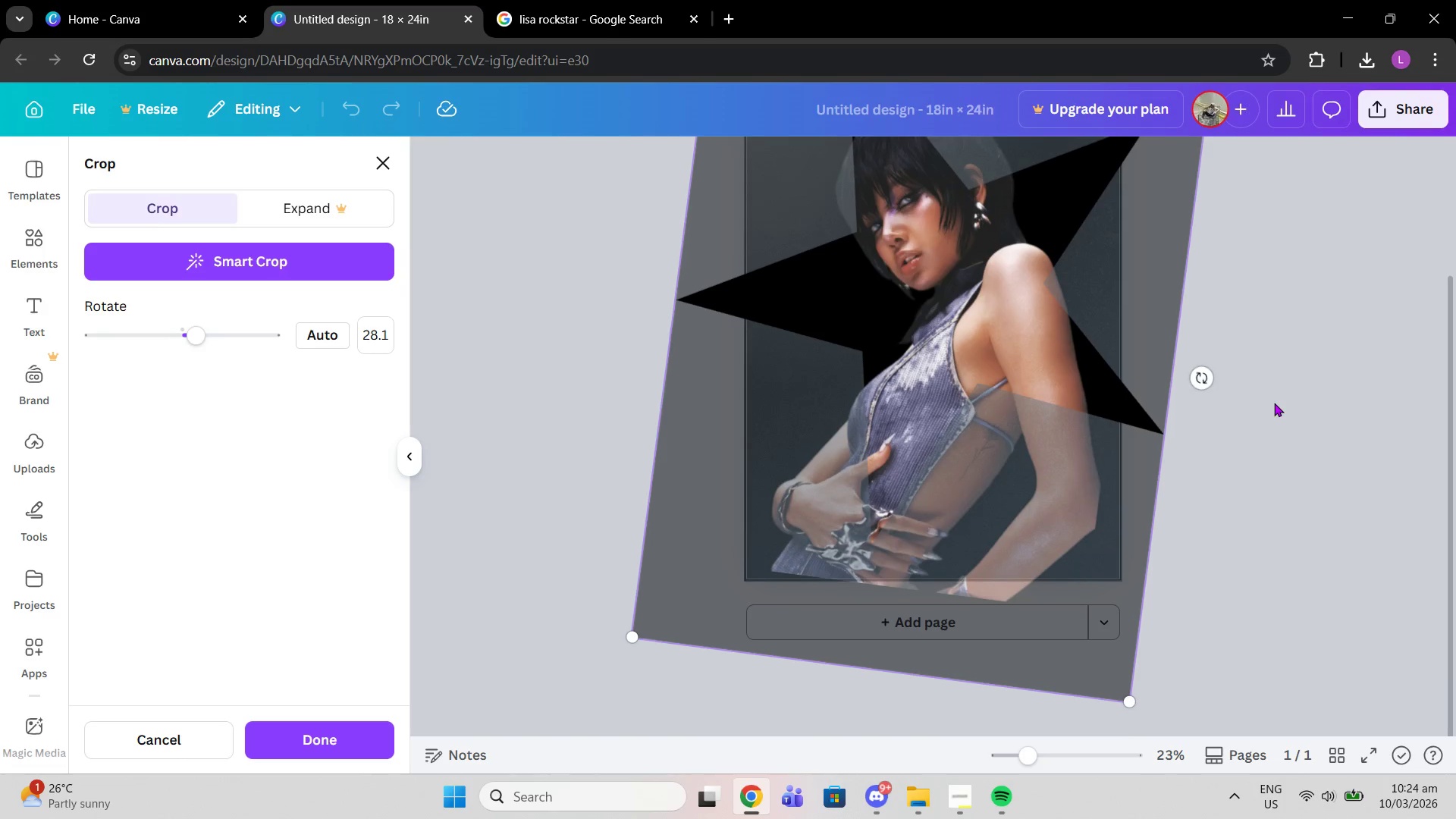 
scroll: coordinate [1274, 403], scroll_direction: up, amount: 1.0
 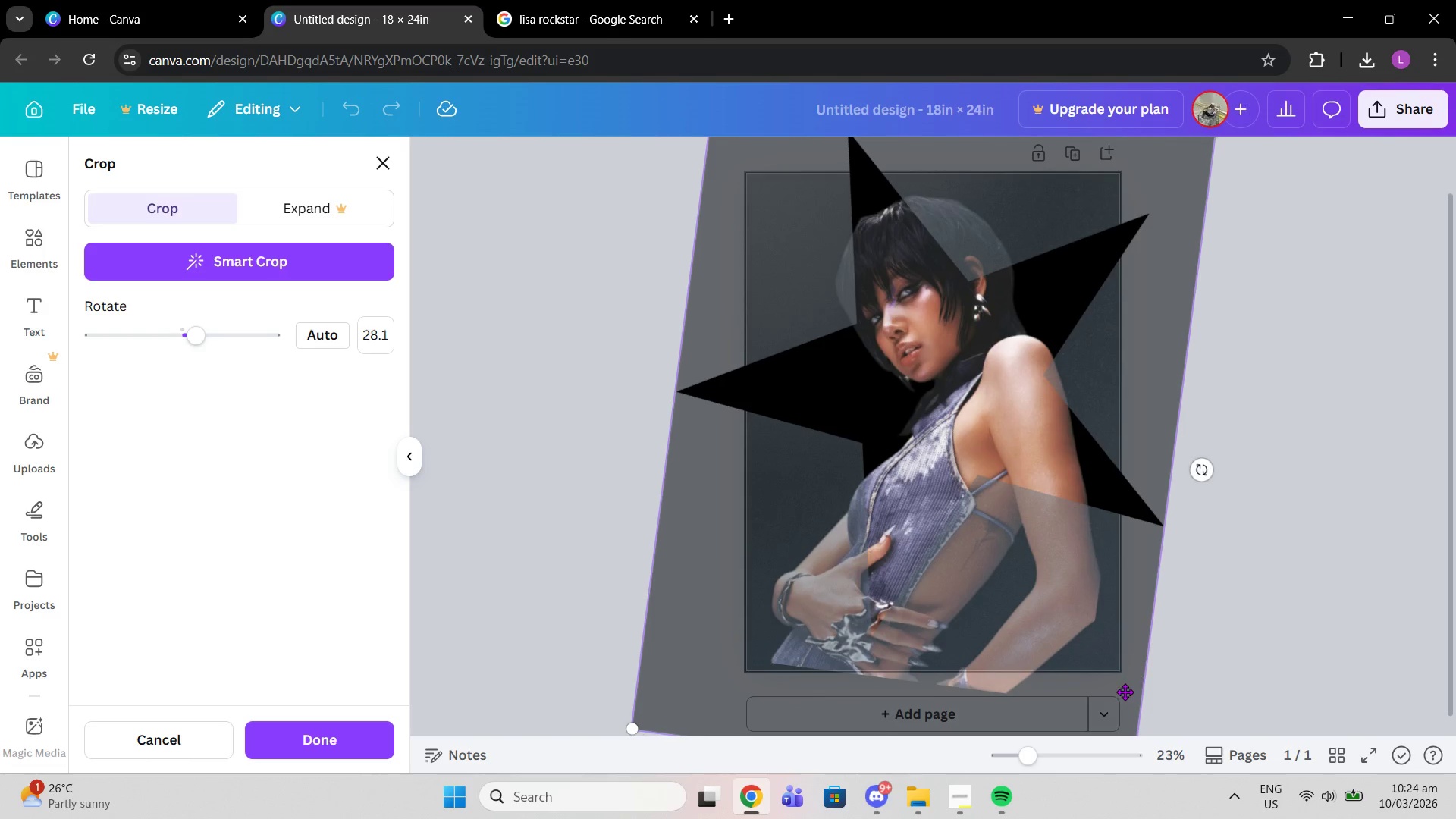 
scroll: coordinate [1125, 692], scroll_direction: down, amount: 1.0
 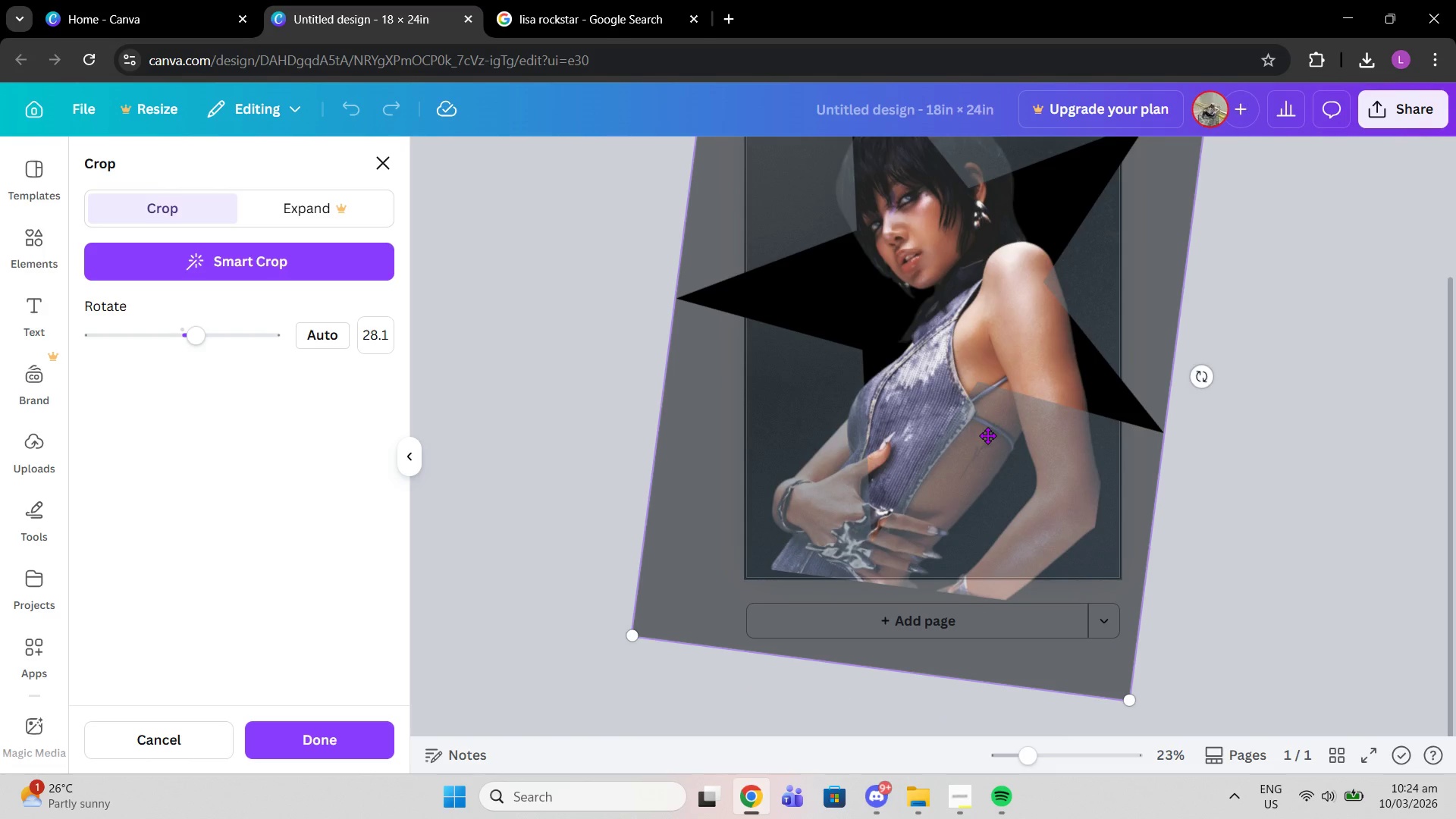 
scroll: coordinate [987, 435], scroll_direction: up, amount: 1.0
 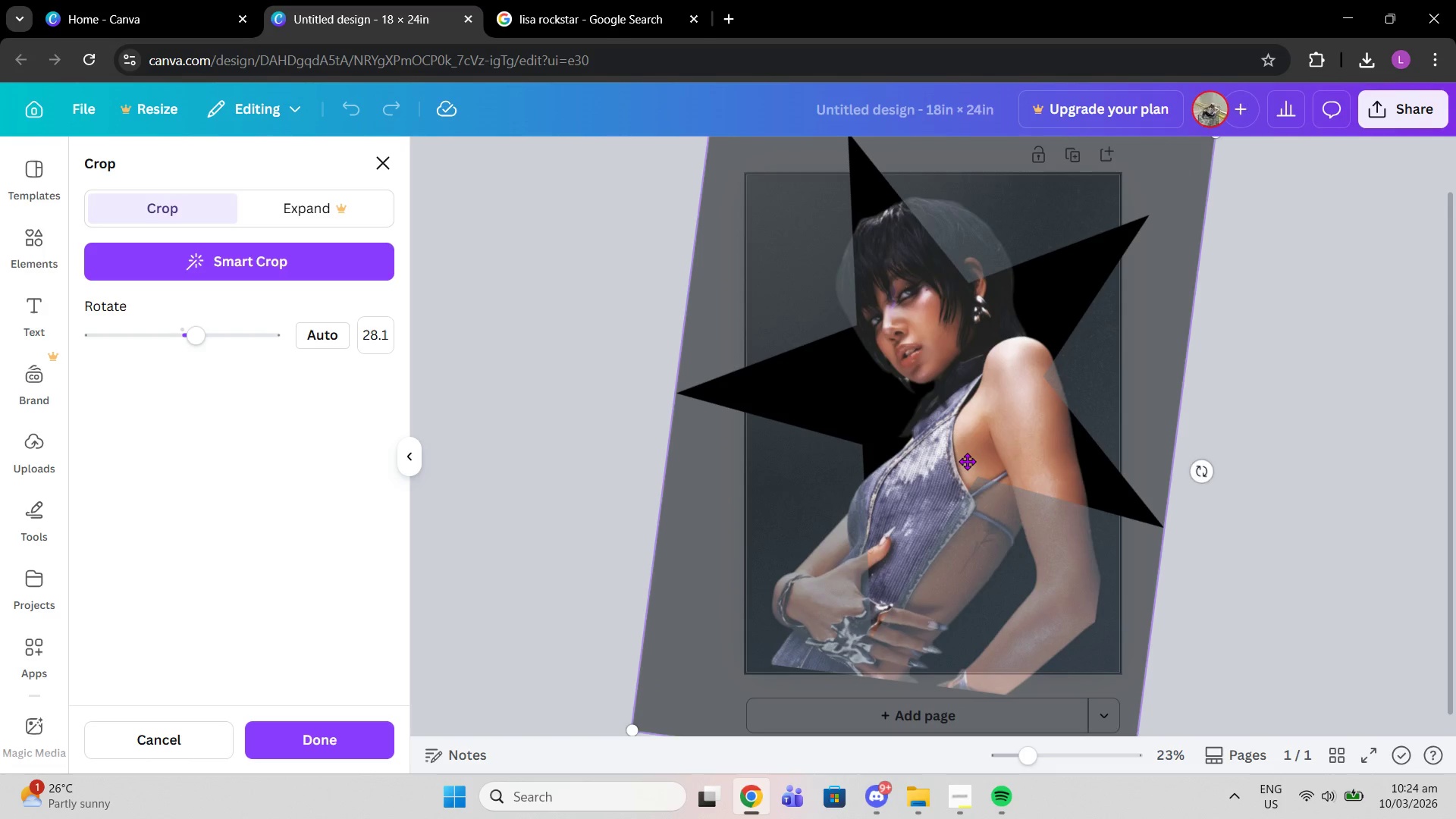 
left_click_drag(start_coordinate=[967, 461], to_coordinate=[969, 448])
 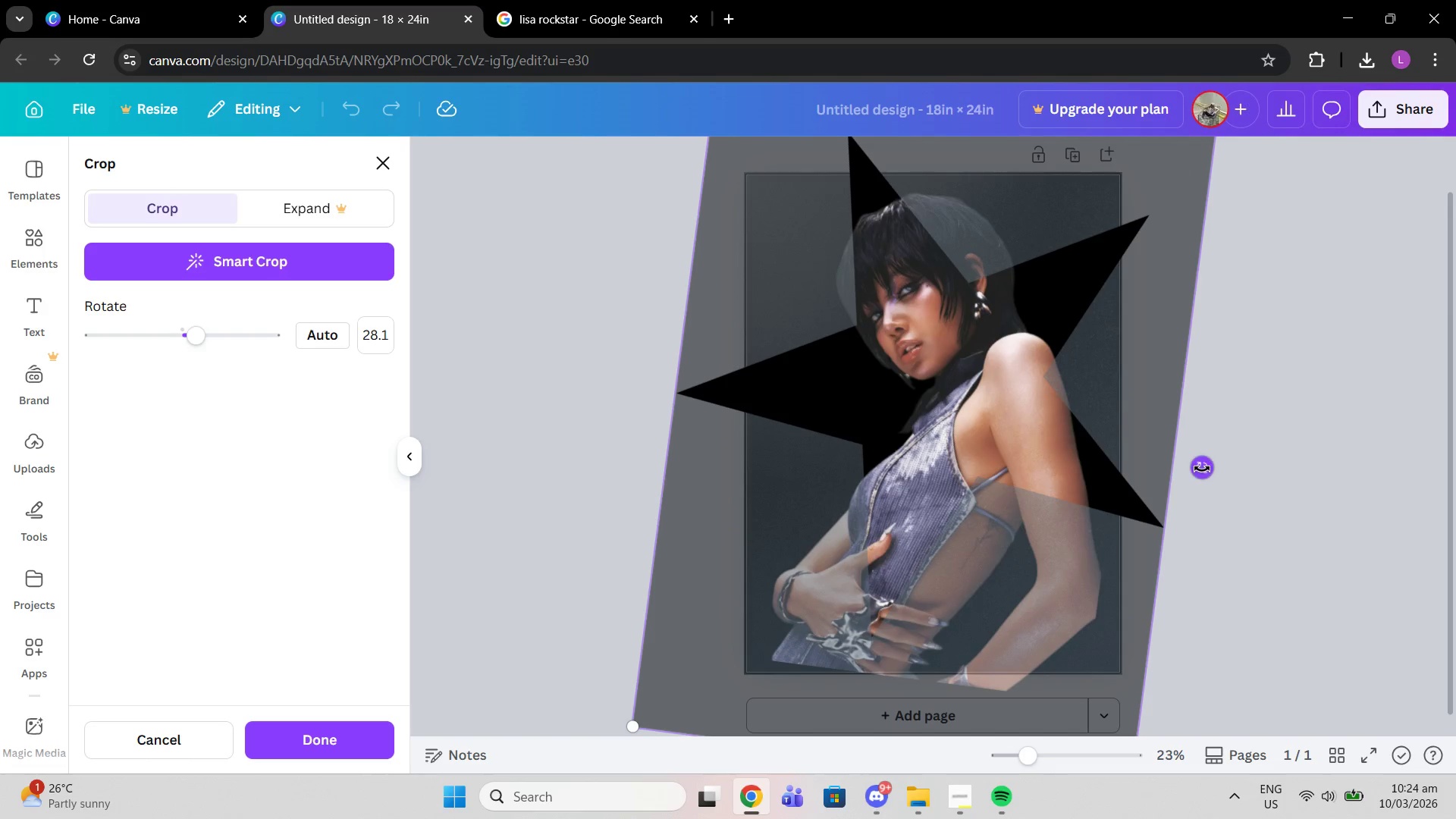 
left_click_drag(start_coordinate=[1202, 469], to_coordinate=[1194, 500])
 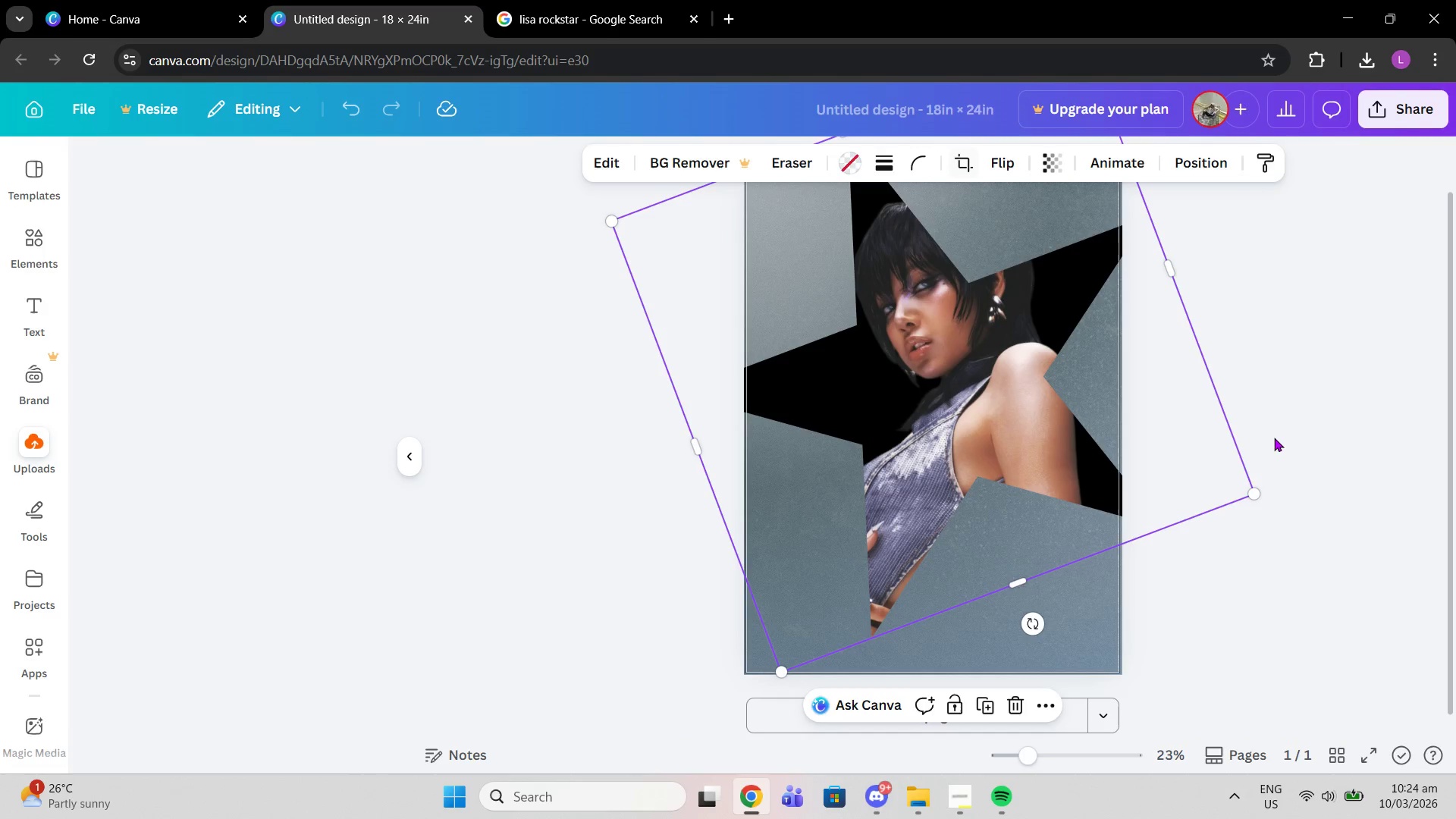 
double_click([1274, 438])
 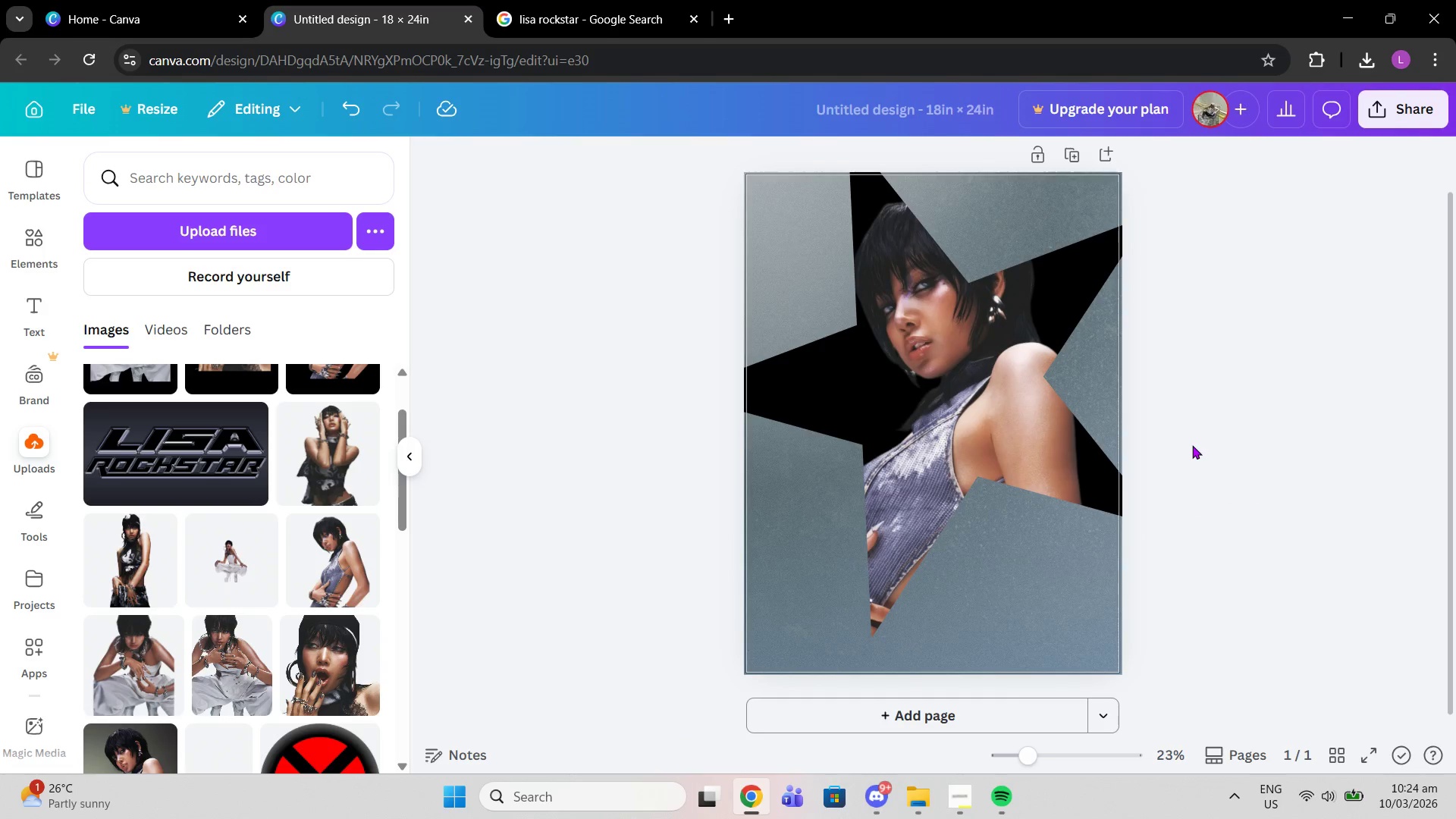 
scroll: coordinate [246, 515], scroll_direction: none, amount: 0.0
 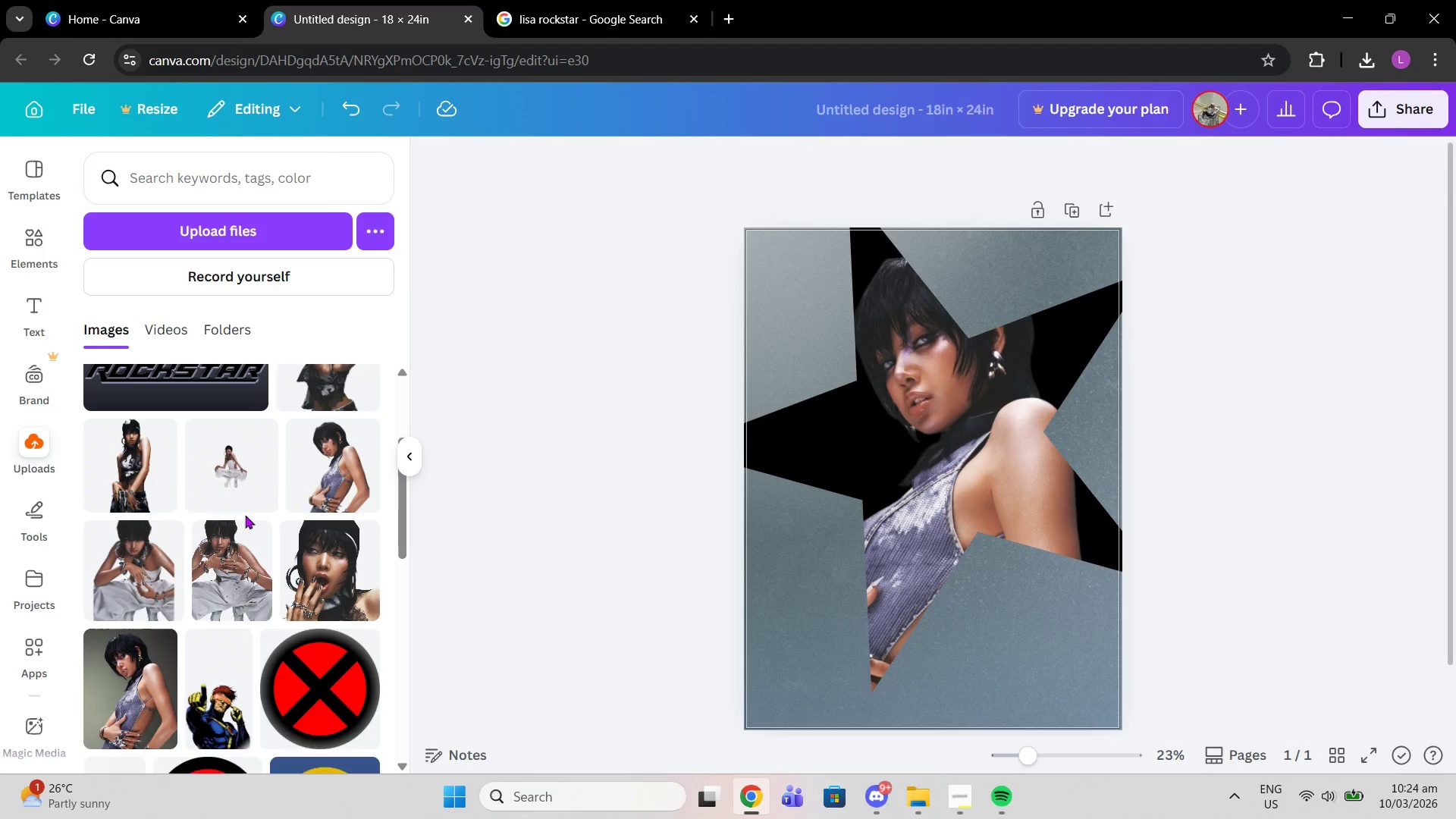 
scroll: coordinate [245, 515], scroll_direction: up, amount: 1.0
 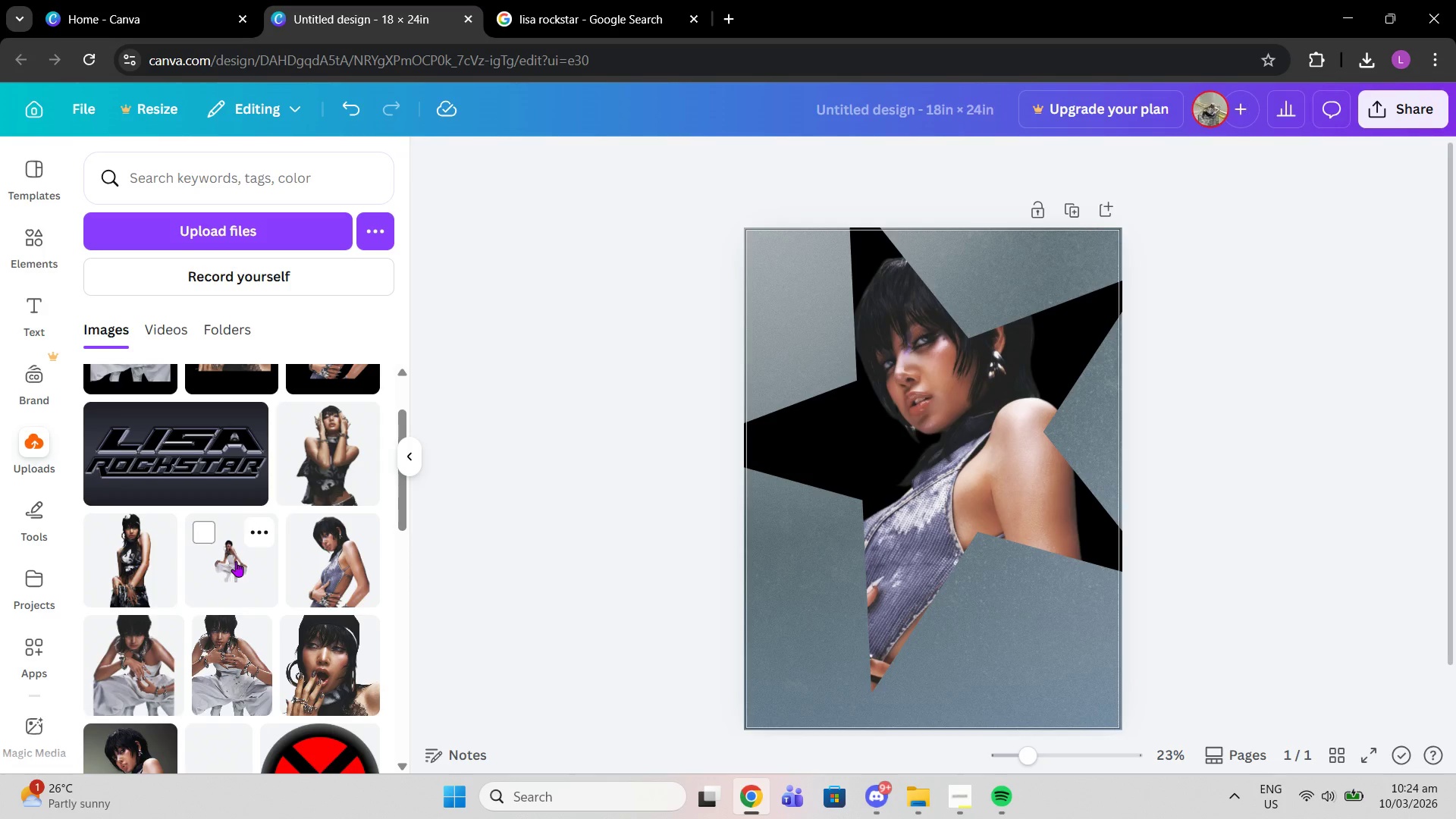 
left_click([236, 561])
 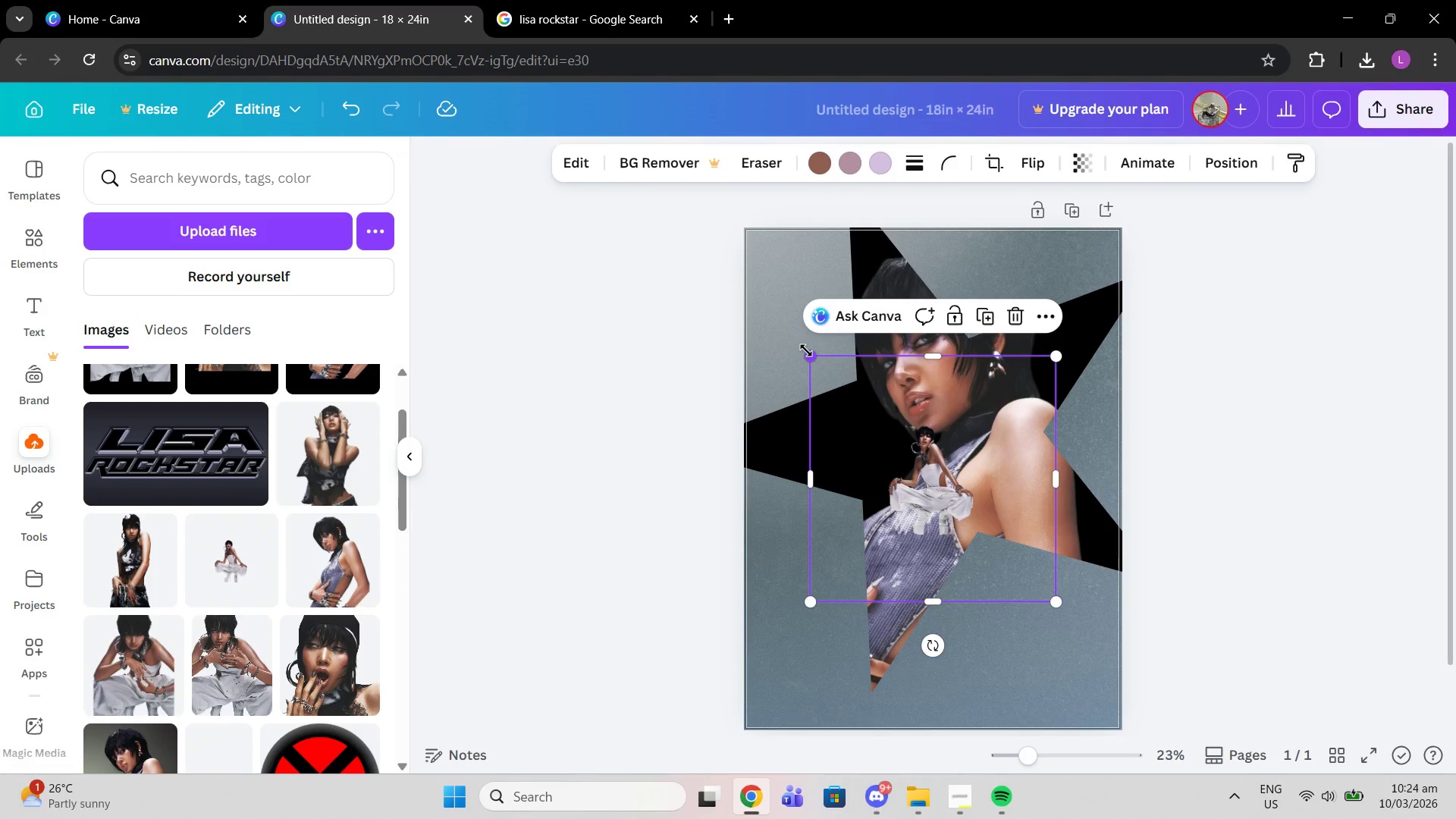 
left_click_drag(start_coordinate=[806, 353], to_coordinate=[507, 215])
 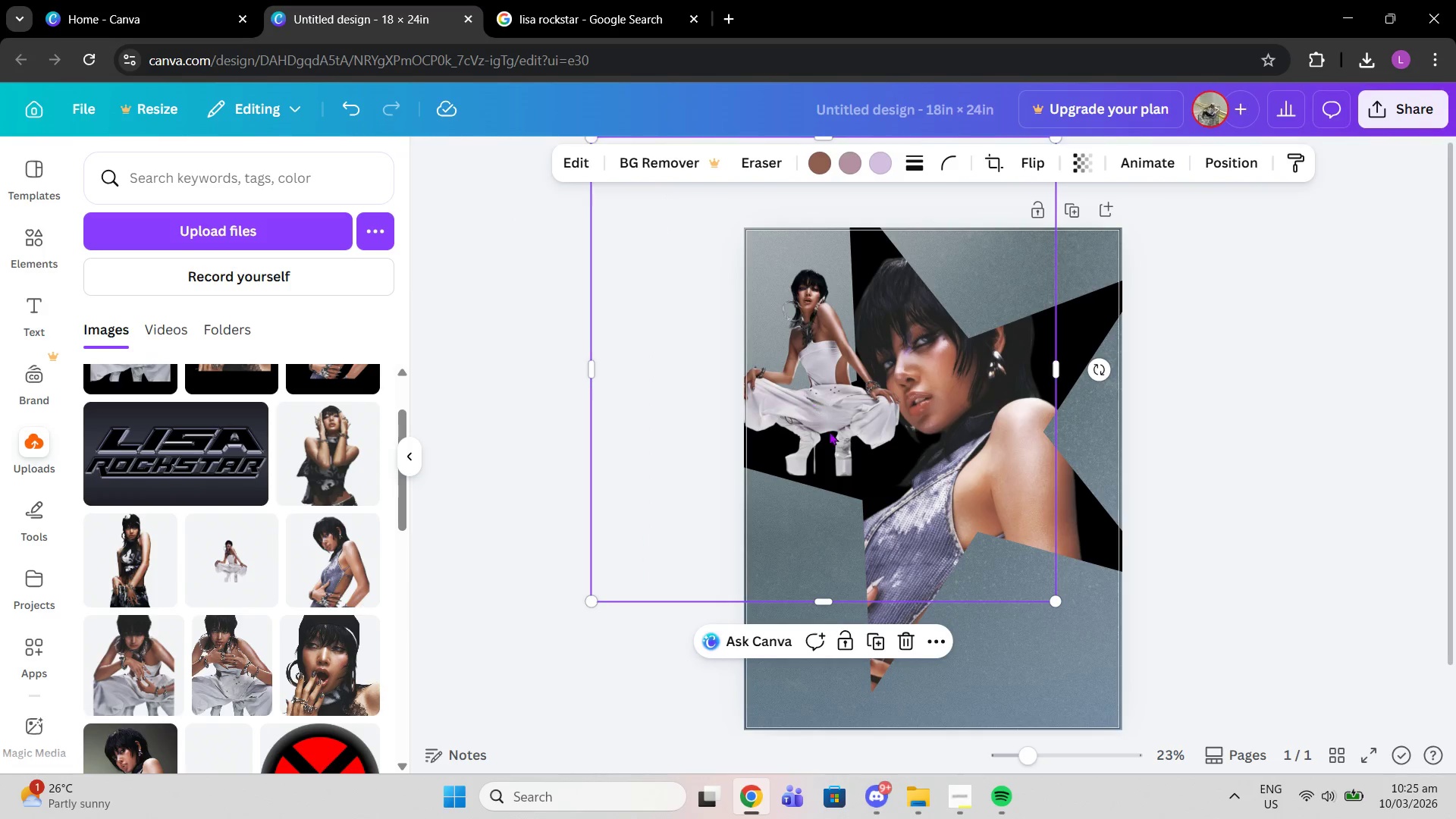 
left_click_drag(start_coordinate=[808, 393], to_coordinate=[809, 566])
 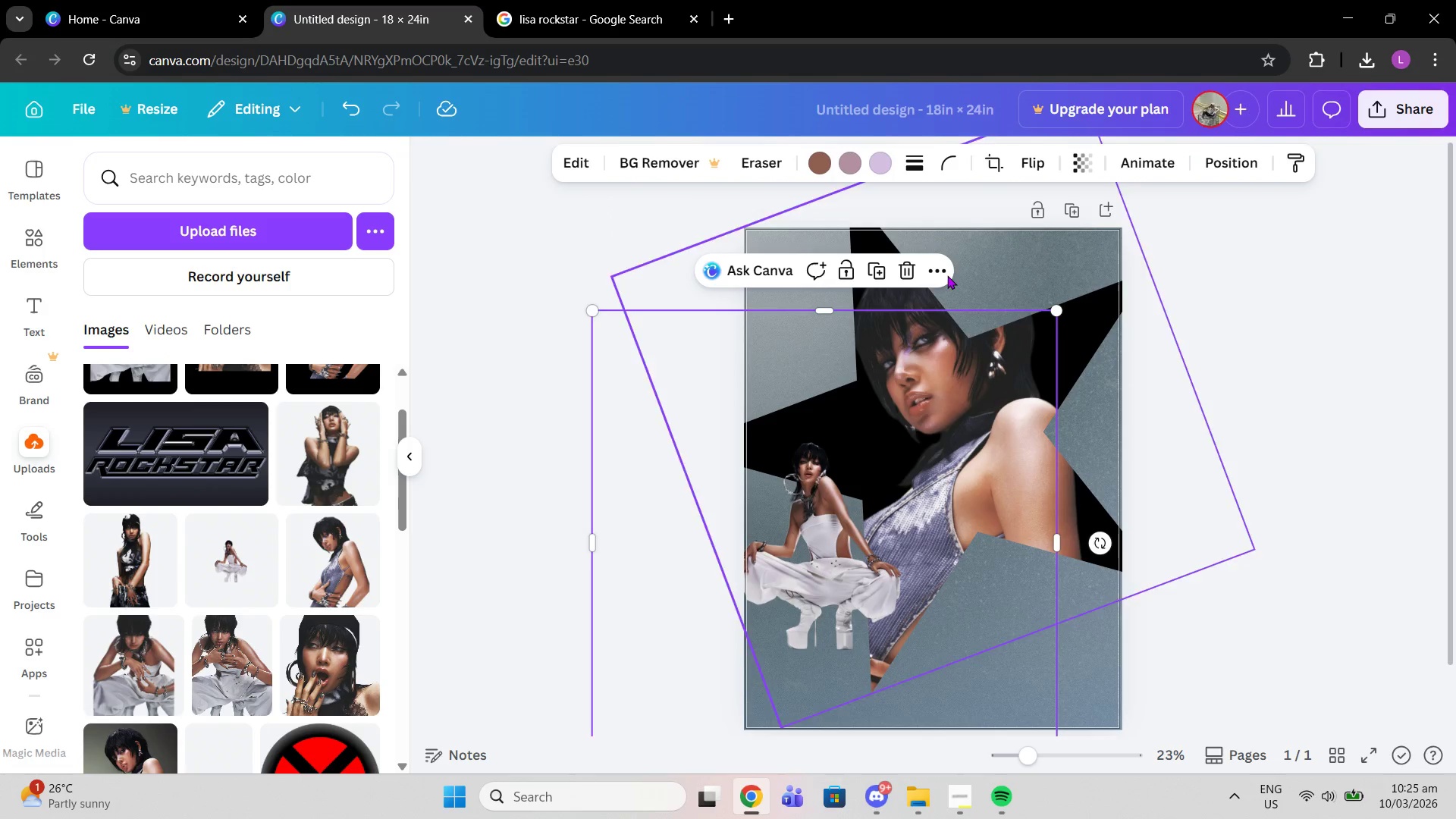 
left_click([906, 266])
 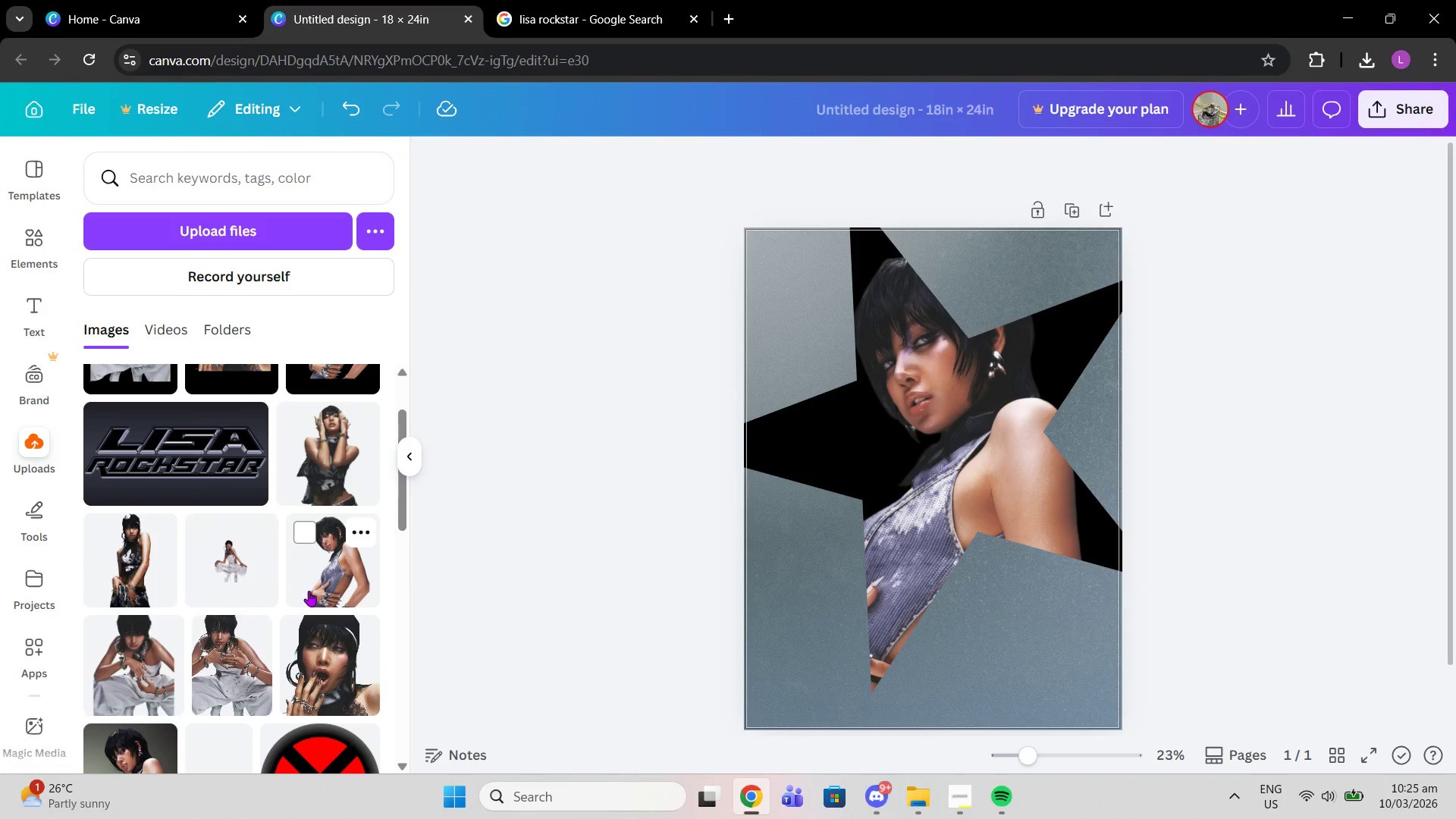 
scroll: coordinate [309, 591], scroll_direction: up, amount: 2.0
 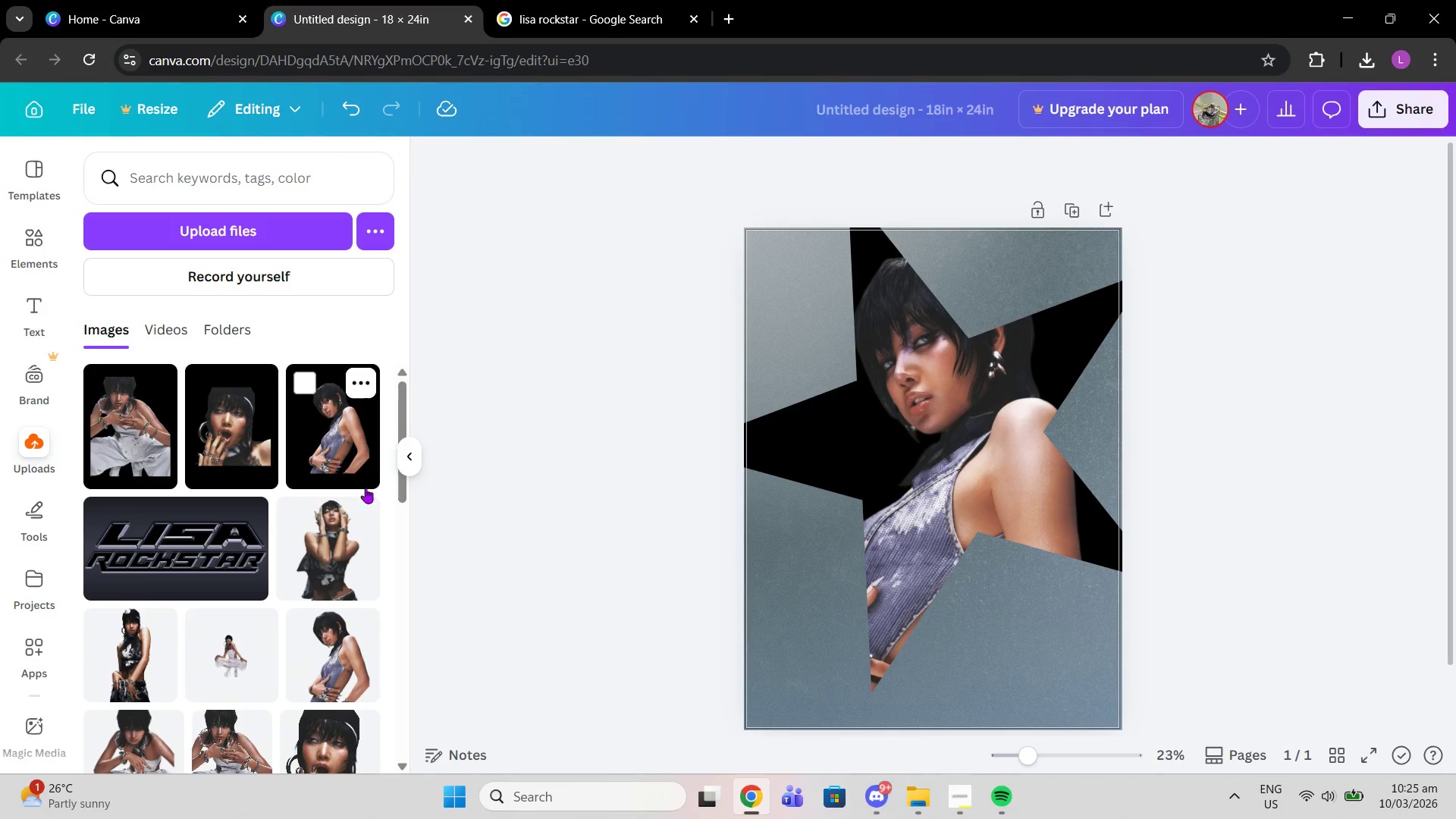 
scroll: coordinate [366, 503], scroll_direction: down, amount: 1.0
 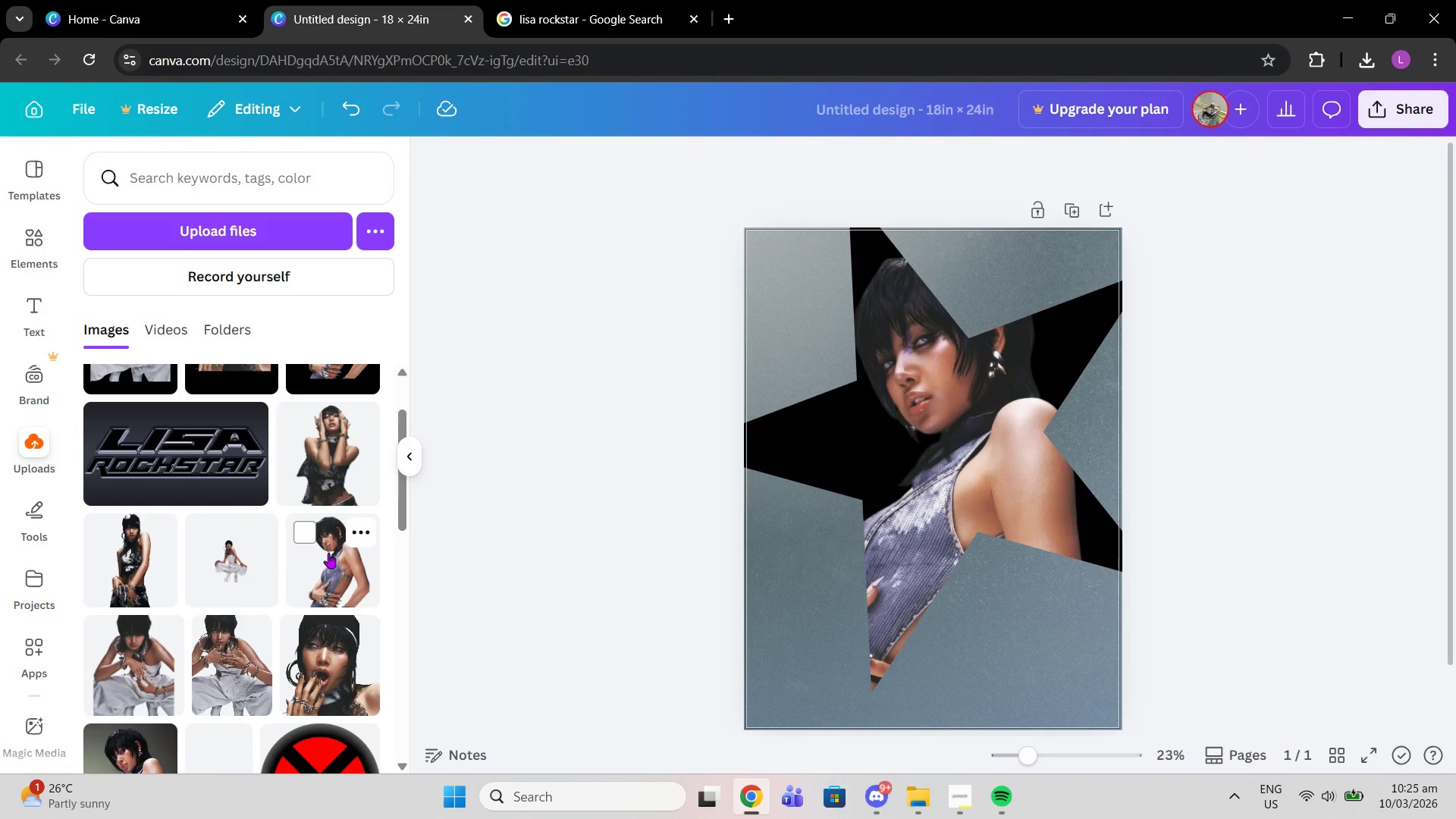 
left_click([328, 553])
 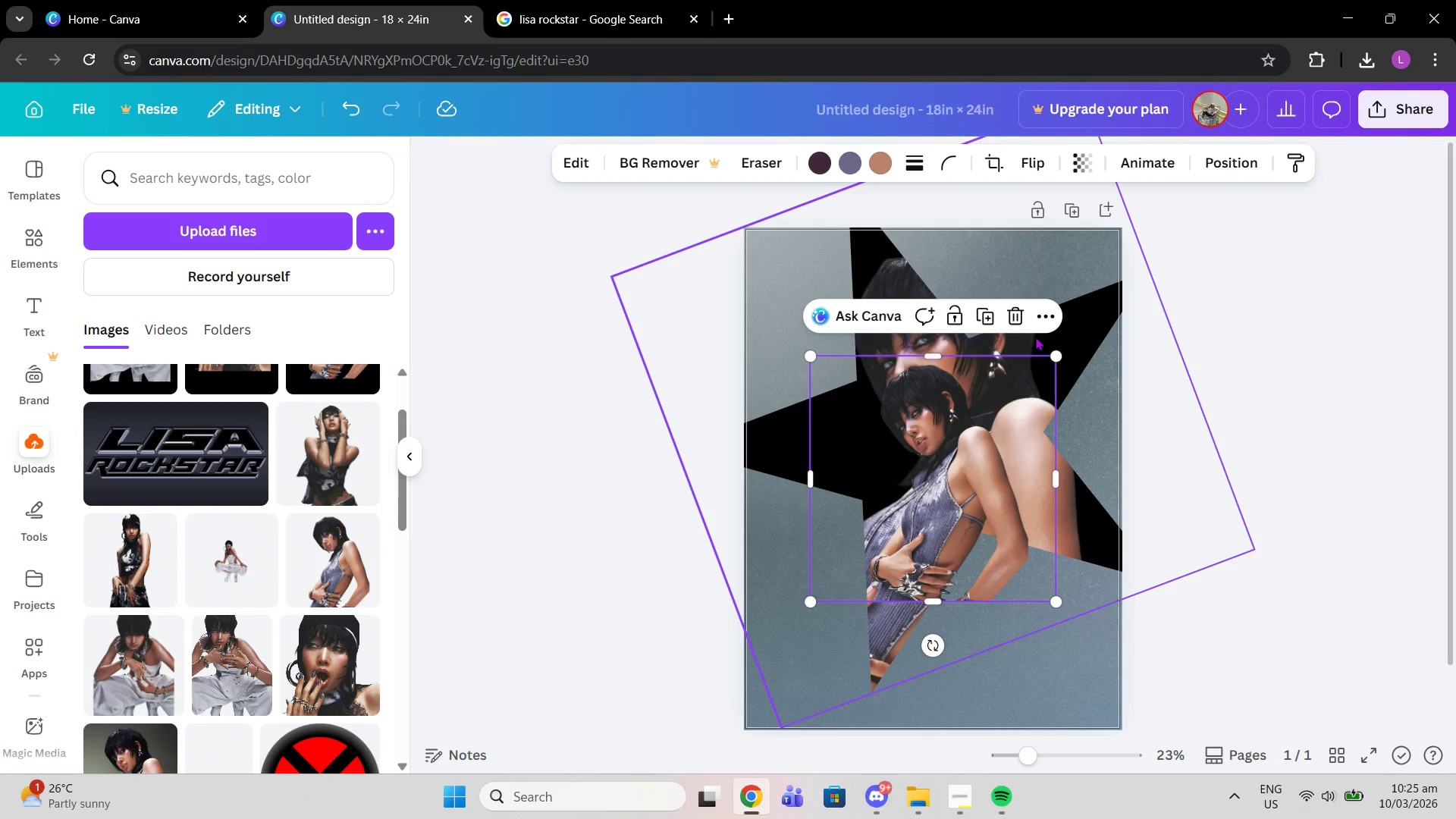 
left_click([1078, 330])
 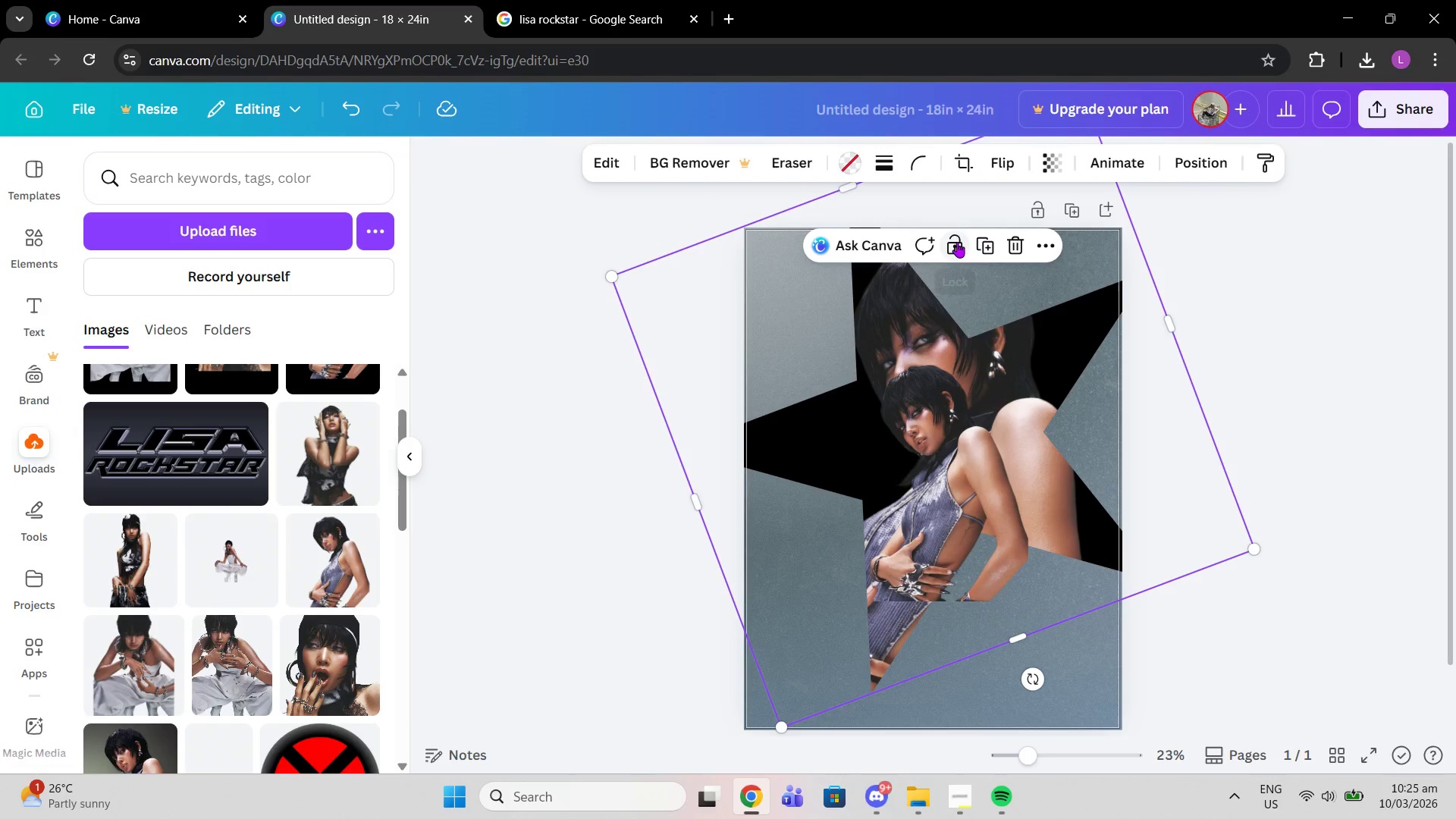 
left_click([957, 242])
 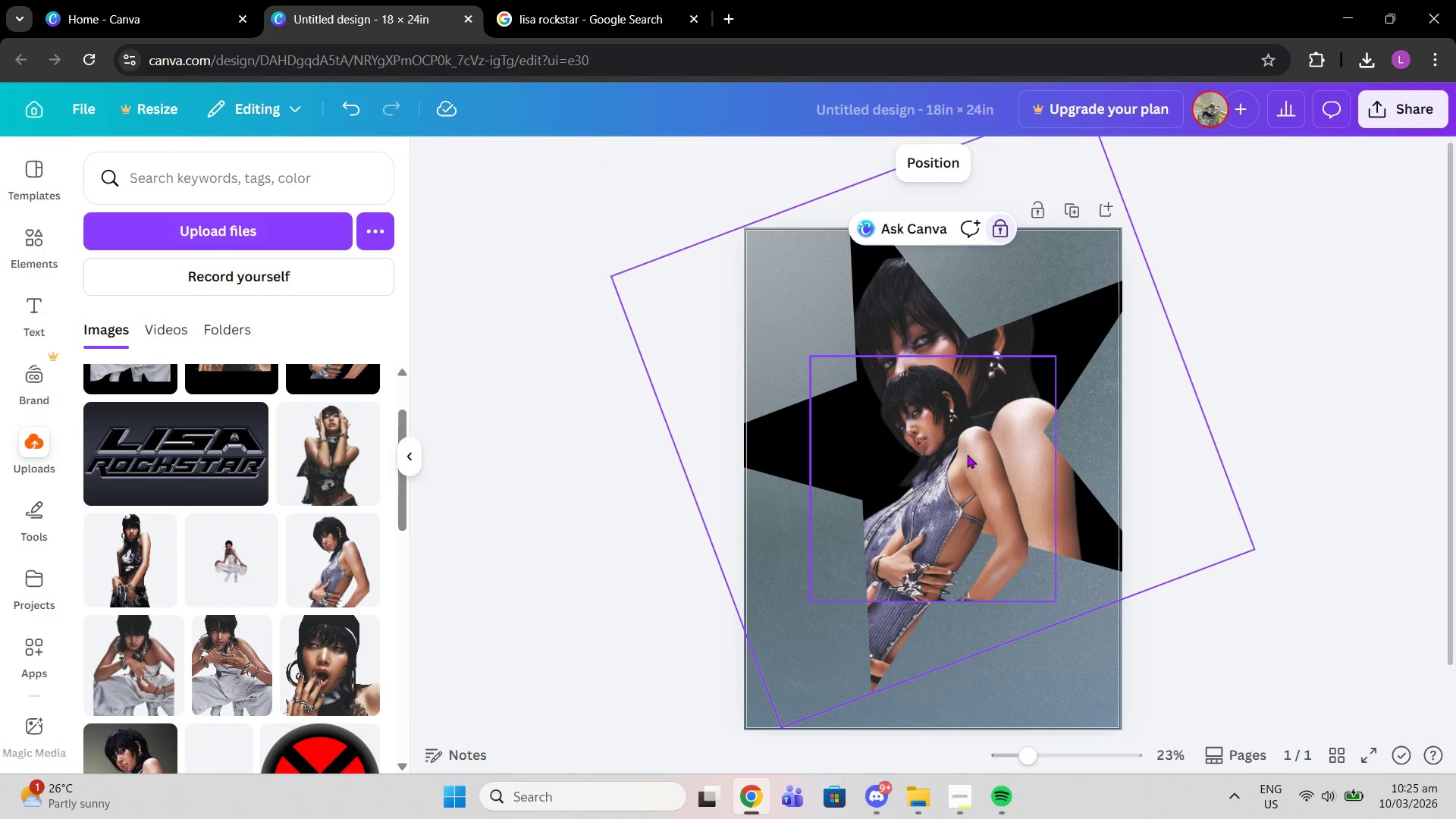 
left_click([958, 469])
 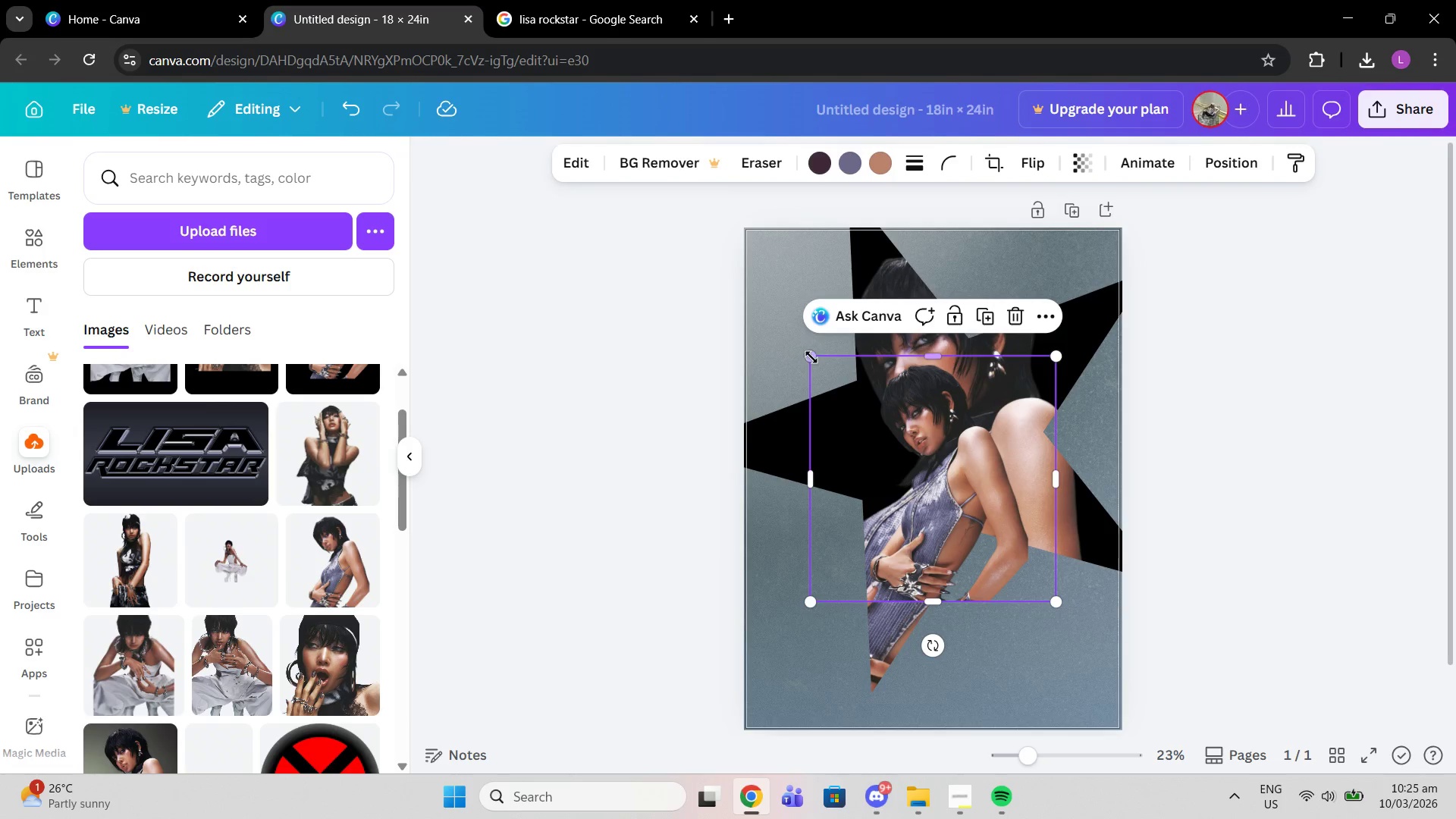 
left_click_drag(start_coordinate=[810, 356], to_coordinate=[654, 227])
 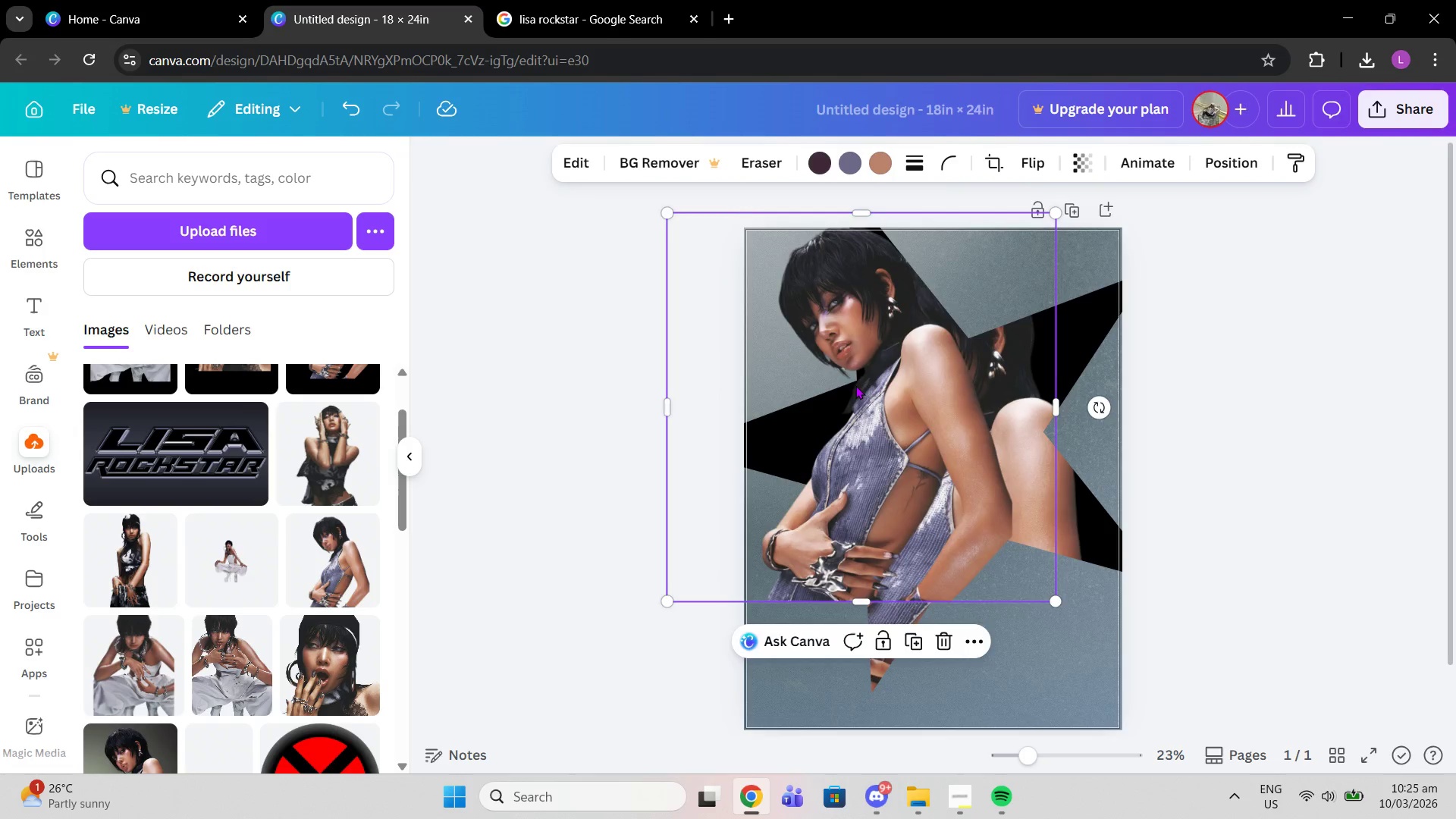 
left_click_drag(start_coordinate=[851, 381], to_coordinate=[924, 431])
 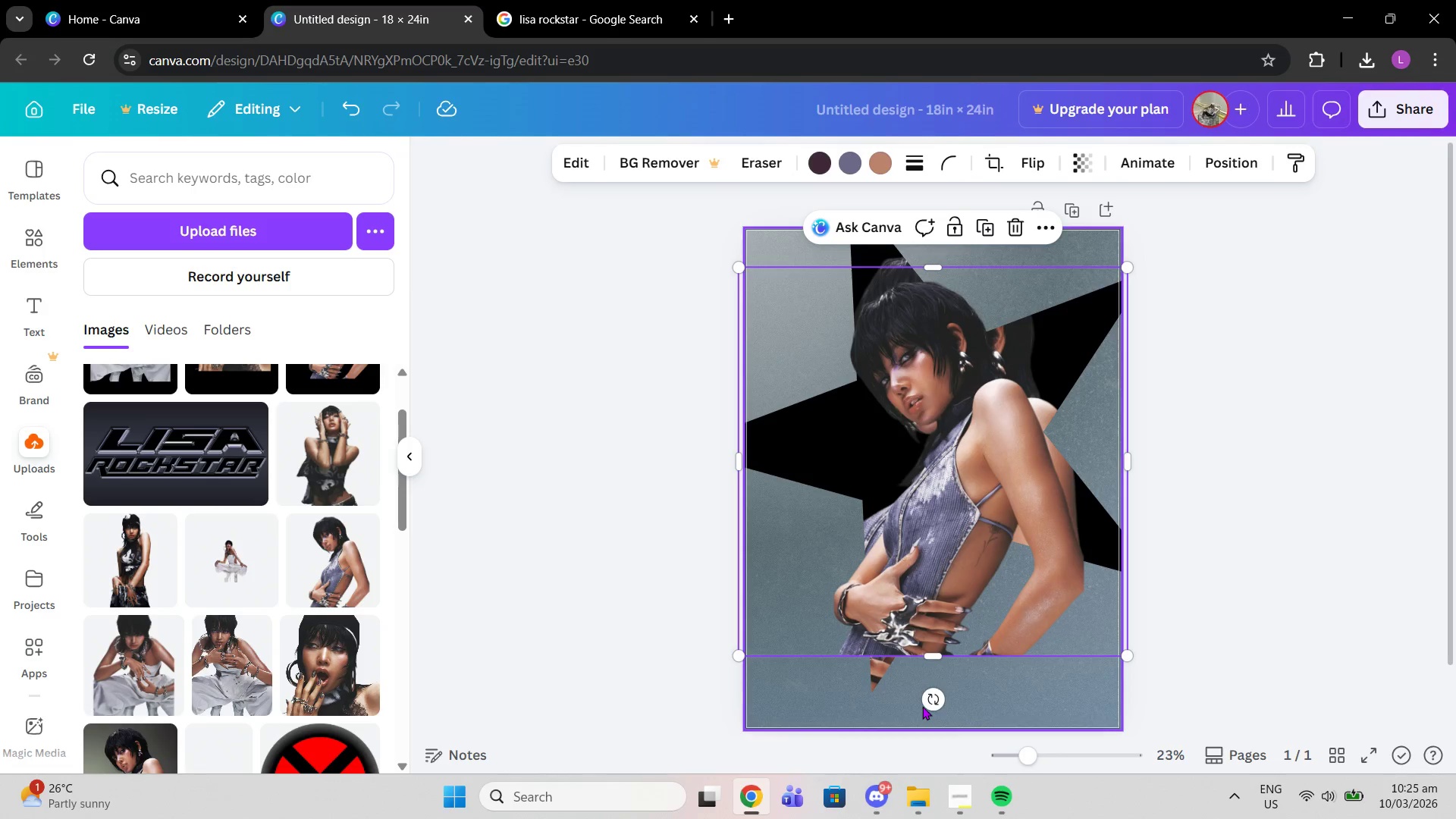 
left_click_drag(start_coordinate=[929, 704], to_coordinate=[890, 667])
 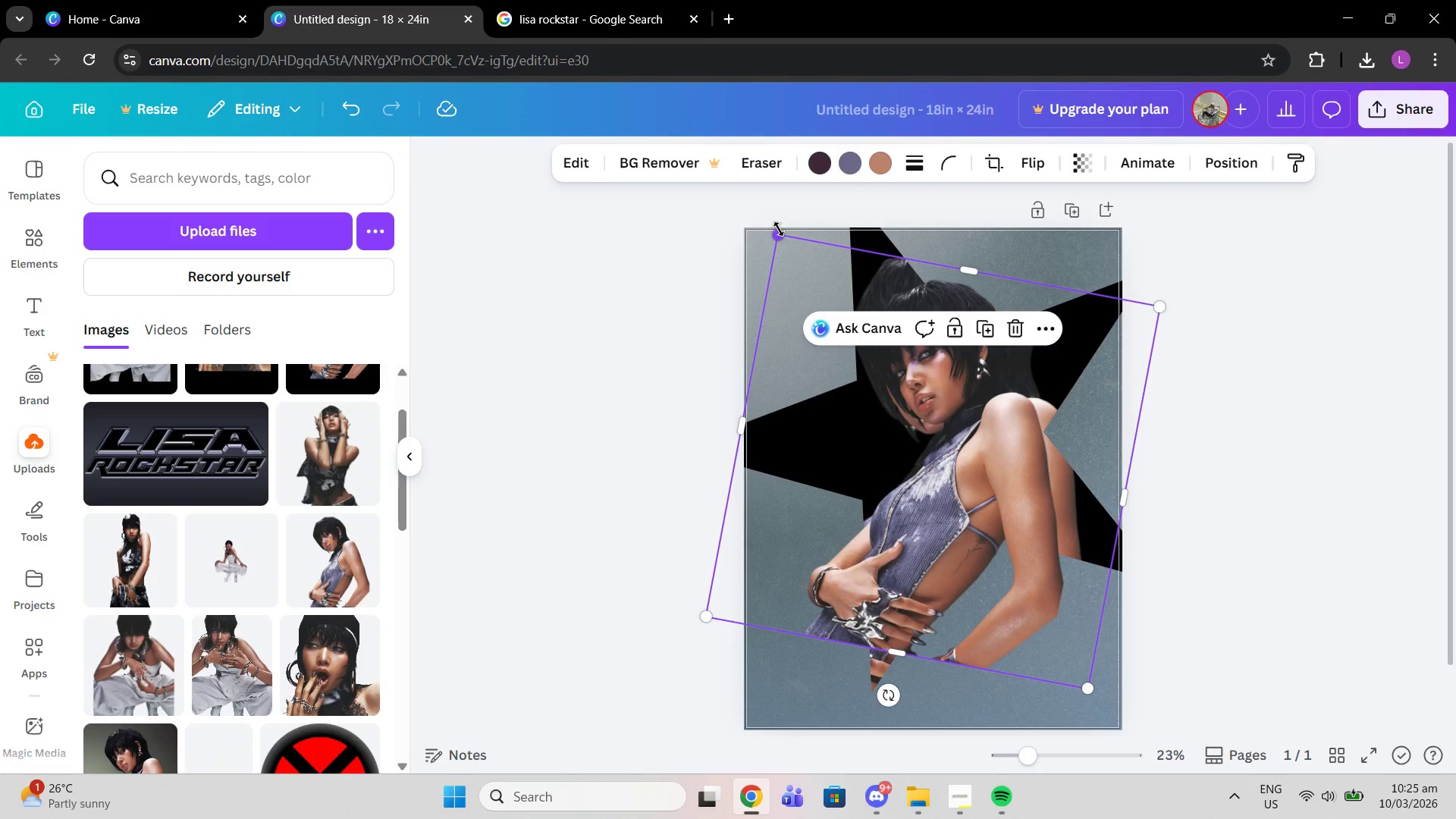 
left_click_drag(start_coordinate=[777, 234], to_coordinate=[670, 154])
 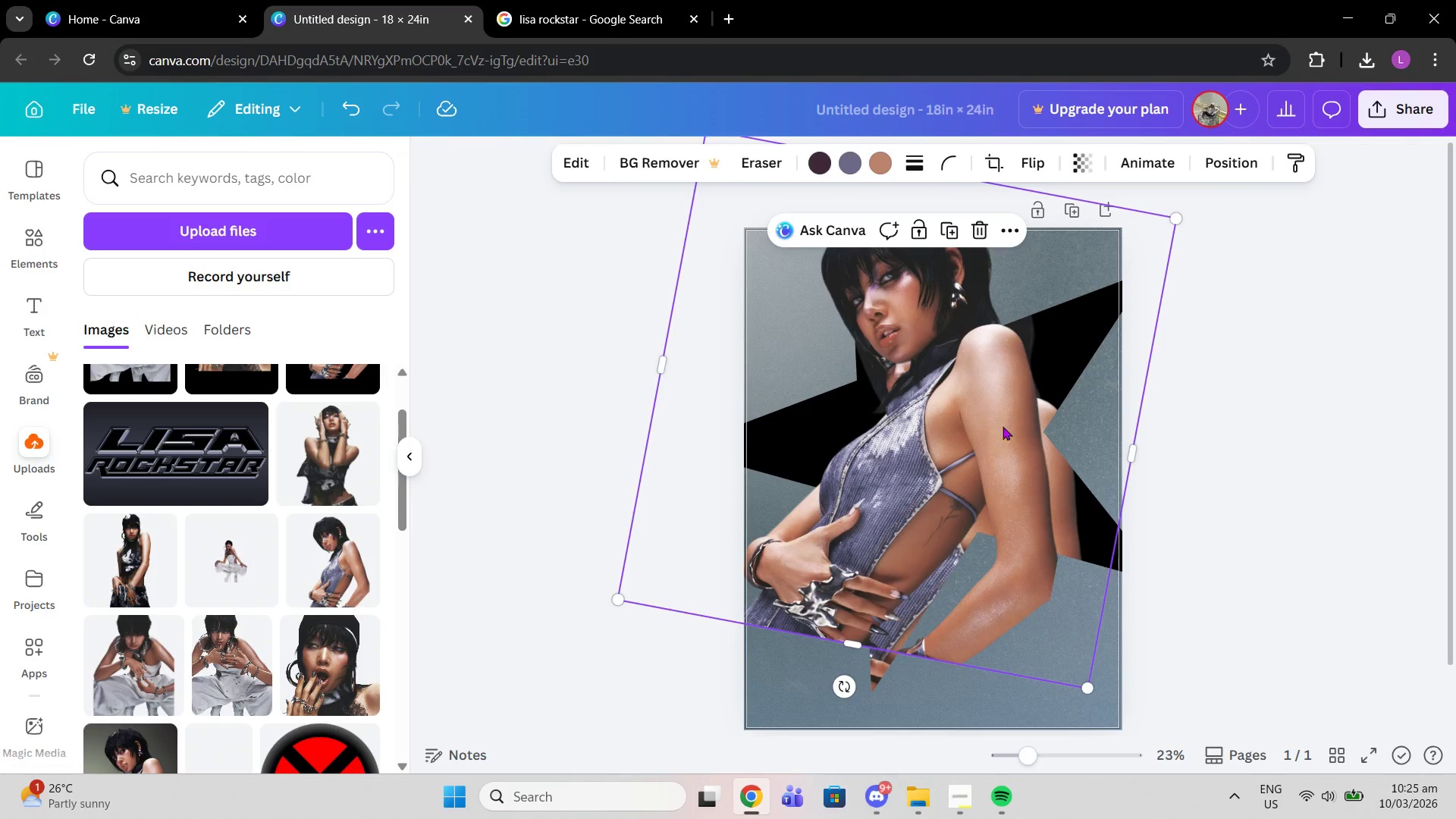 
left_click_drag(start_coordinate=[997, 420], to_coordinate=[1025, 479])
 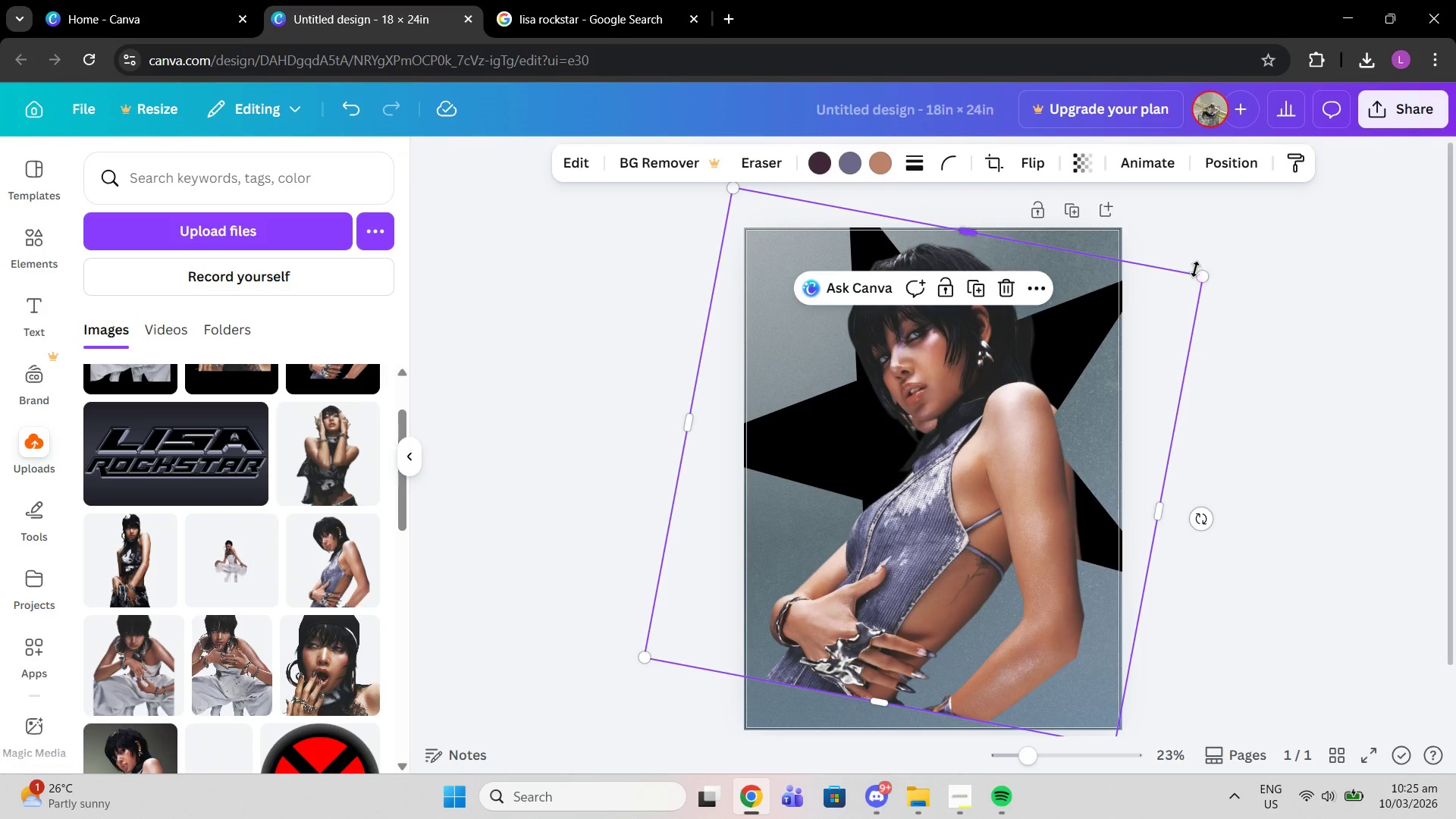 
left_click_drag(start_coordinate=[1211, 281], to_coordinate=[1241, 278])
 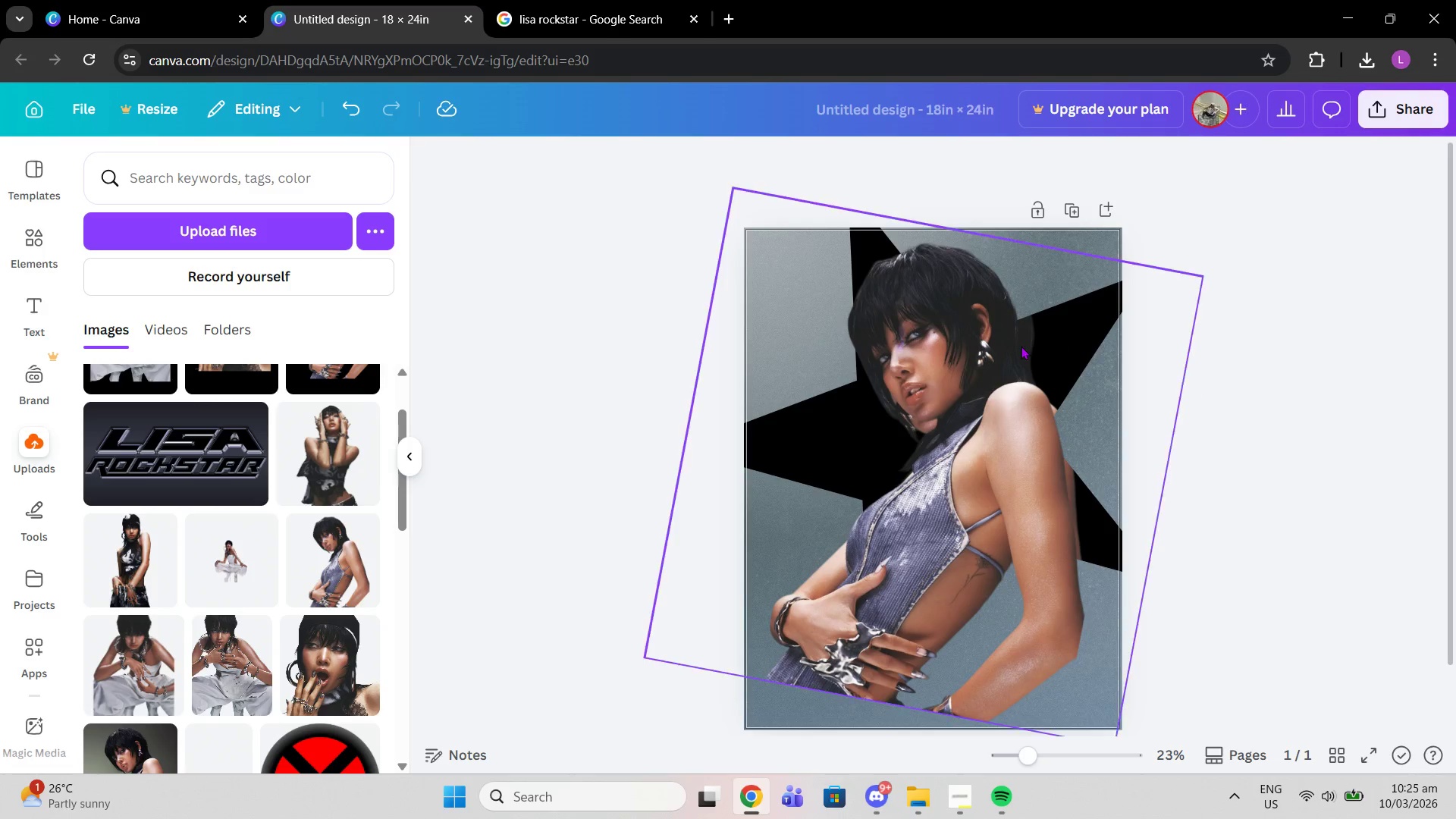 
left_click([1021, 346])
 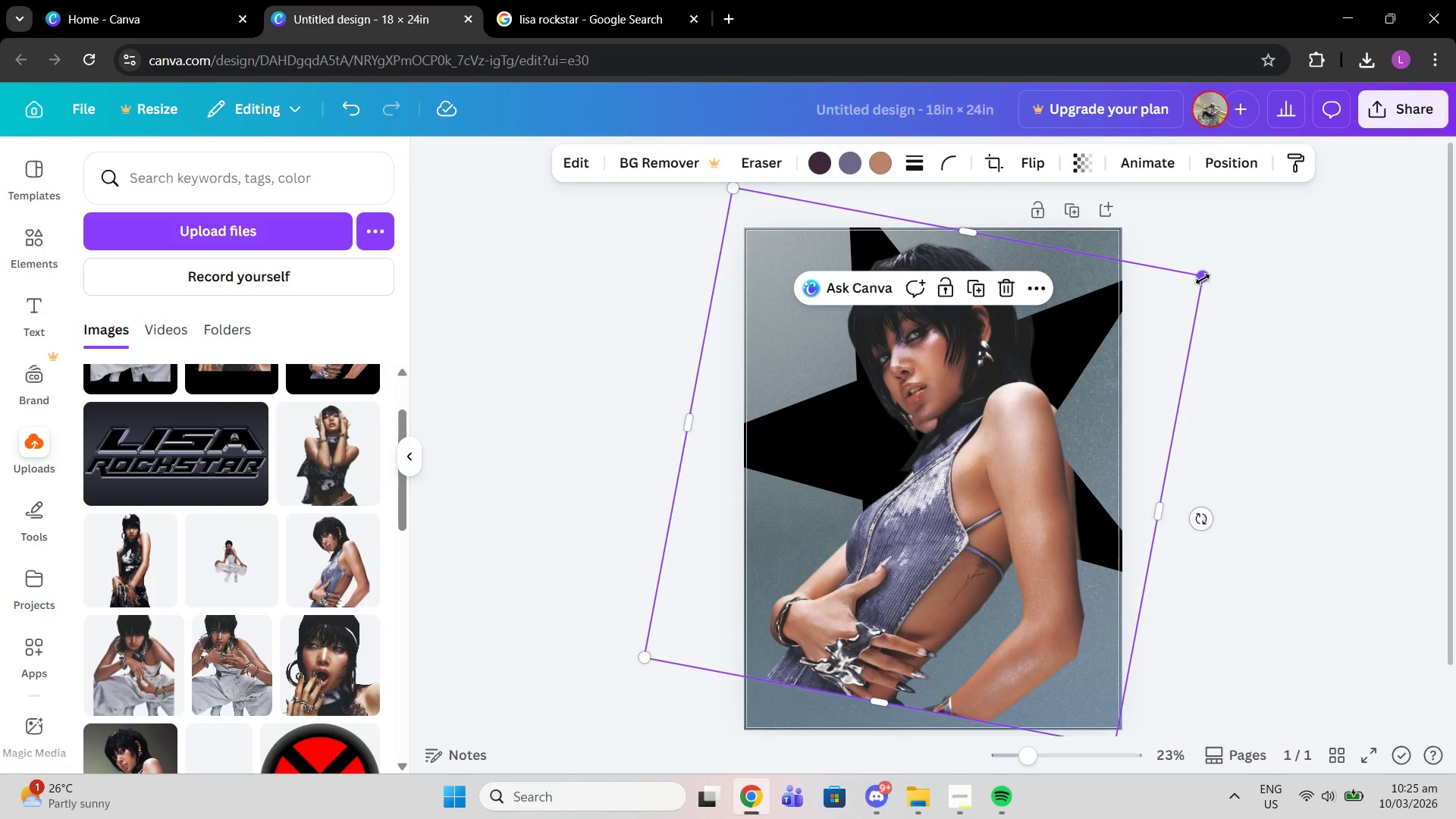 
left_click_drag(start_coordinate=[1203, 278], to_coordinate=[1230, 275])
 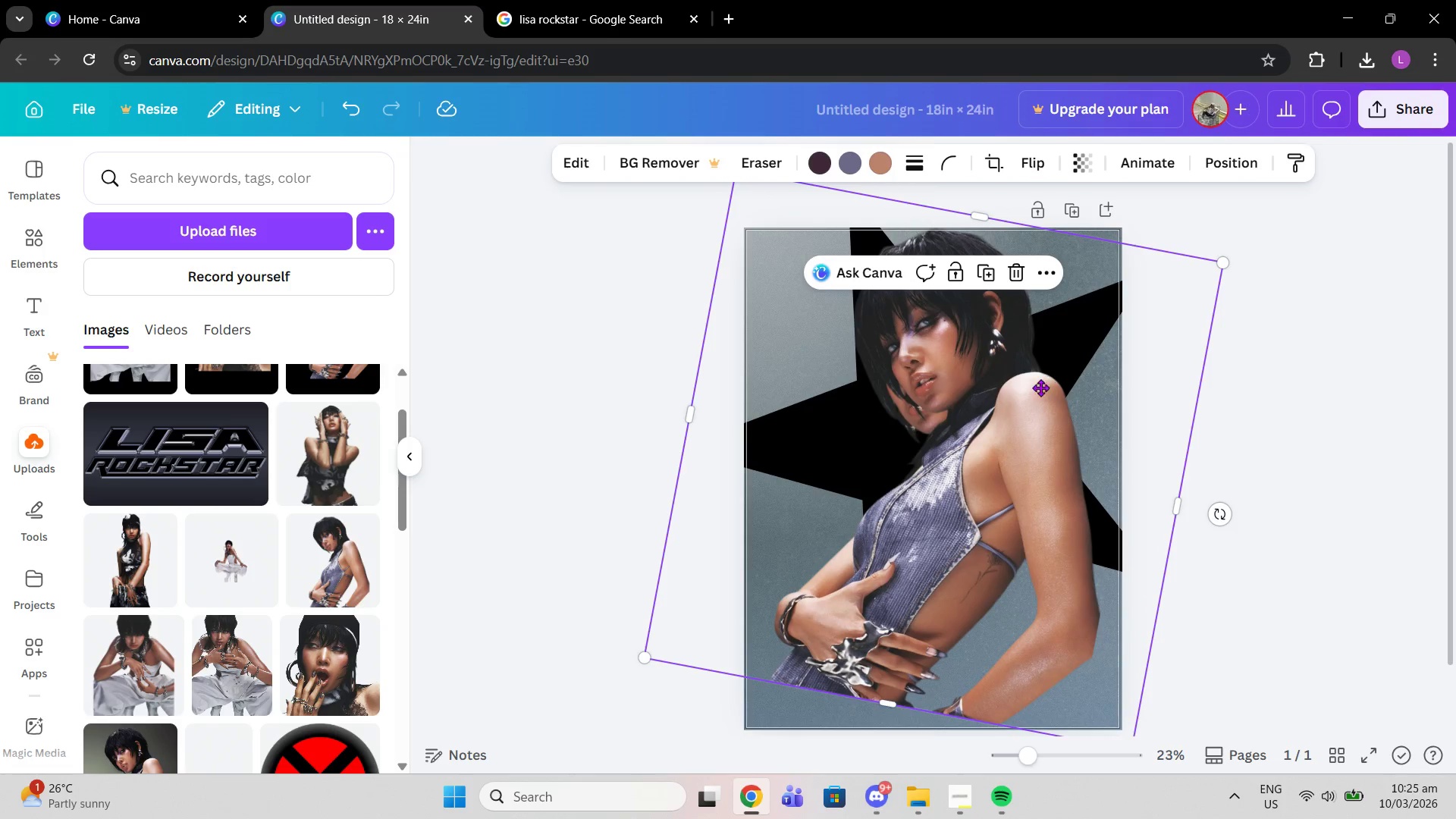 
left_click_drag(start_coordinate=[1043, 374], to_coordinate=[1040, 394])
 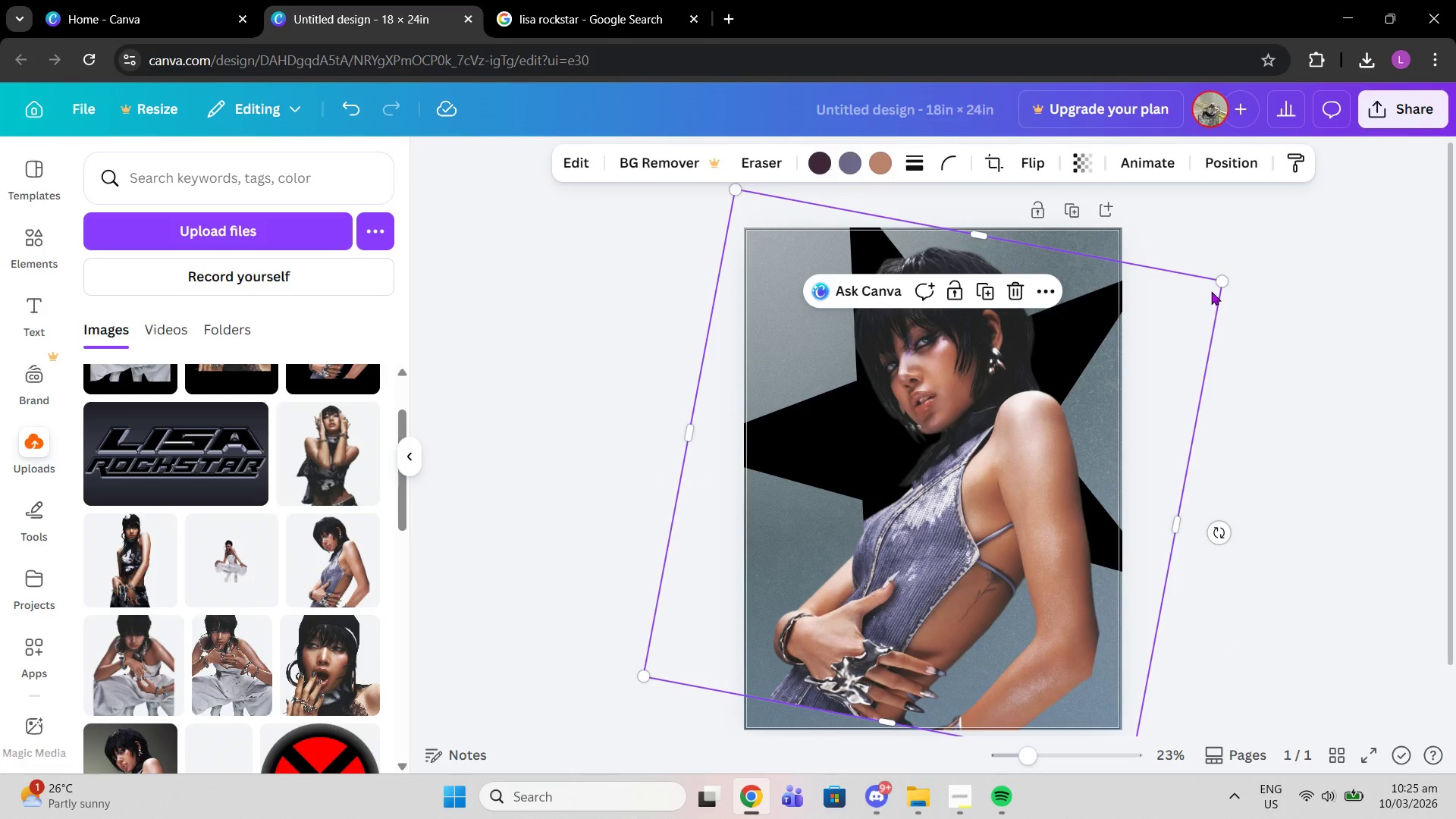 
left_click_drag(start_coordinate=[1030, 409], to_coordinate=[1030, 422])
 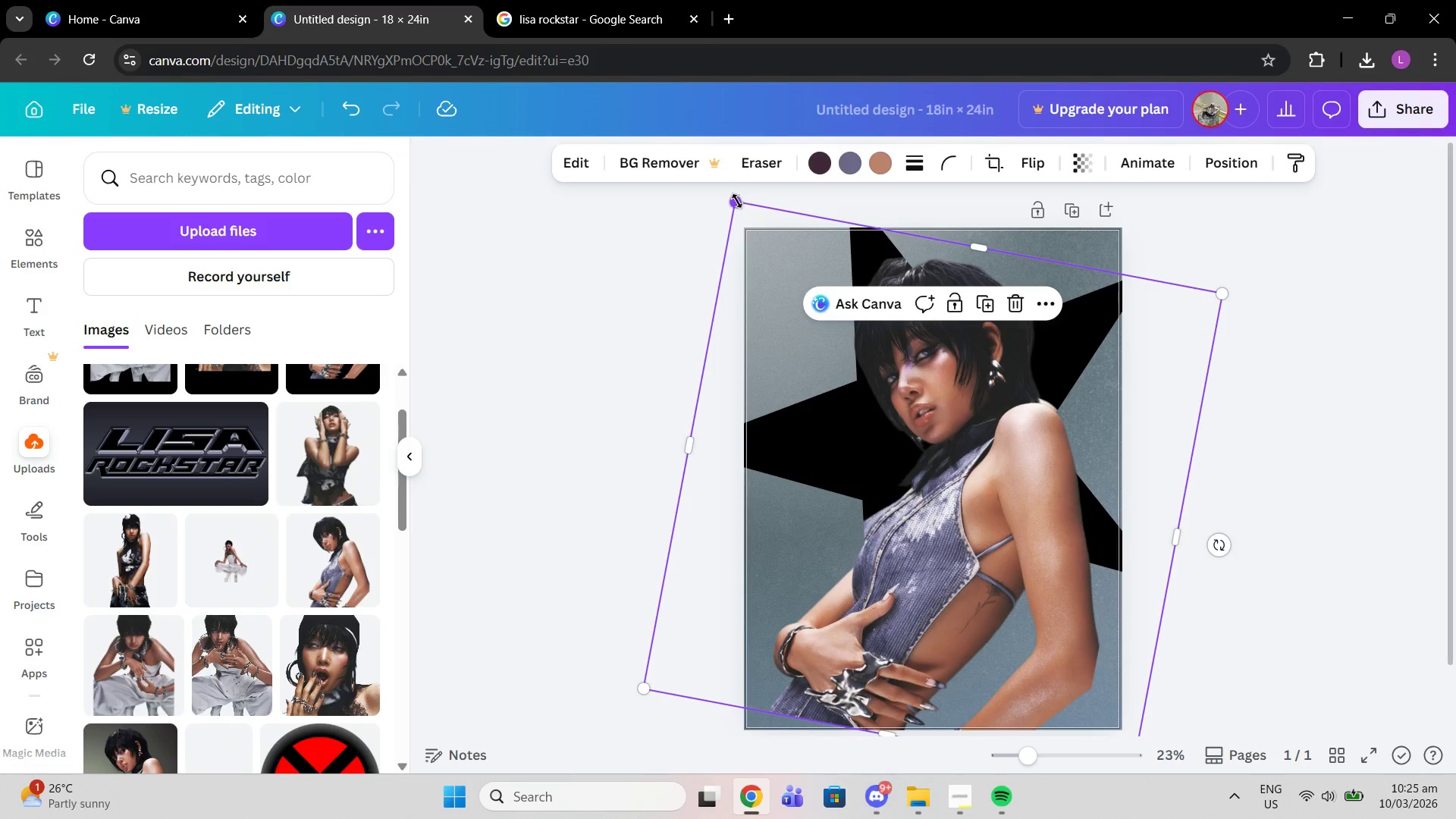 
left_click_drag(start_coordinate=[737, 201], to_coordinate=[728, 180])
 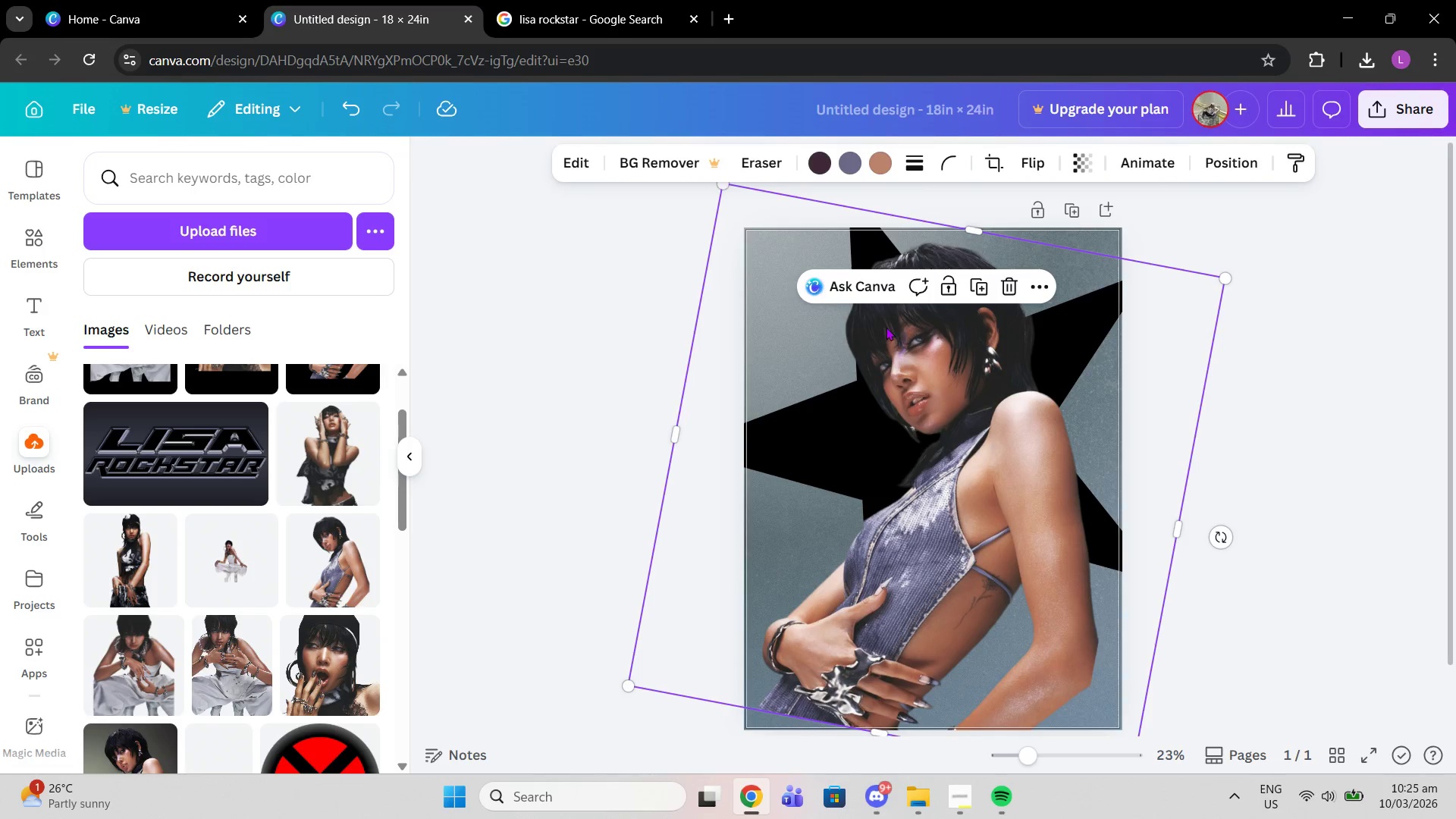 
left_click_drag(start_coordinate=[886, 327], to_coordinate=[886, 316])
 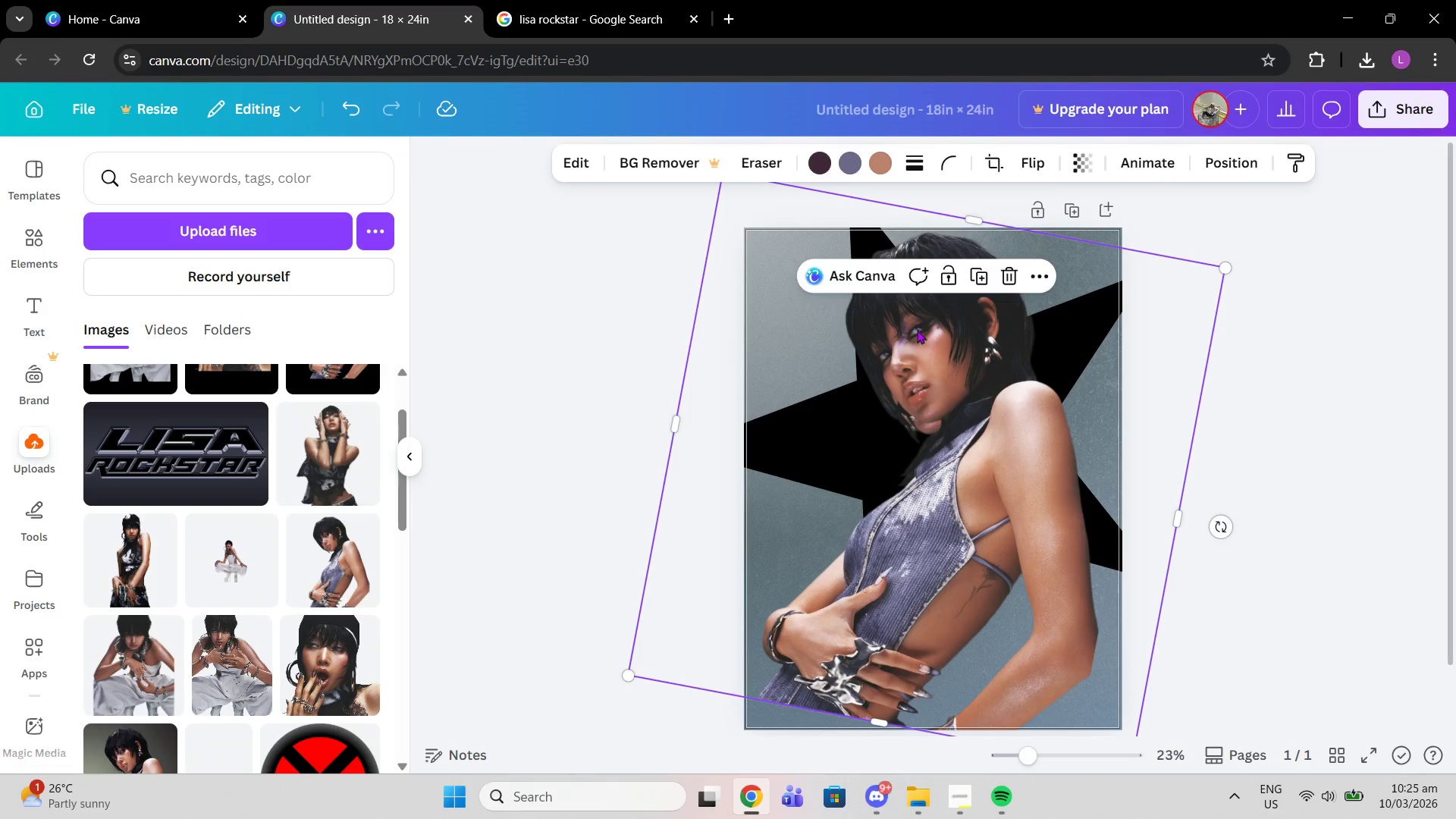 
left_click_drag(start_coordinate=[917, 328], to_coordinate=[921, 341])
 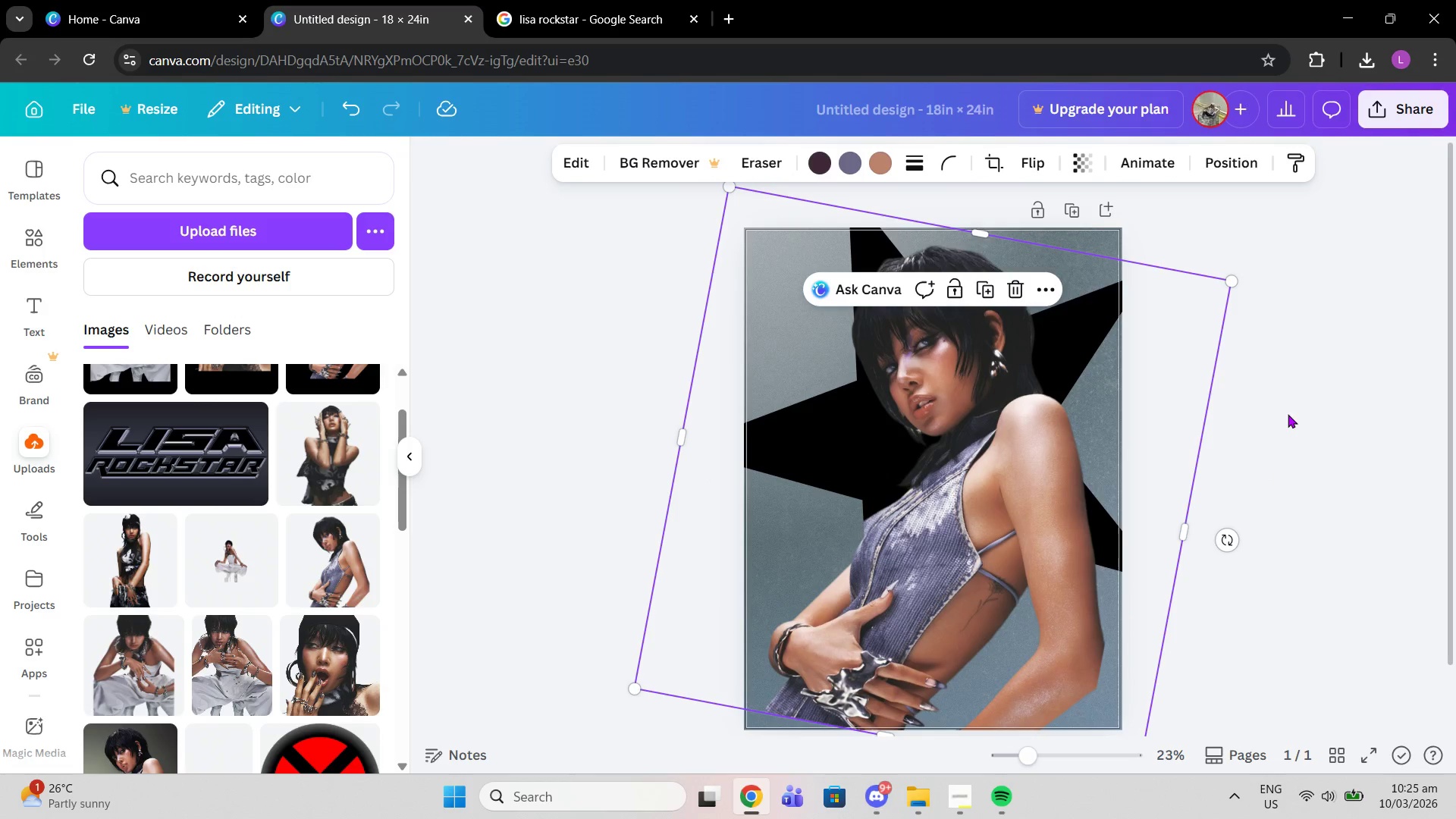 
left_click([1288, 414])
 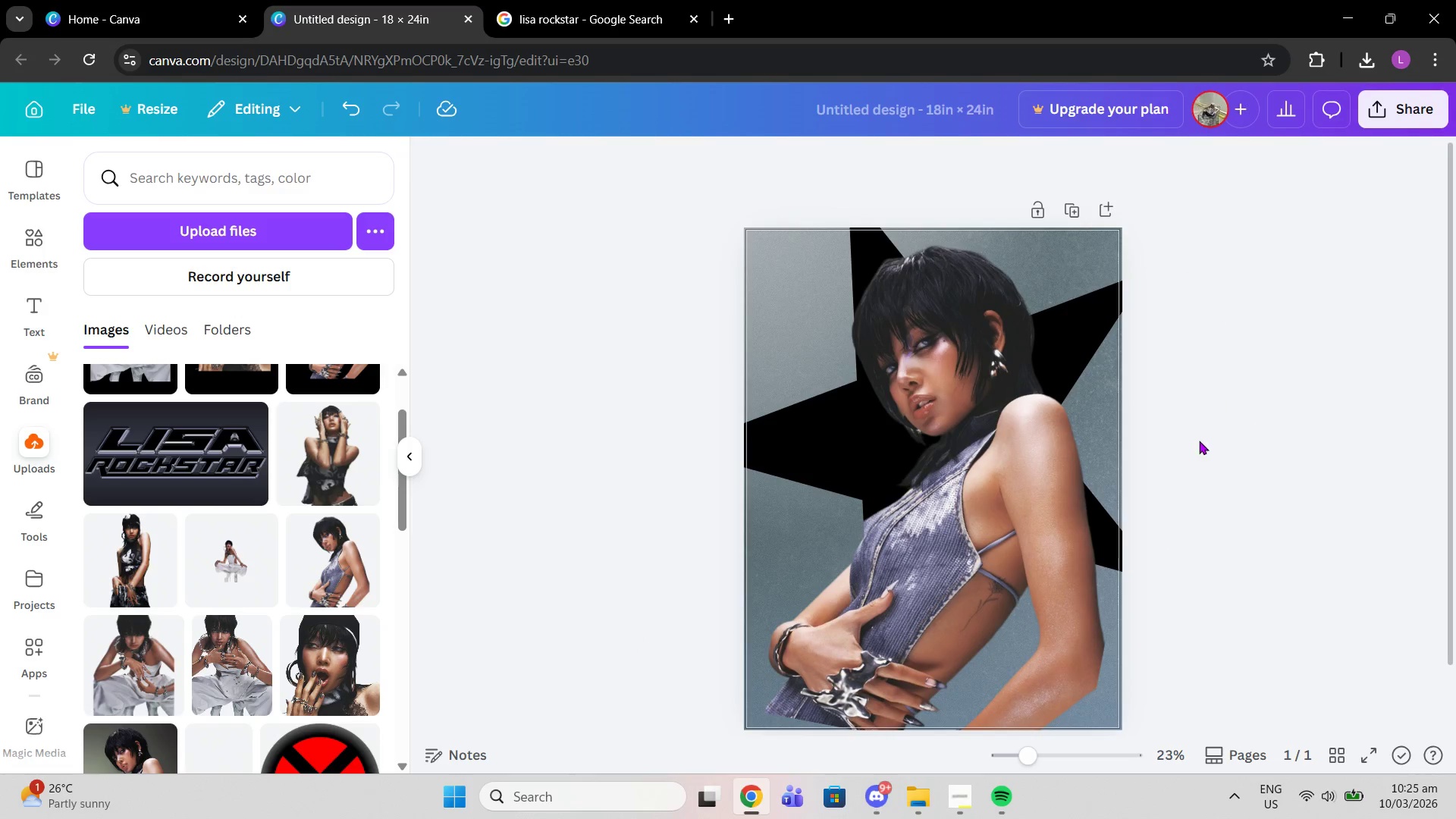 
left_click([949, 481])
 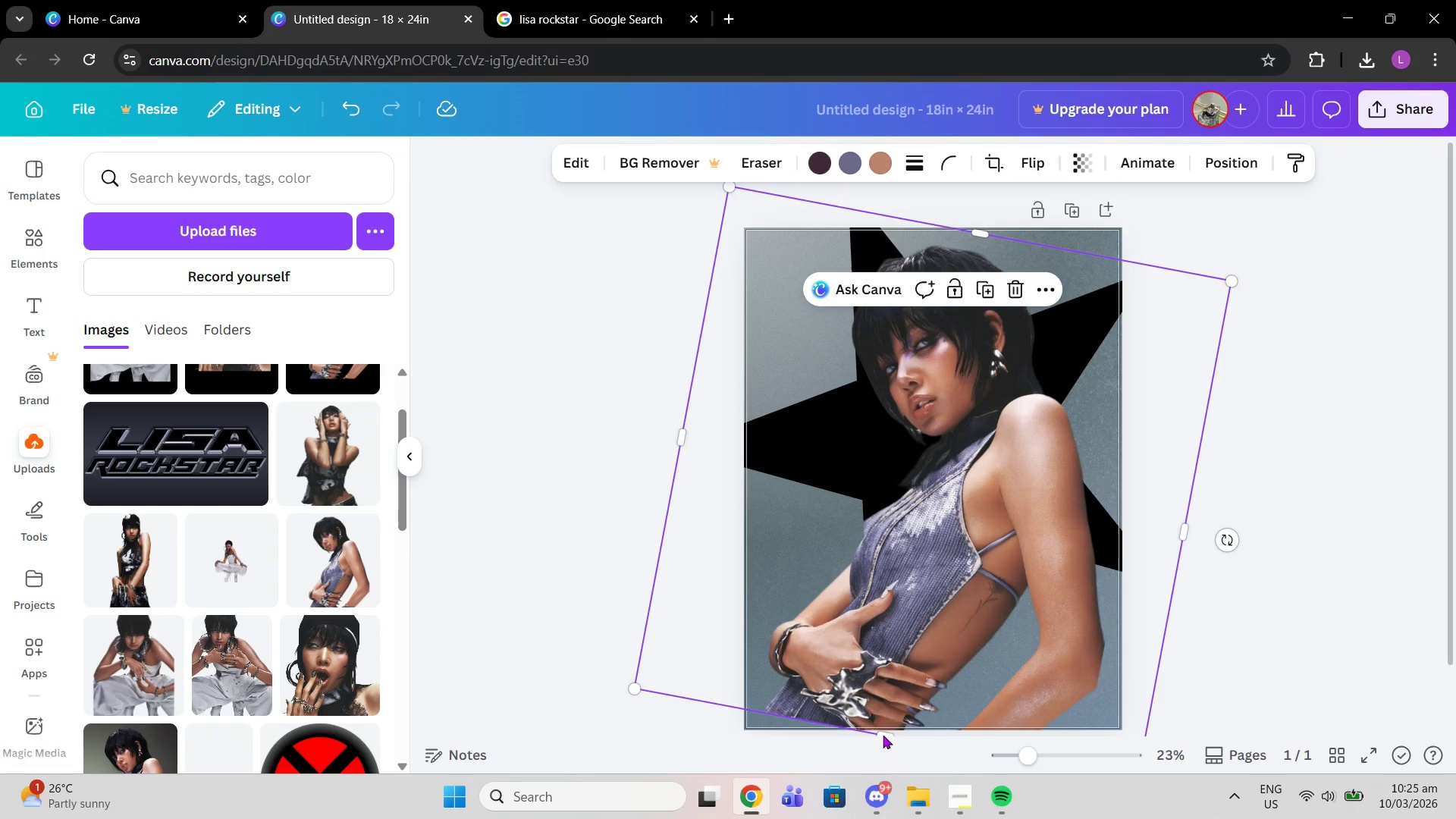 
left_click_drag(start_coordinate=[886, 733], to_coordinate=[965, 488])
 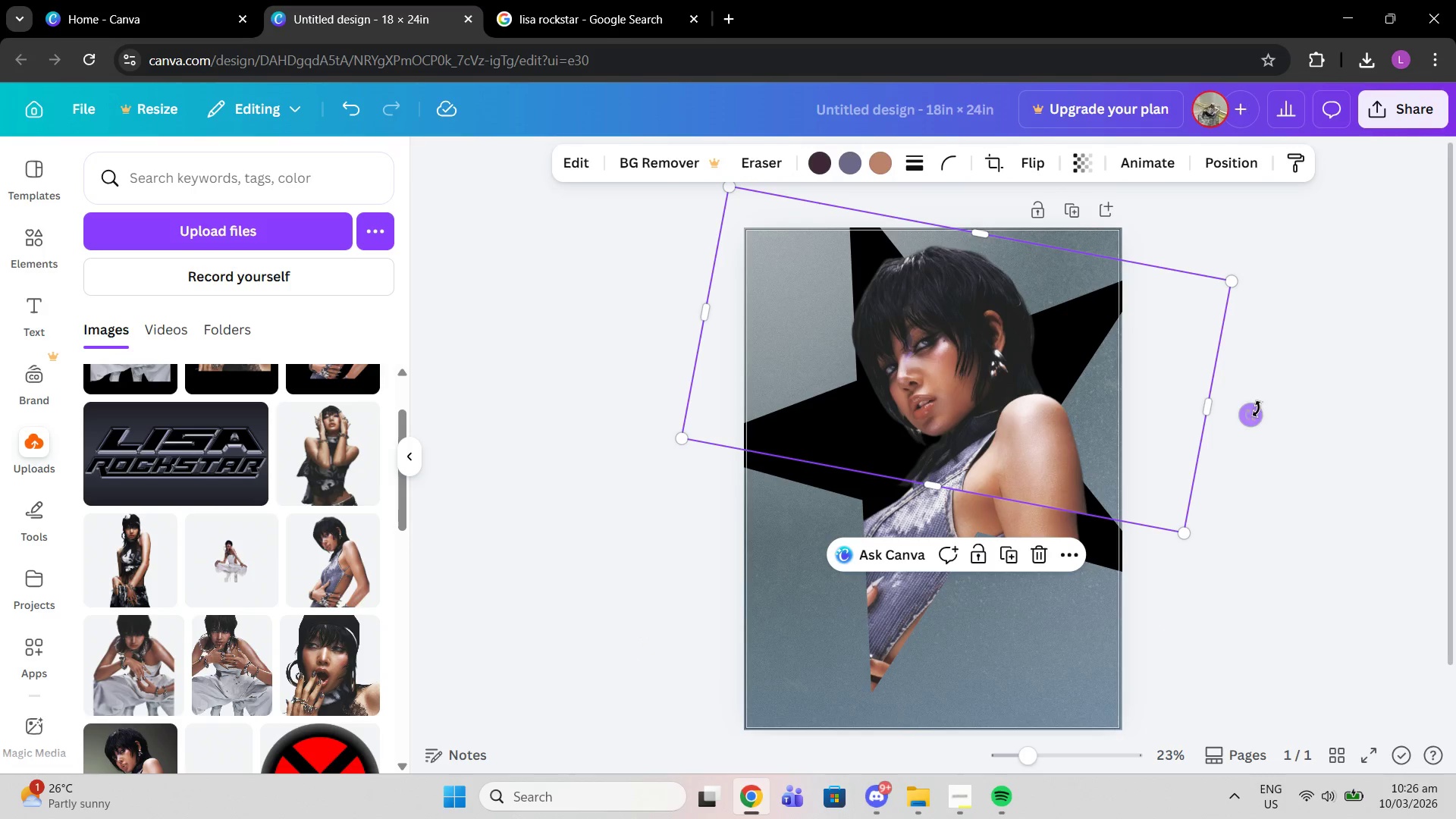 
left_click_drag(start_coordinate=[1244, 409], to_coordinate=[1244, 427])
 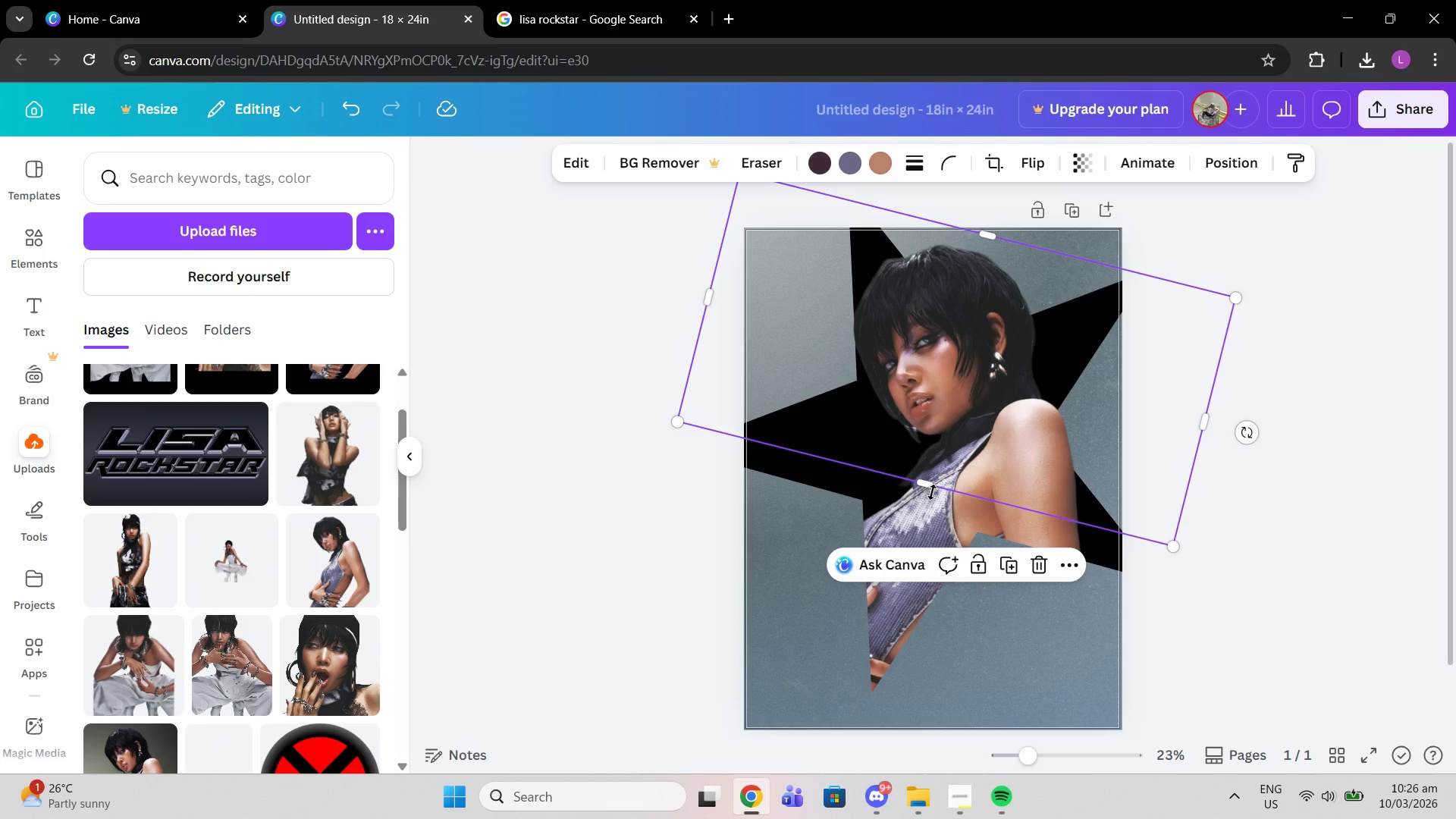 
left_click_drag(start_coordinate=[932, 492], to_coordinate=[921, 518])
 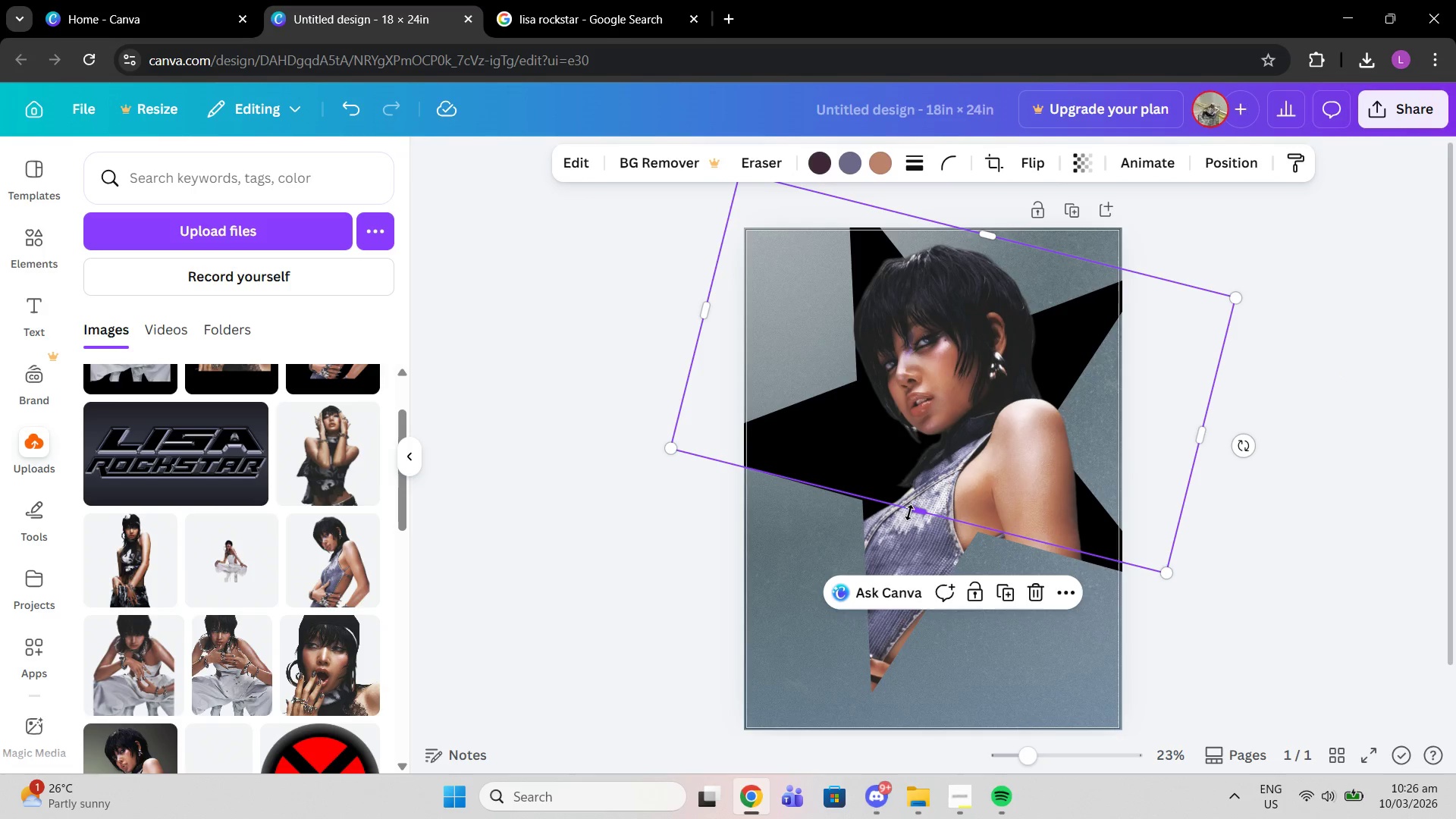 
left_click_drag(start_coordinate=[909, 513], to_coordinate=[927, 507])
 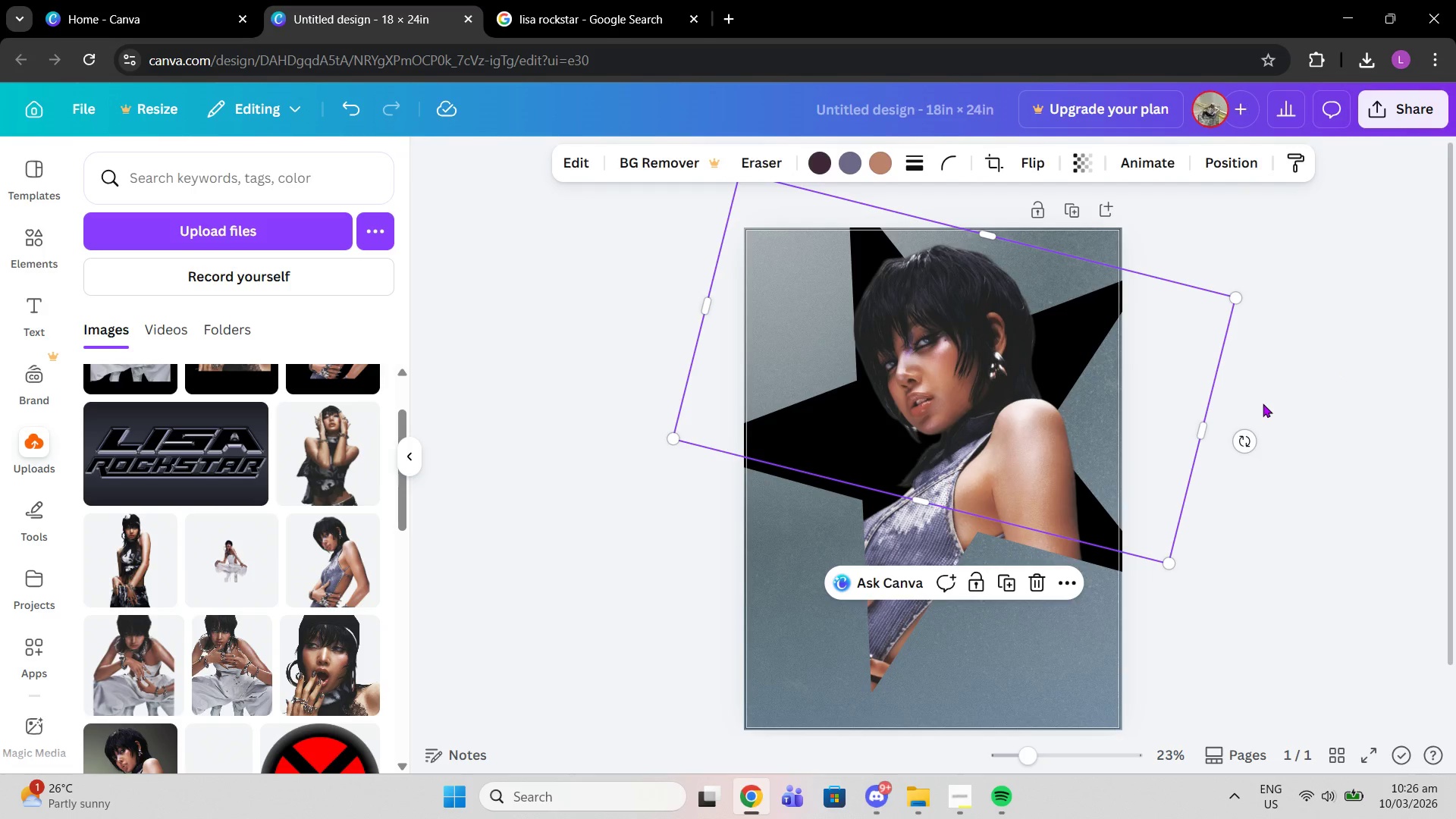 
double_click([1263, 403])
 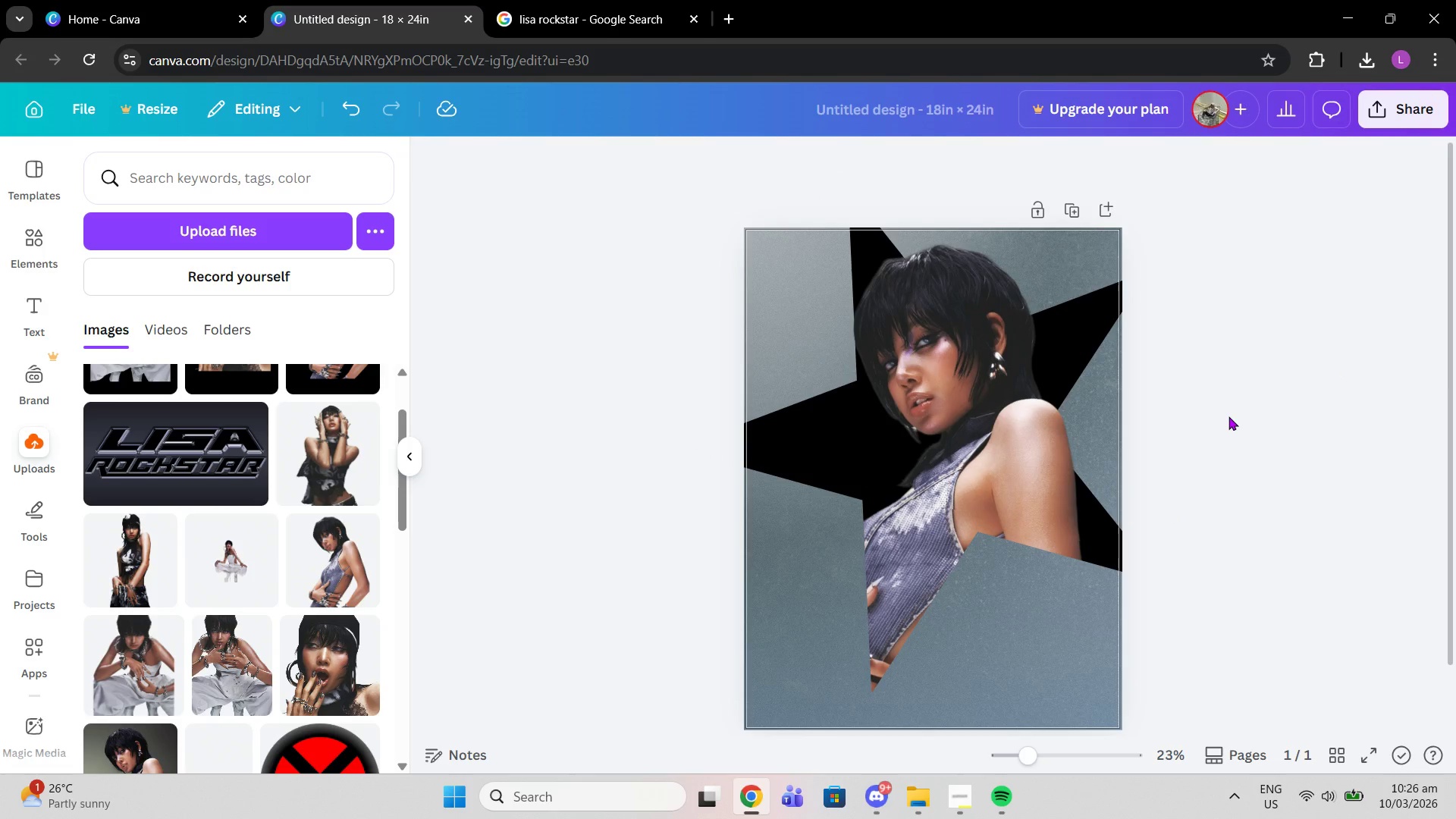 
left_click([1228, 416])
 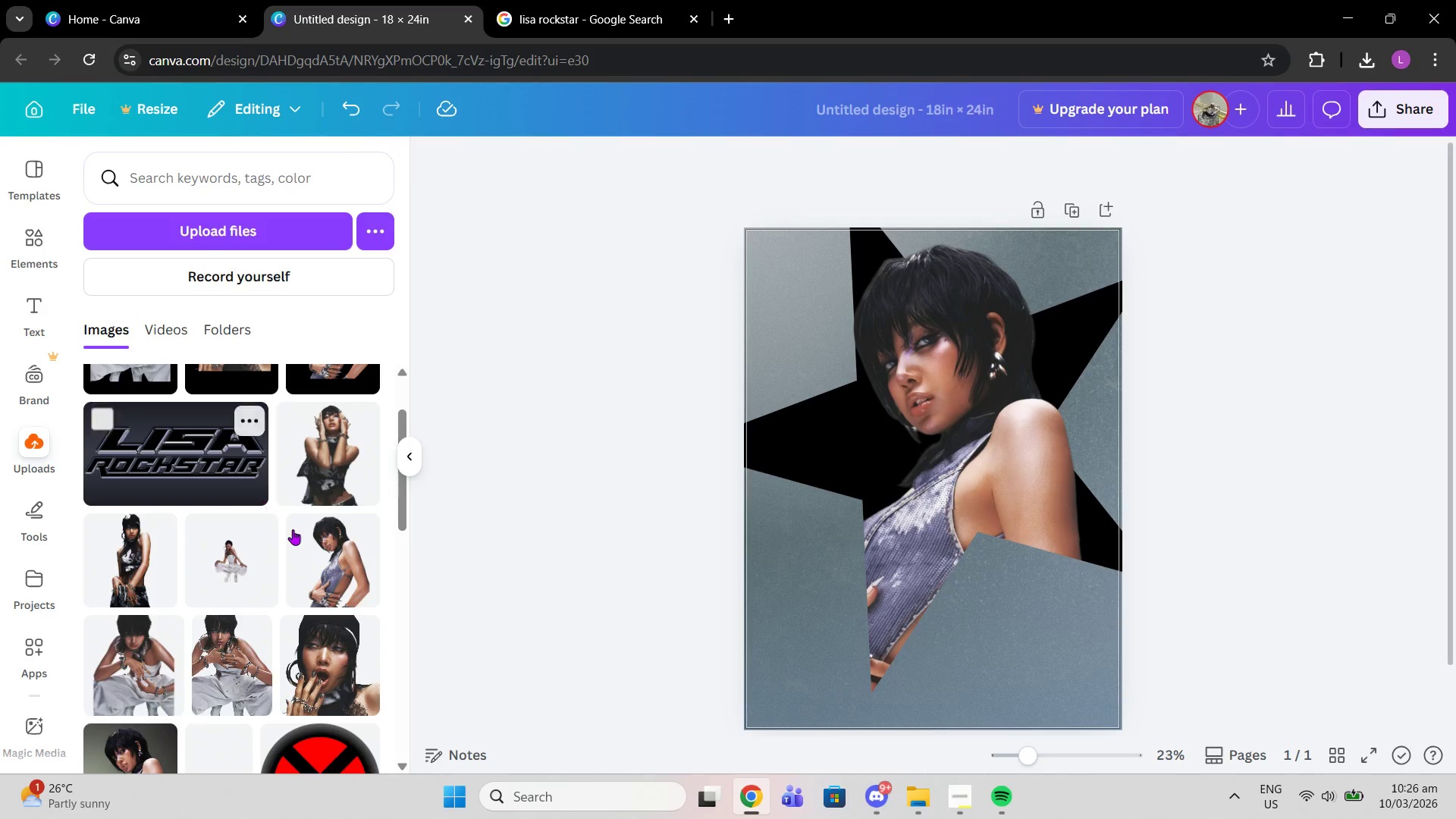 
scroll: coordinate [298, 538], scroll_direction: up, amount: 2.0
 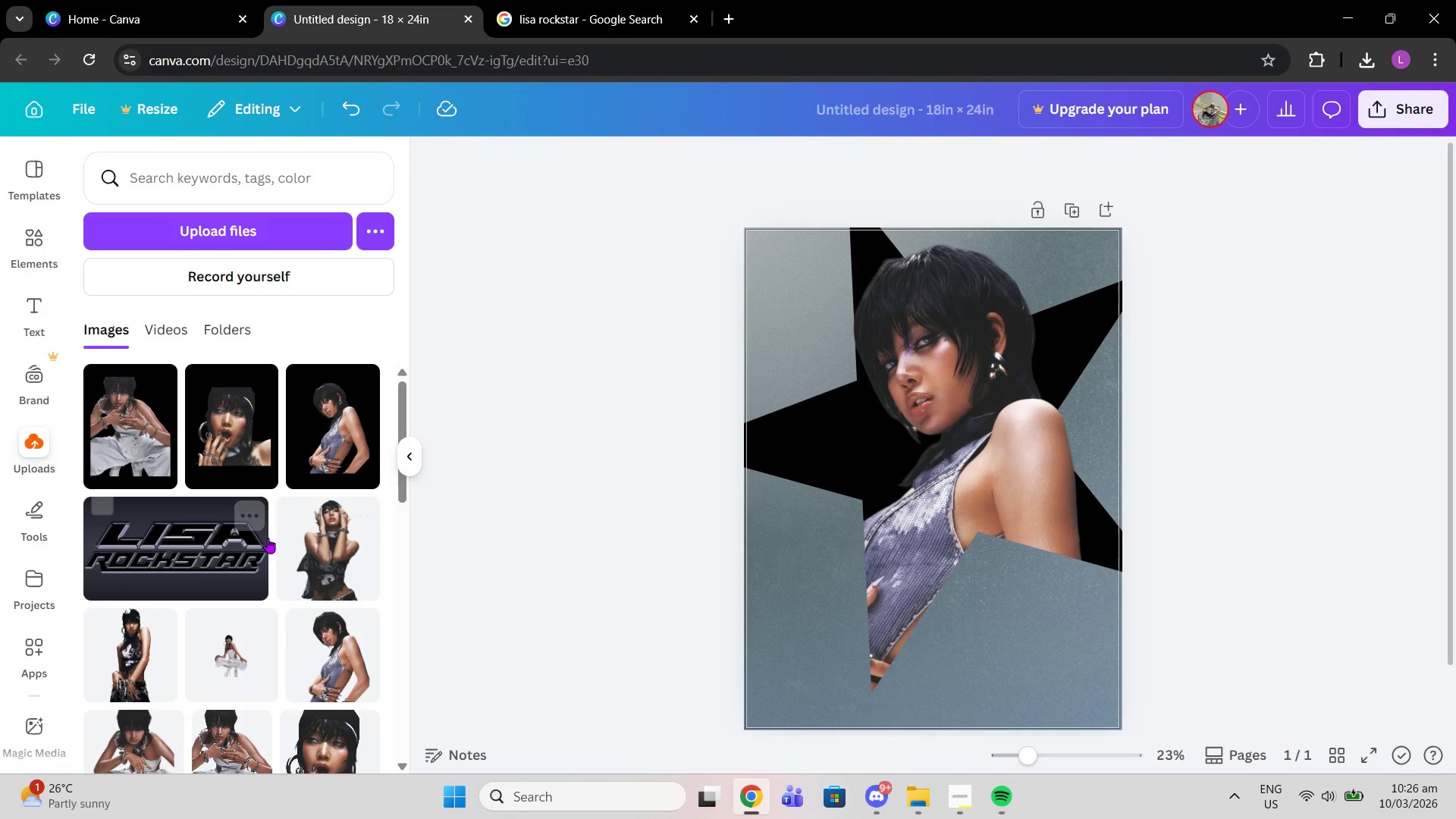 
scroll: coordinate [257, 543], scroll_direction: down, amount: 2.0
 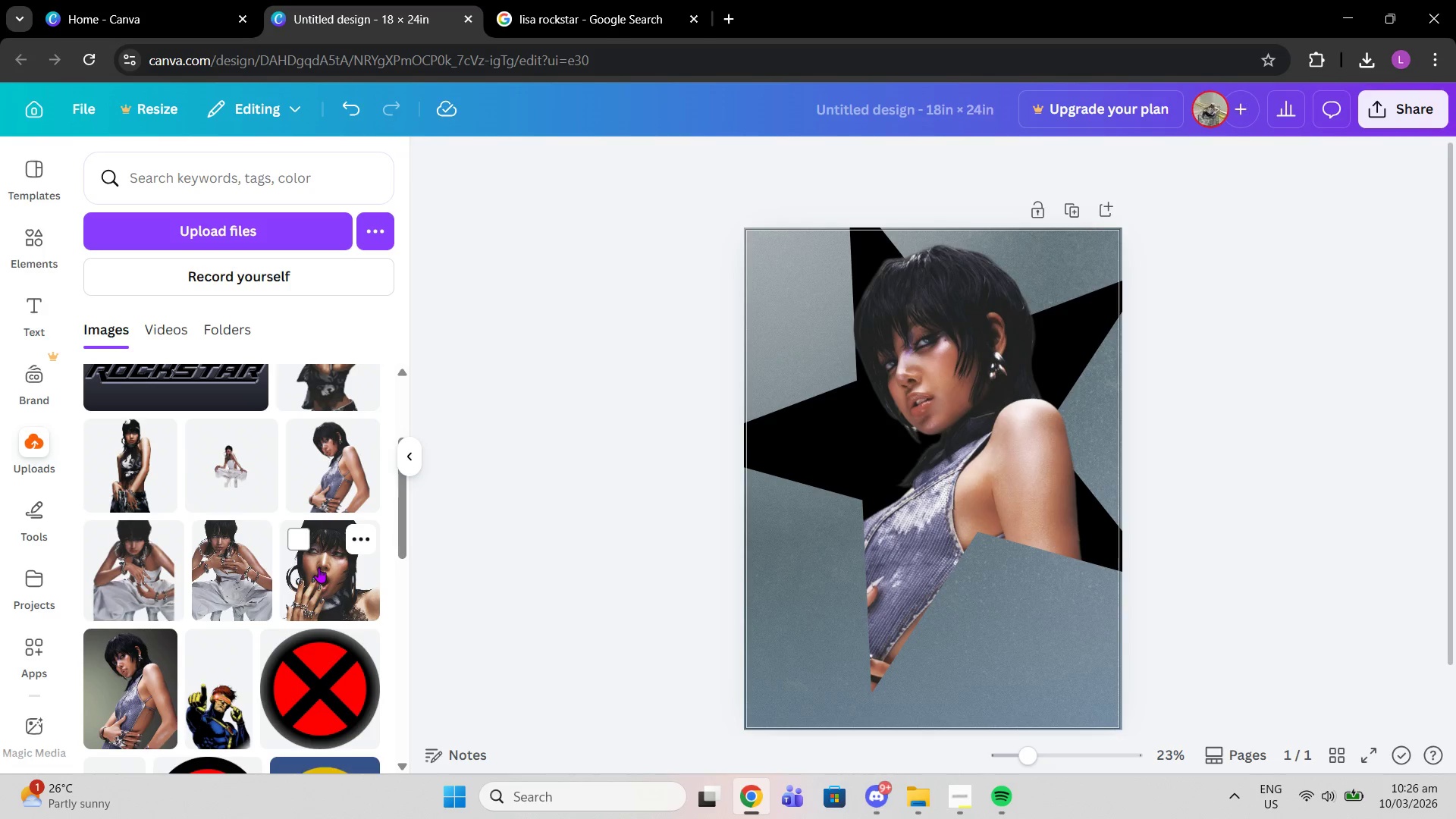 
left_click([318, 567])
 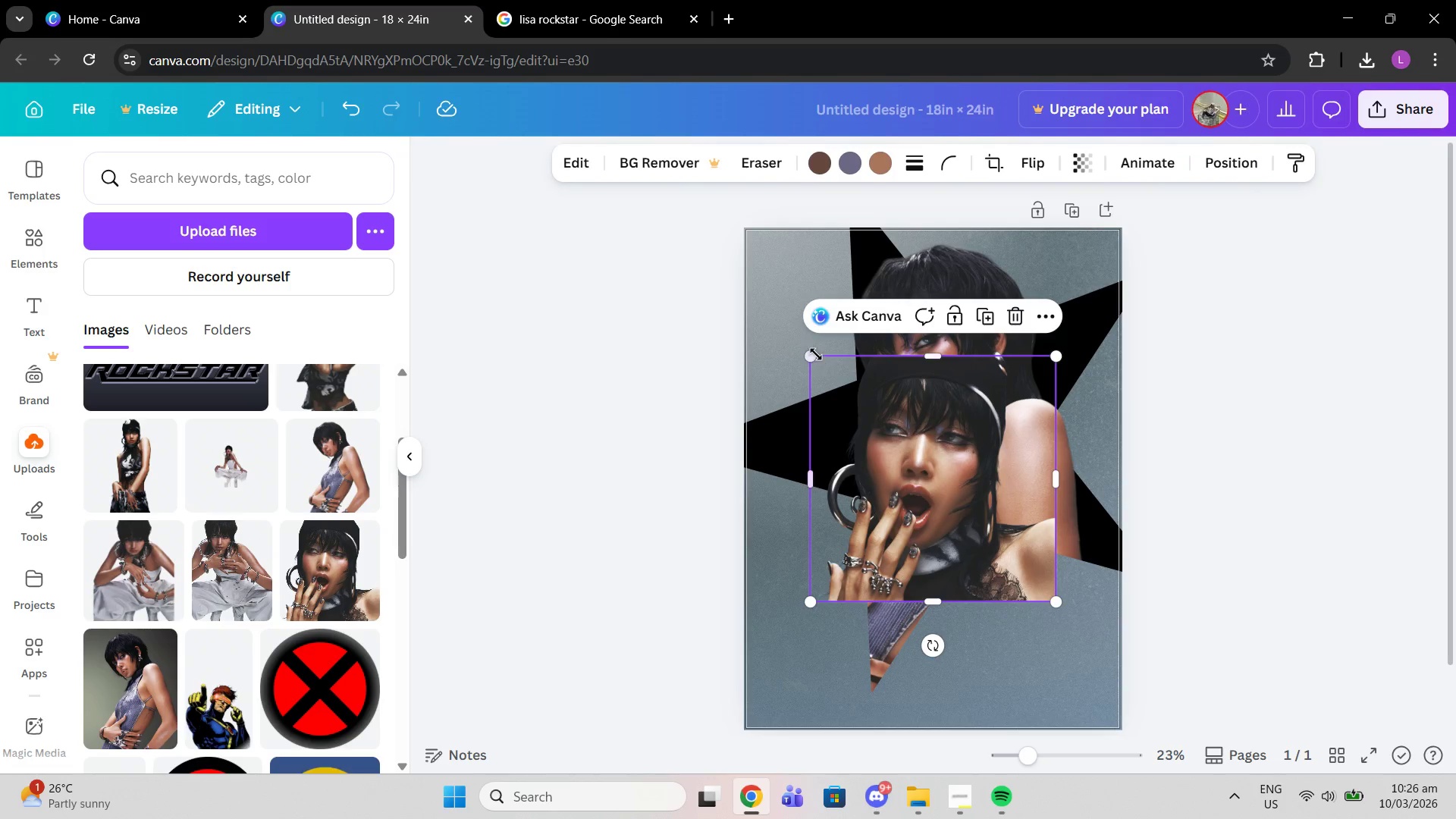 
left_click_drag(start_coordinate=[811, 352], to_coordinate=[934, 479])
 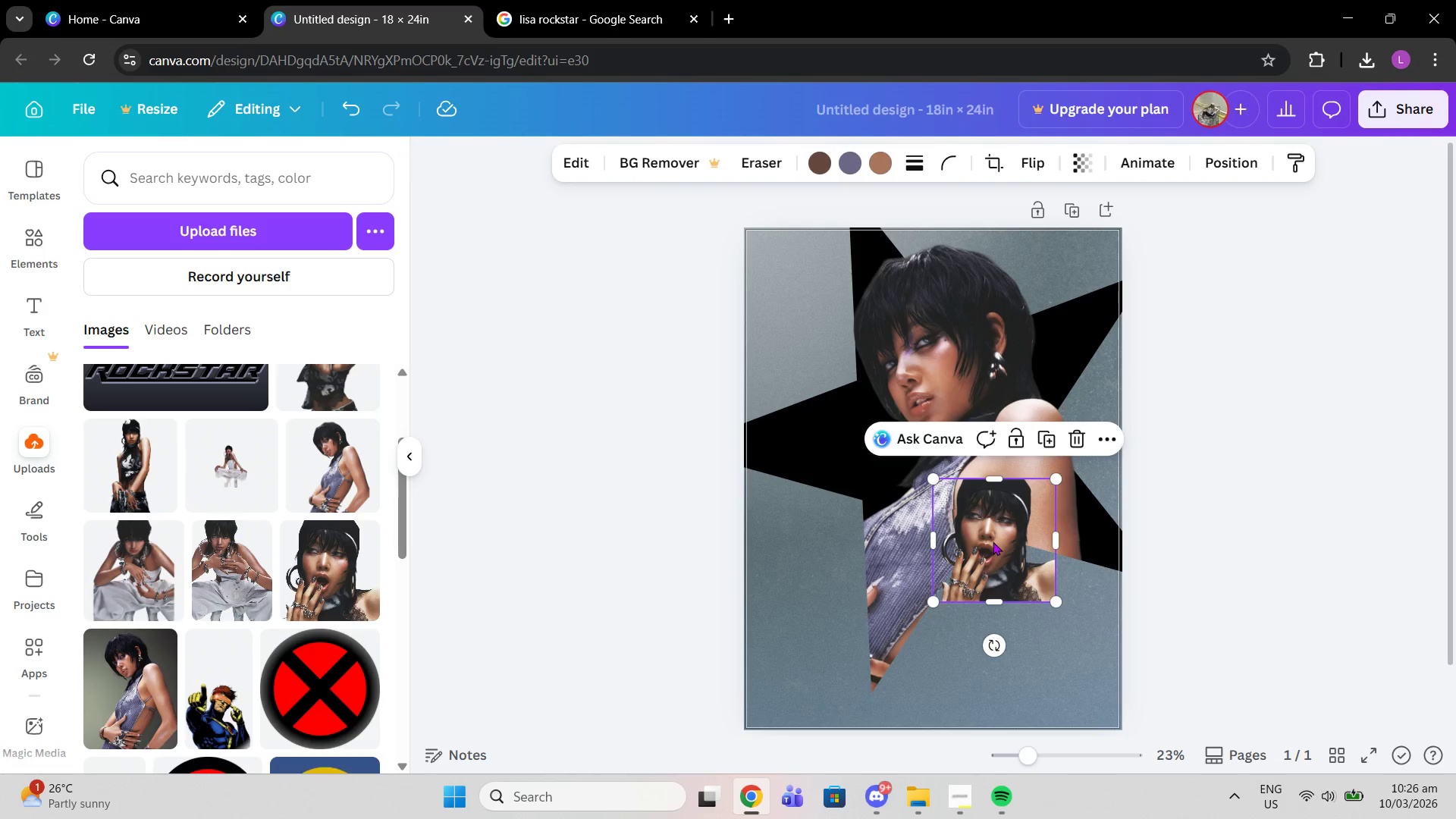 
left_click_drag(start_coordinate=[993, 541], to_coordinate=[810, 439])
 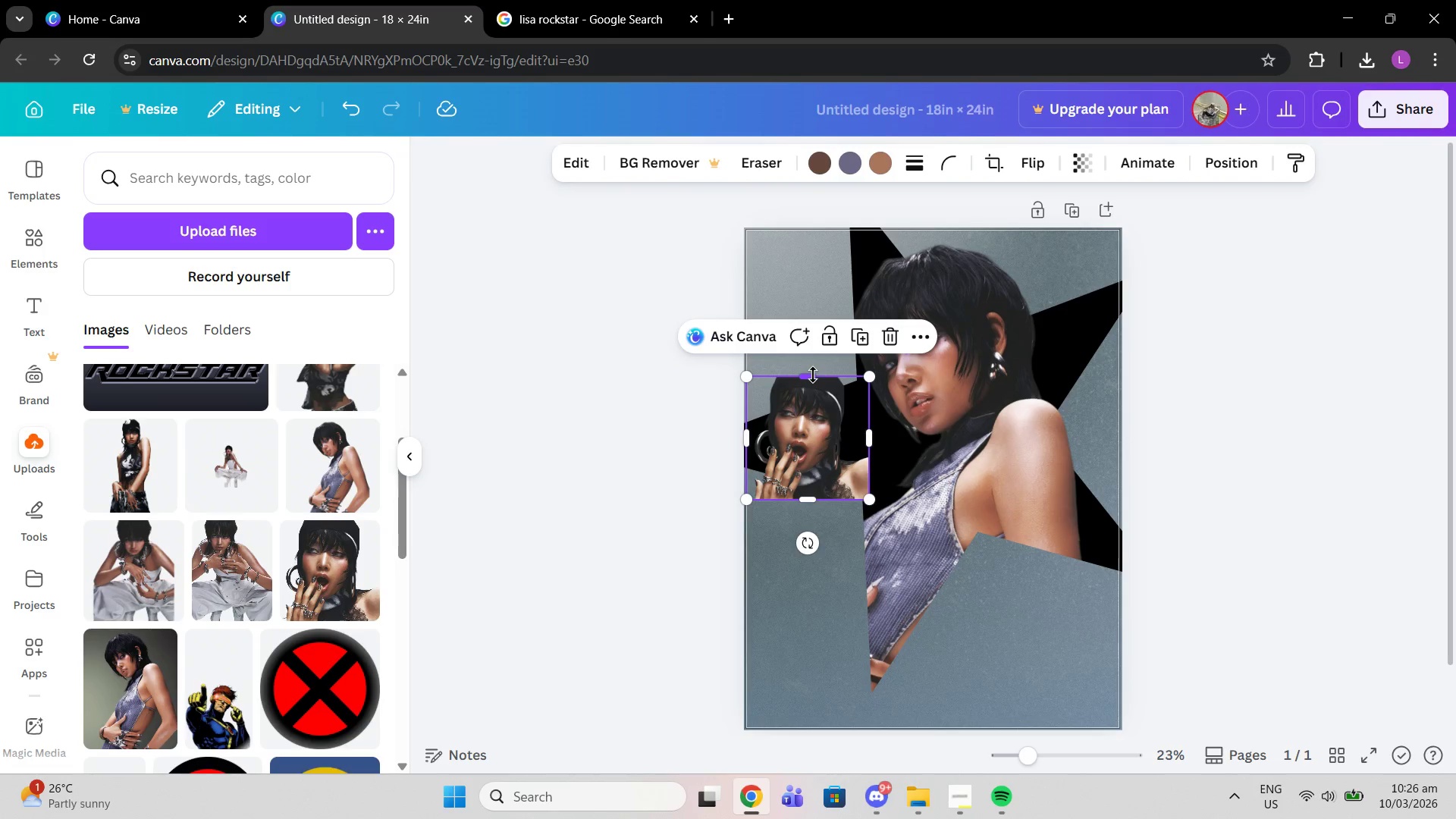 
left_click_drag(start_coordinate=[813, 375], to_coordinate=[811, 353])
 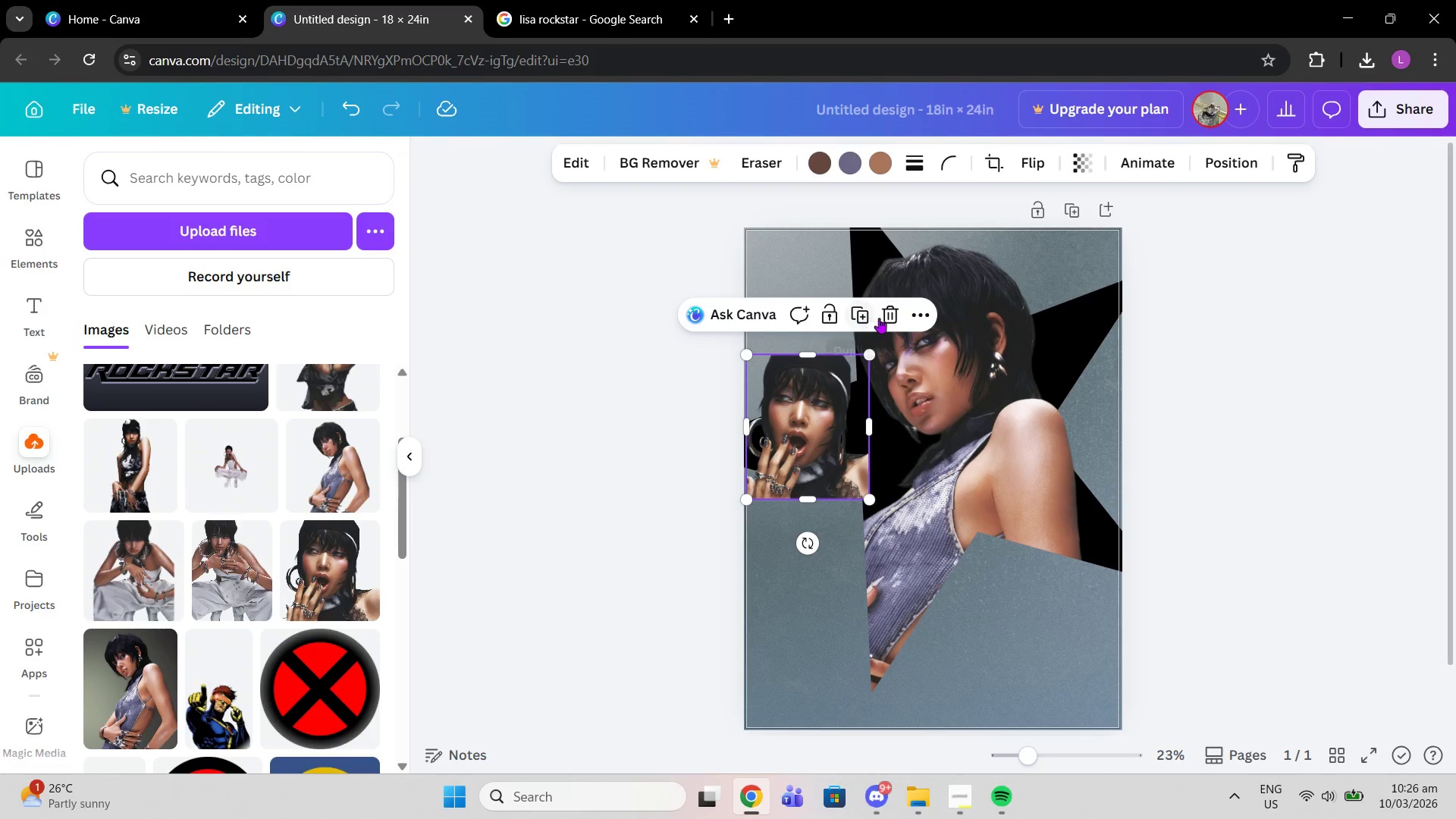 
left_click([883, 315])
 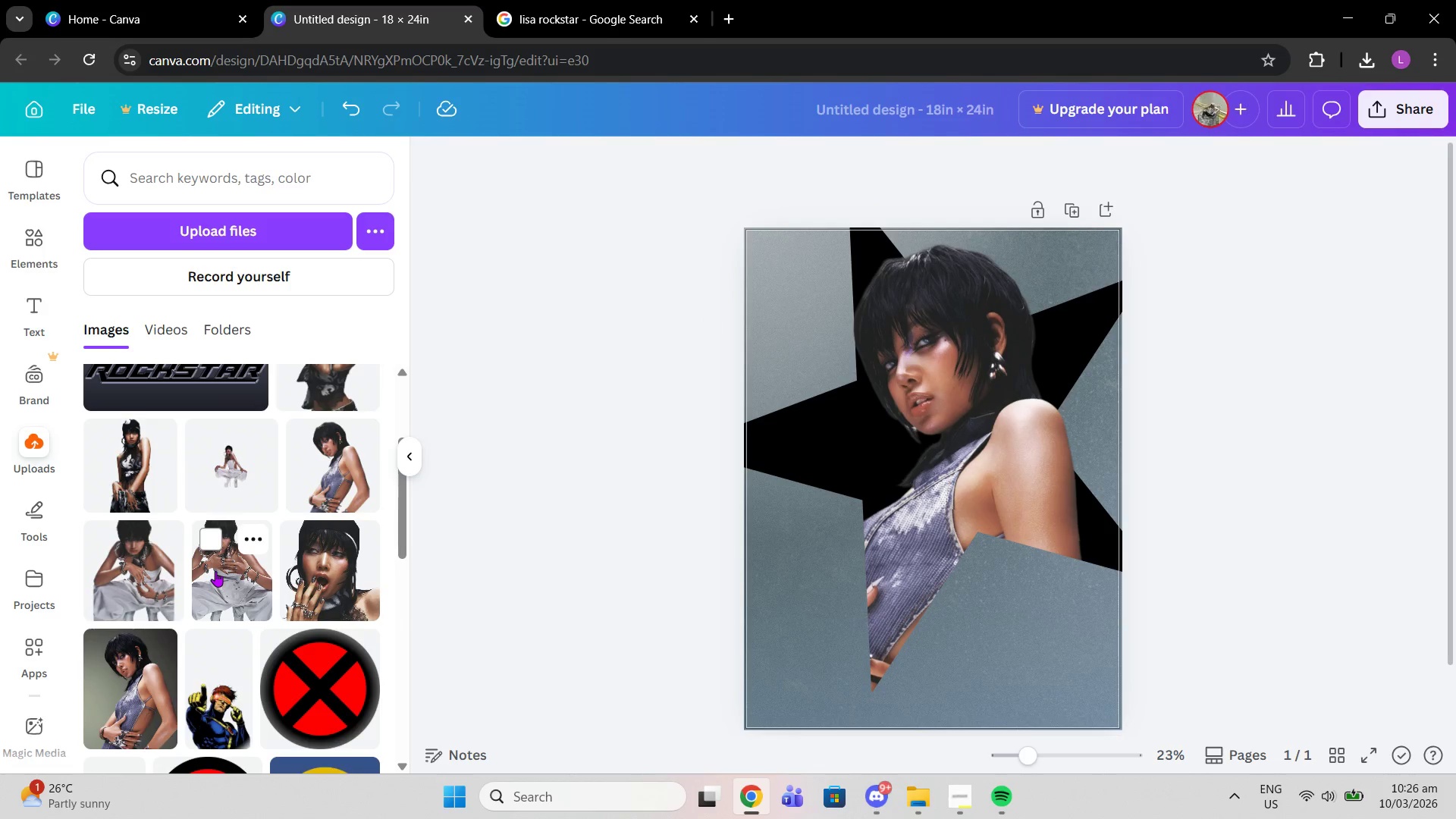 
left_click([215, 571])
 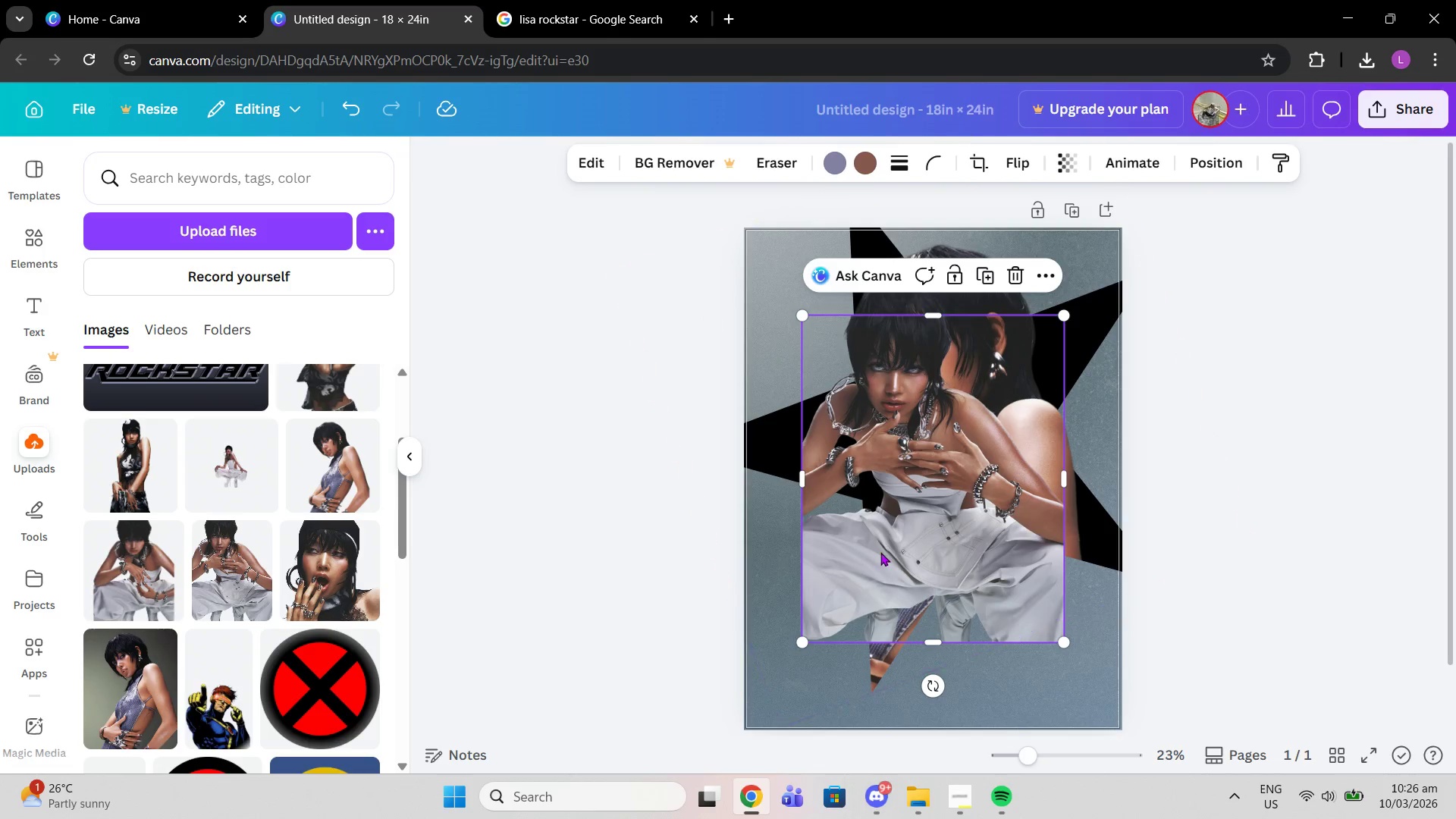 
left_click_drag(start_coordinate=[903, 538], to_coordinate=[856, 472])
 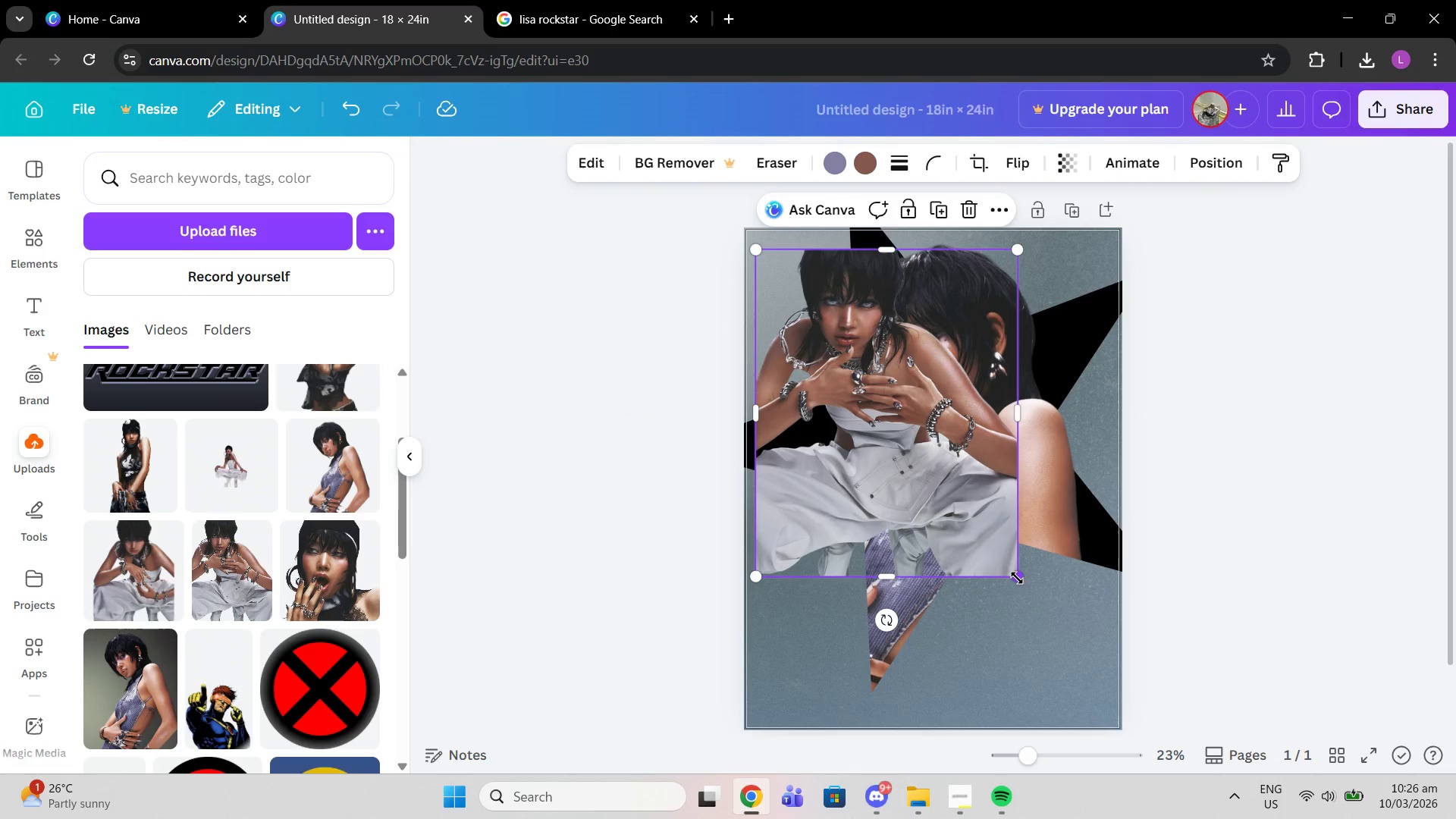 
left_click_drag(start_coordinate=[1018, 578], to_coordinate=[891, 446])
 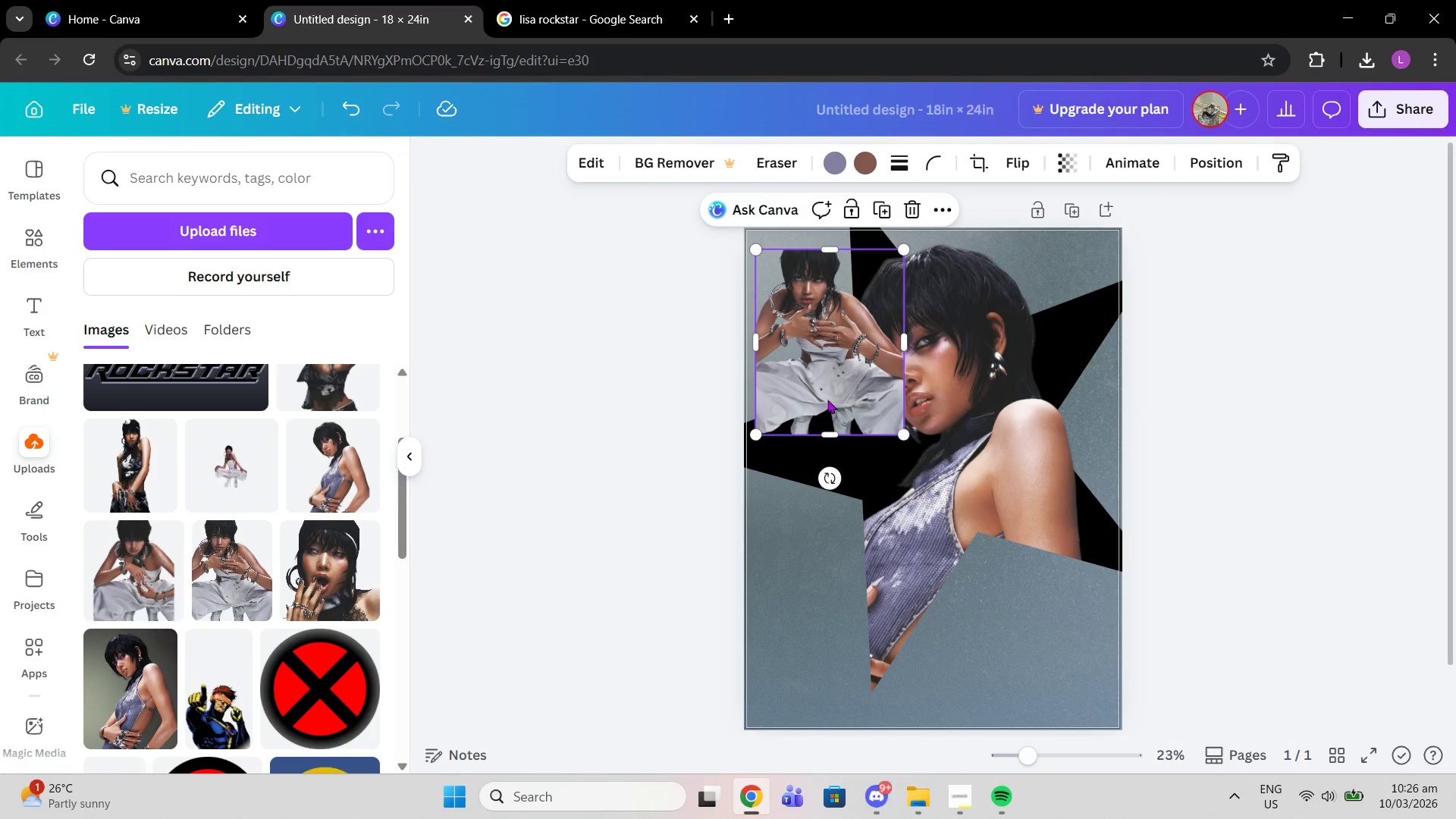 
left_click_drag(start_coordinate=[827, 400], to_coordinate=[914, 647])
 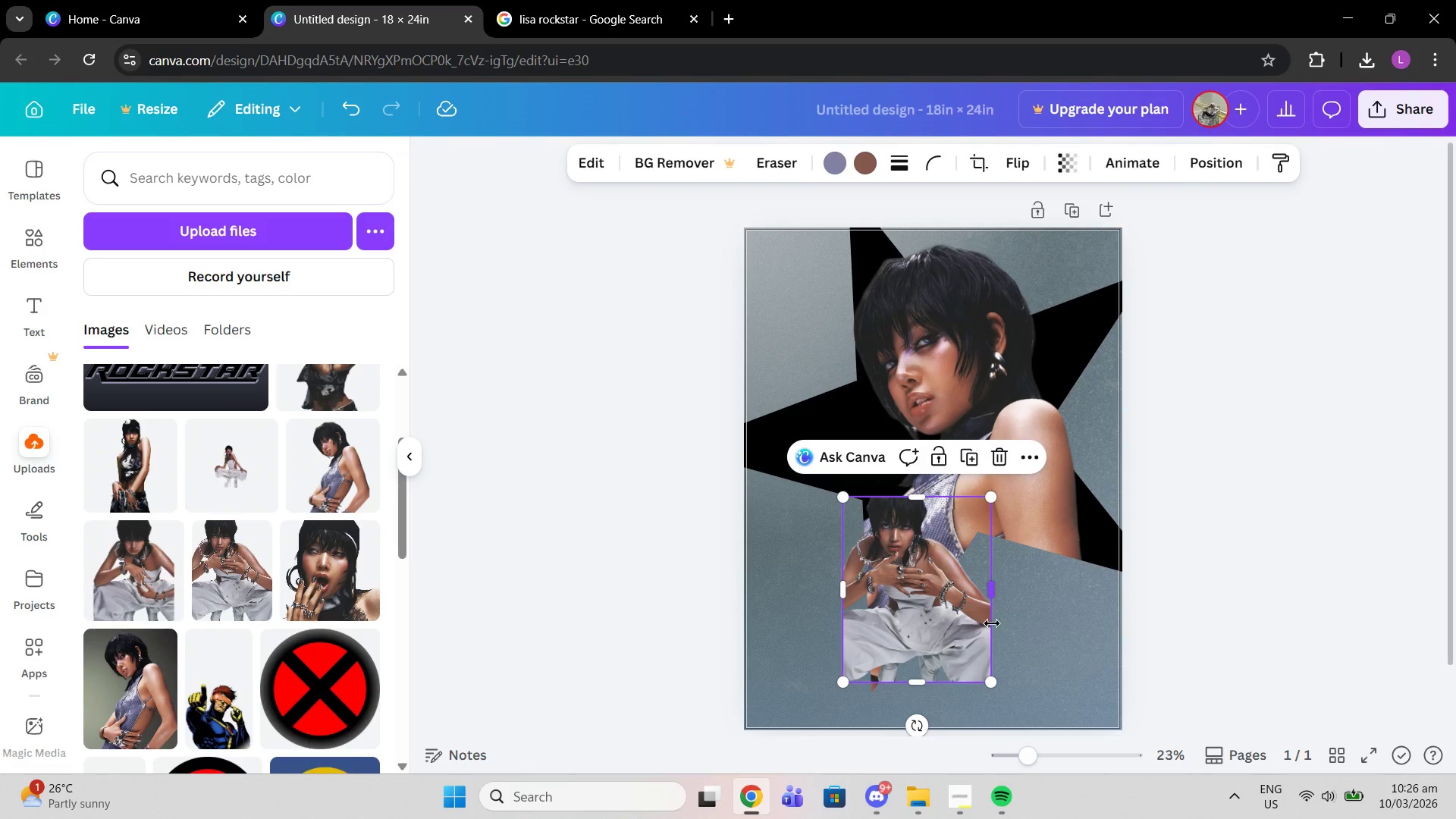 
left_click([1031, 648])
 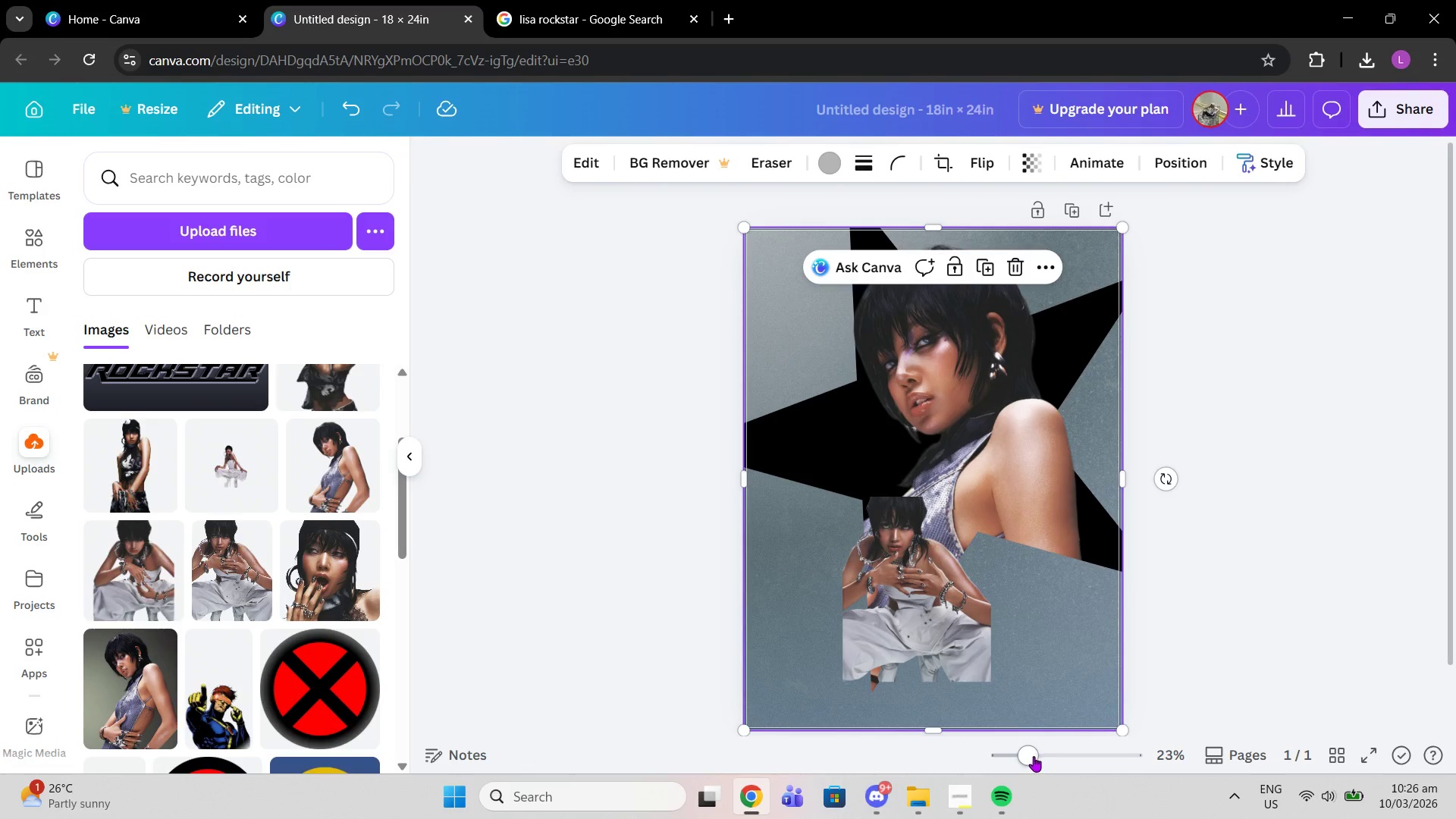 
left_click_drag(start_coordinate=[1034, 756], to_coordinate=[1069, 756])
 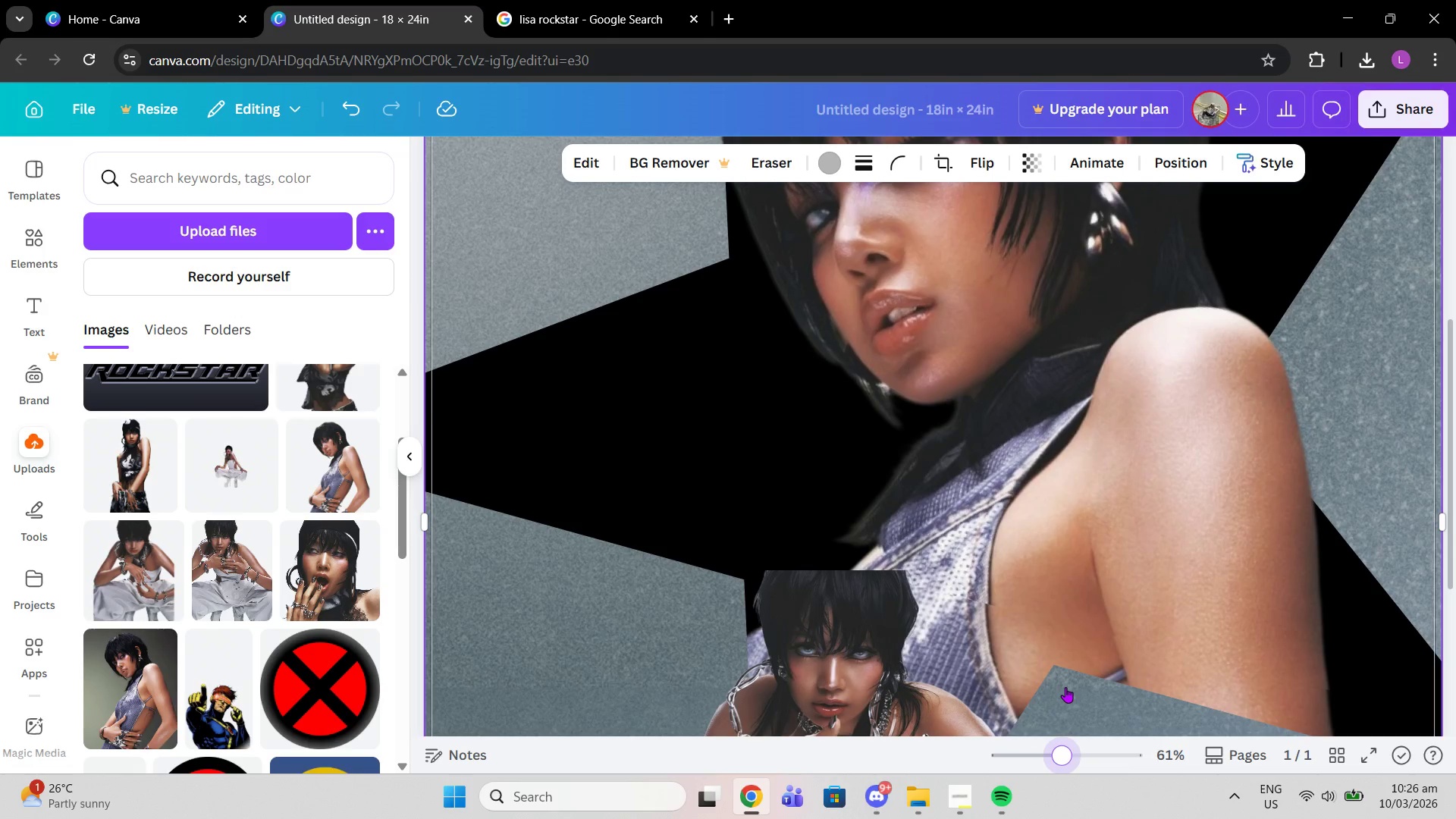 
scroll: coordinate [1053, 671], scroll_direction: down, amount: 3.0
 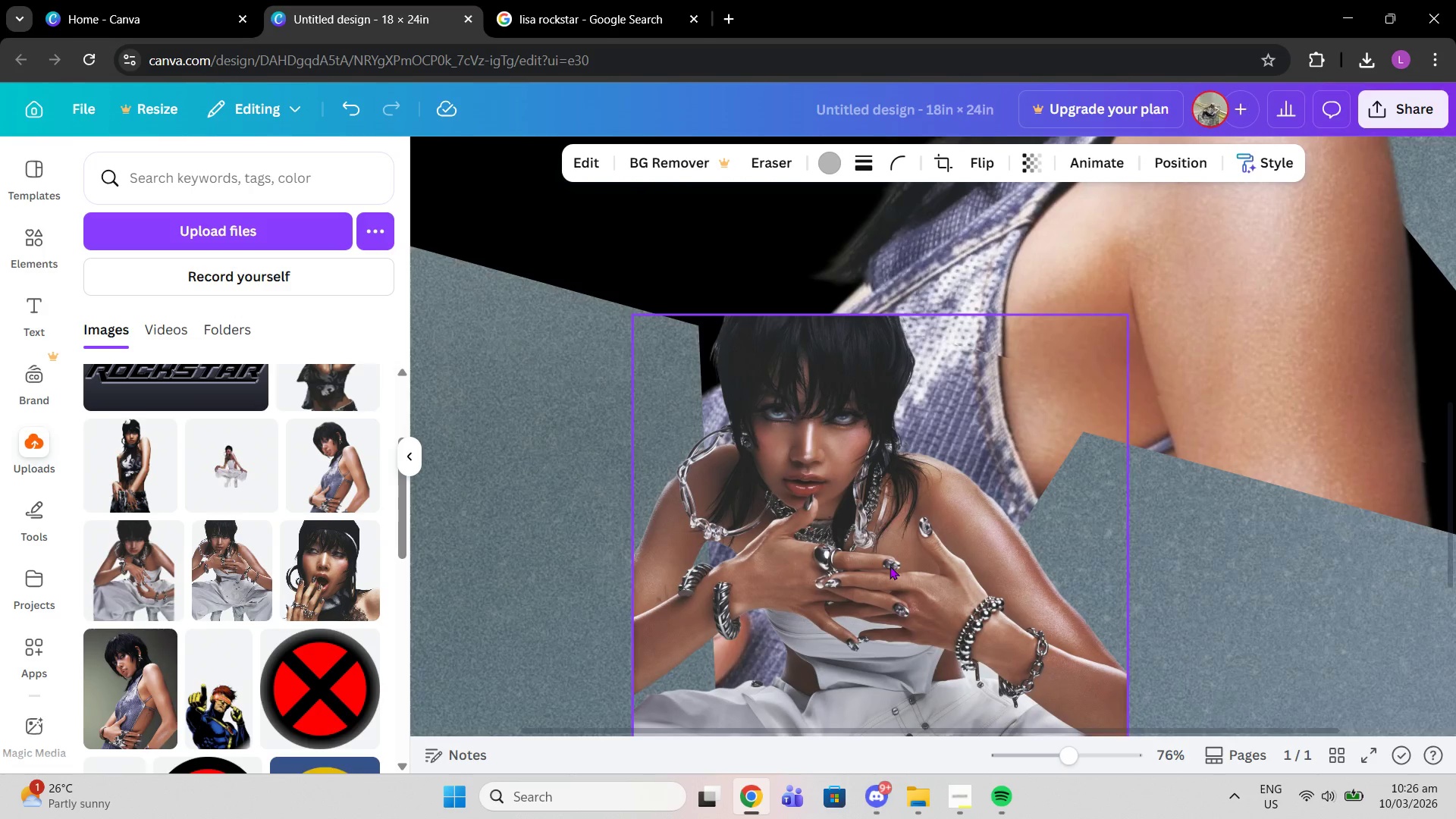 
scroll: coordinate [882, 564], scroll_direction: up, amount: 3.0
 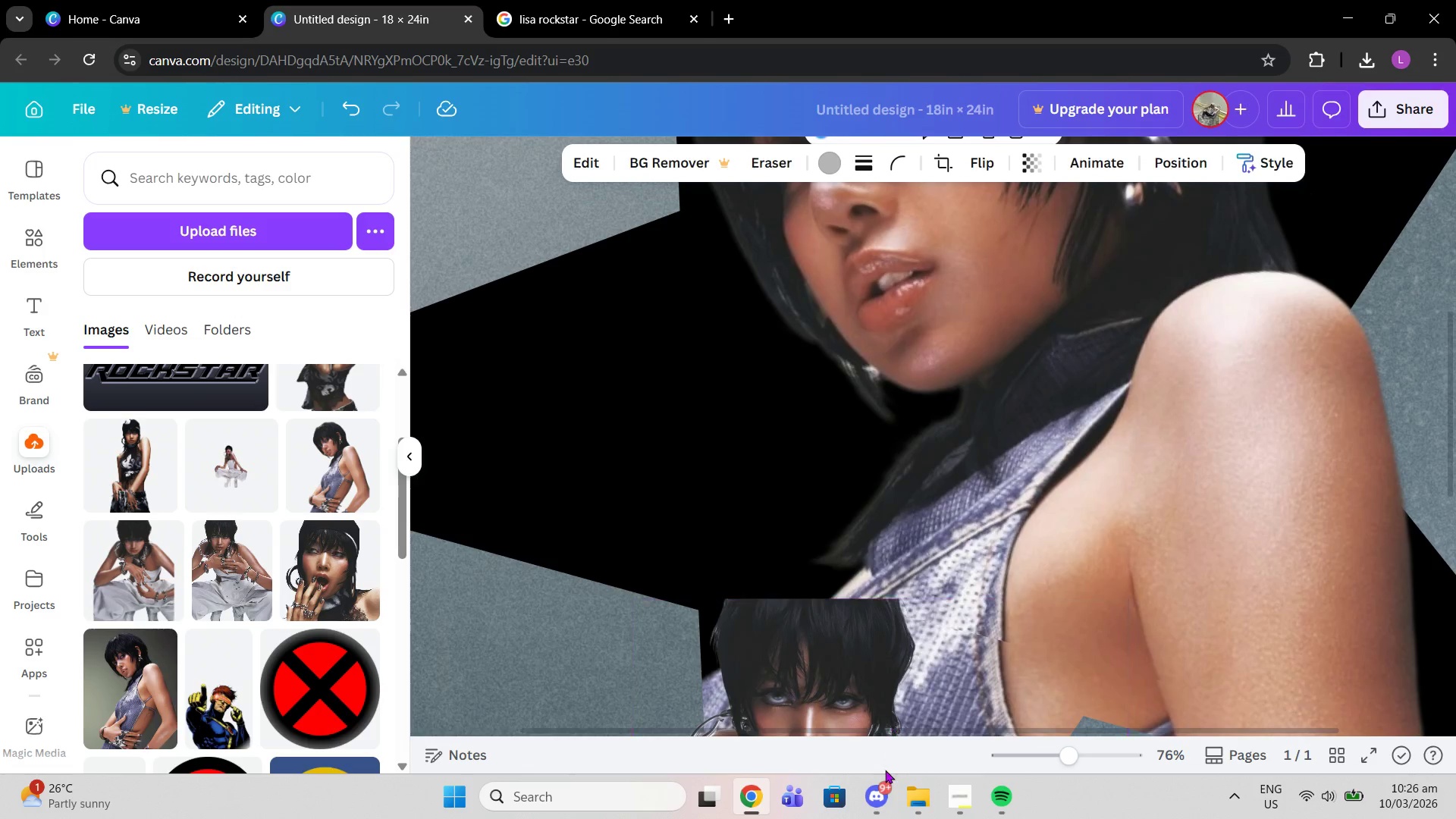 
left_click_drag(start_coordinate=[884, 770], to_coordinate=[588, 382])
 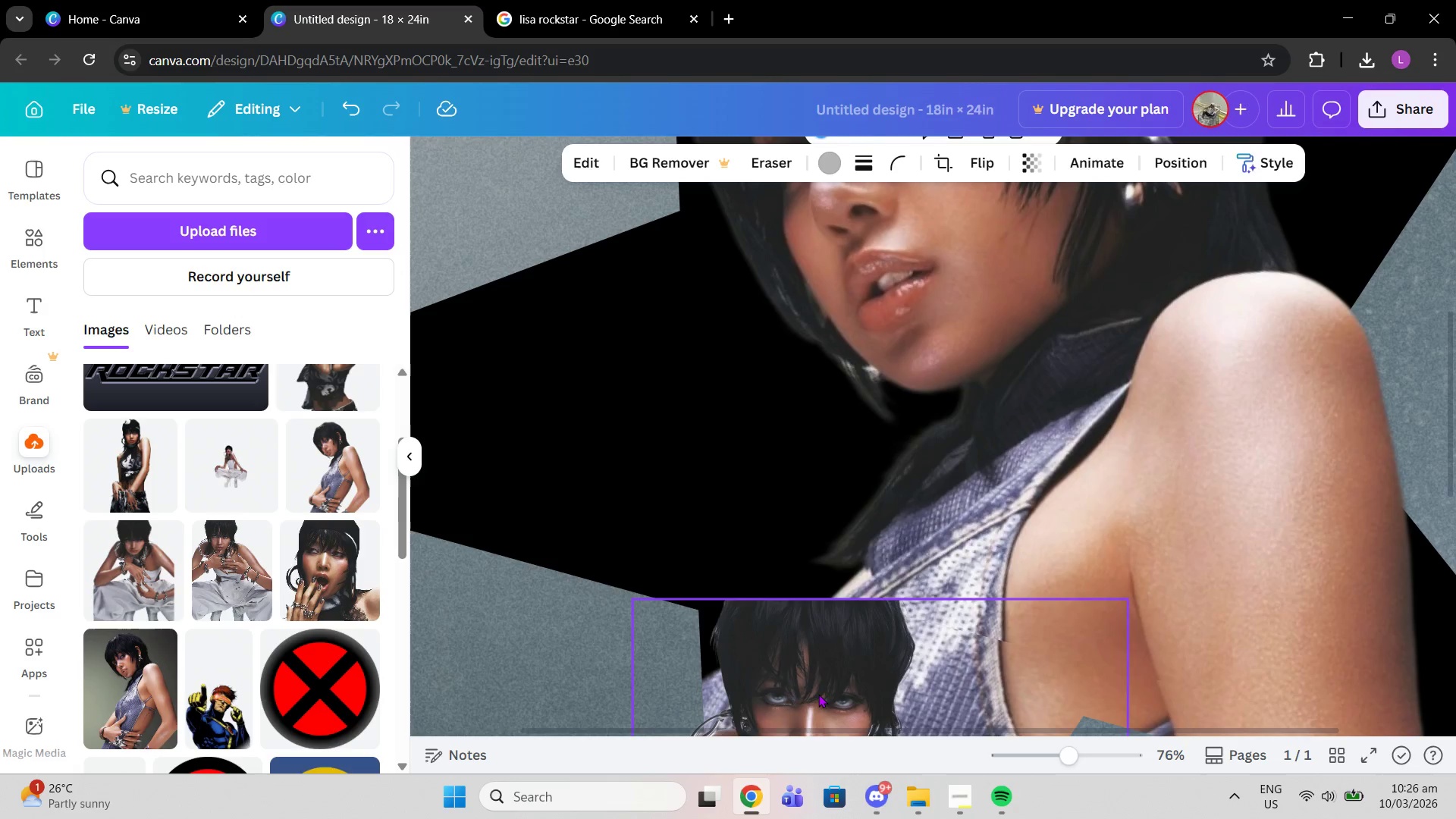 
left_click([818, 694])
 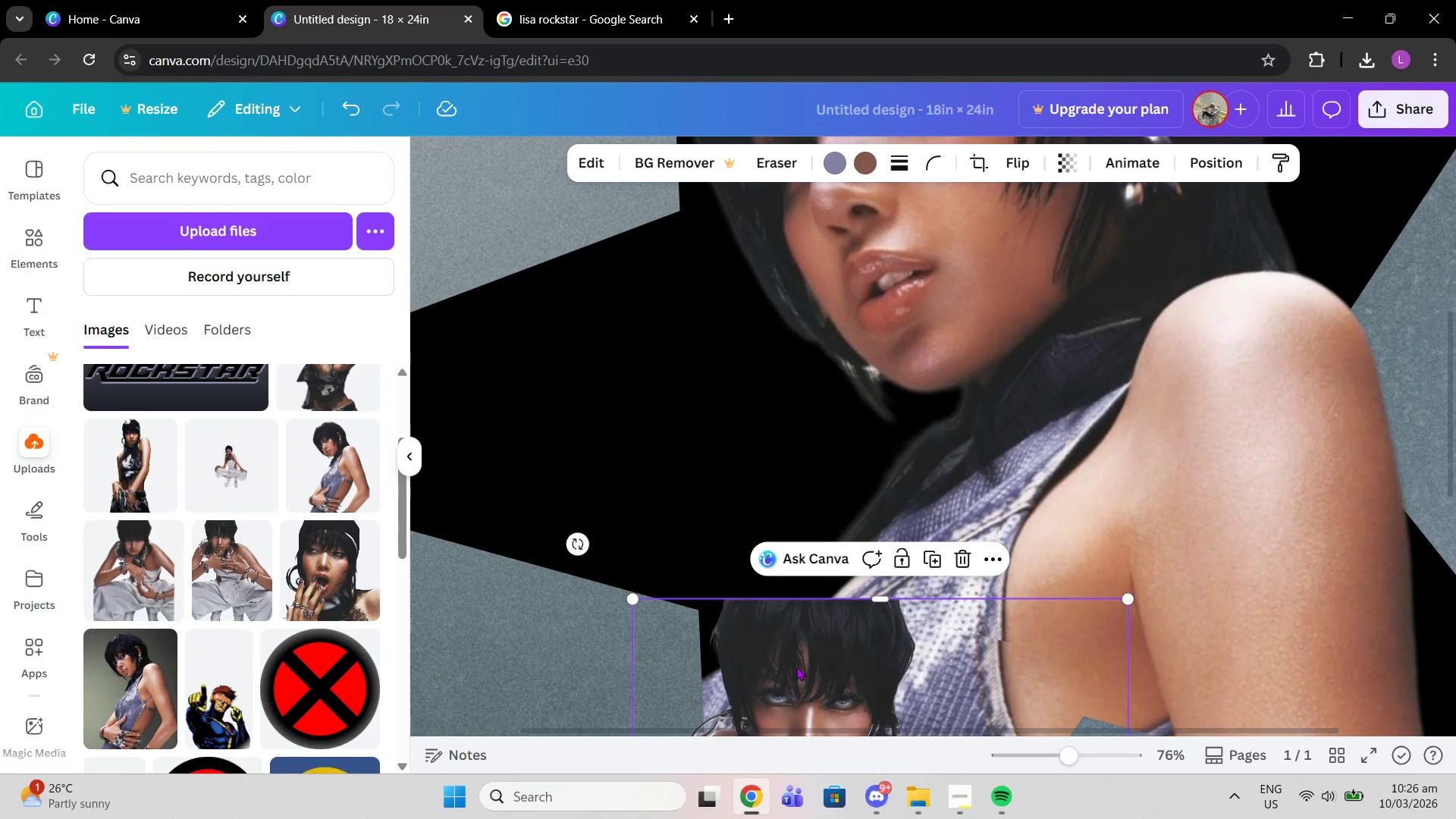 
left_click_drag(start_coordinate=[818, 695], to_coordinate=[566, 371])
 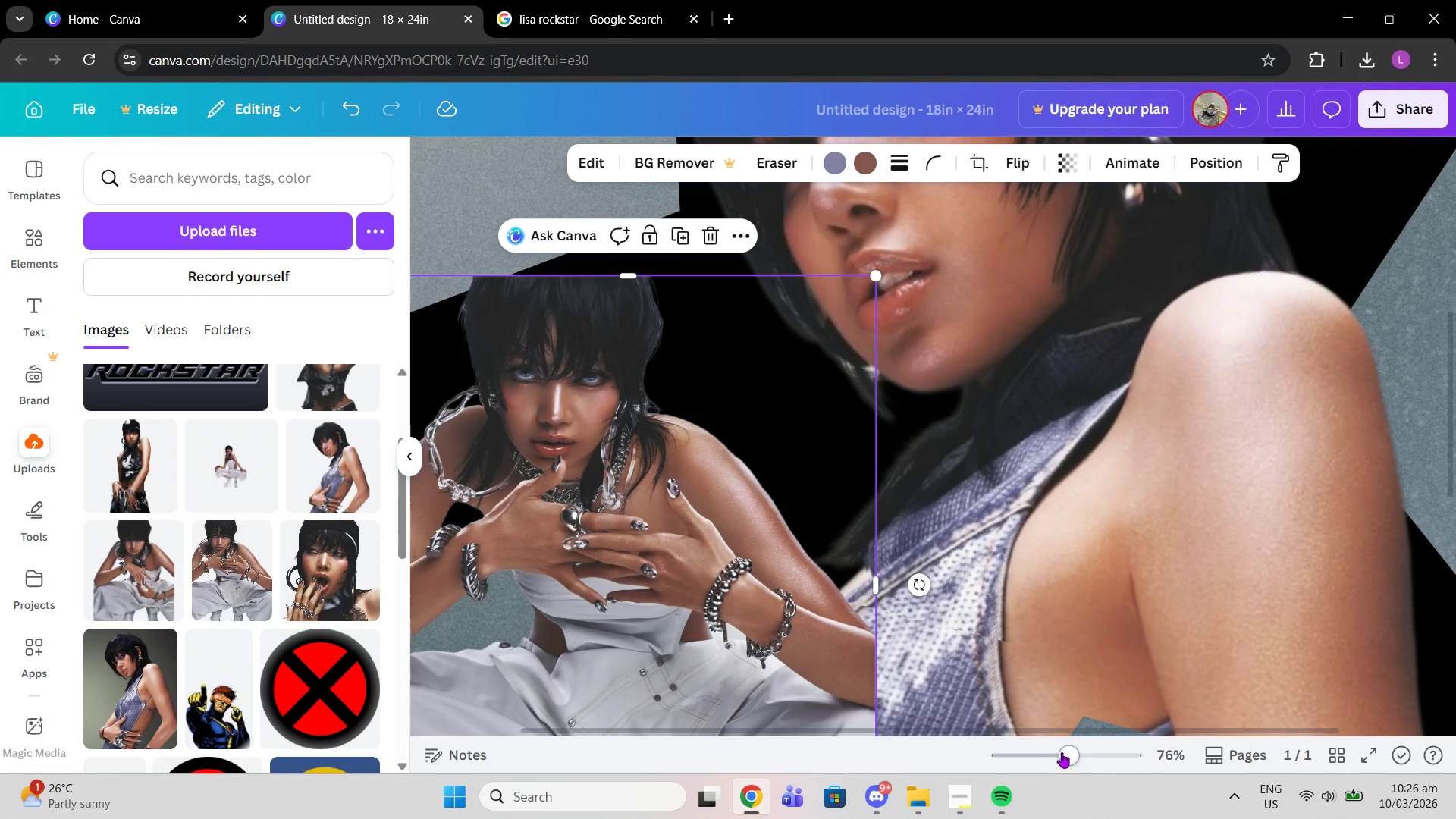 
left_click_drag(start_coordinate=[1064, 752], to_coordinate=[1040, 756])
 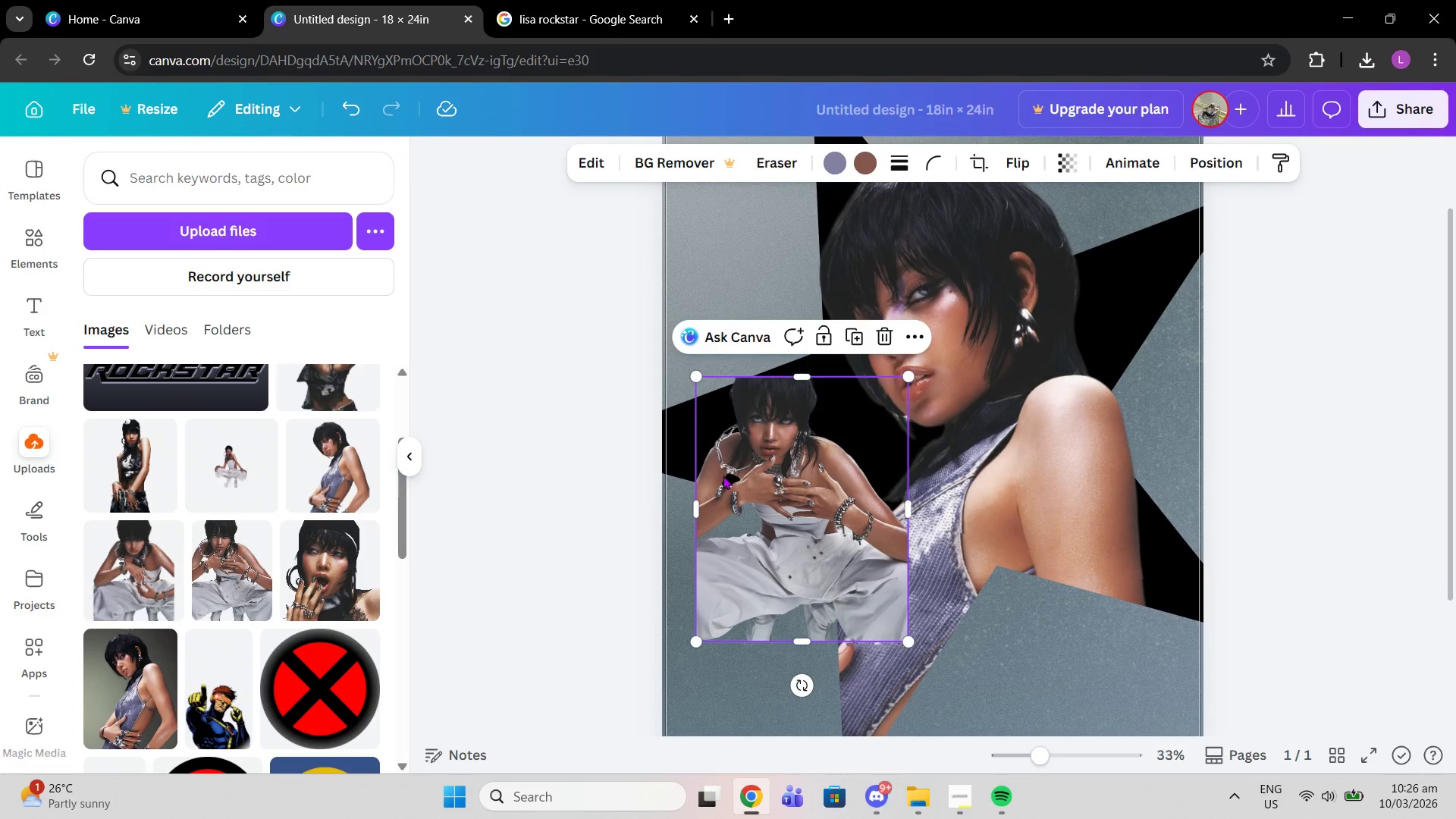 
left_click_drag(start_coordinate=[723, 475], to_coordinate=[707, 487])
 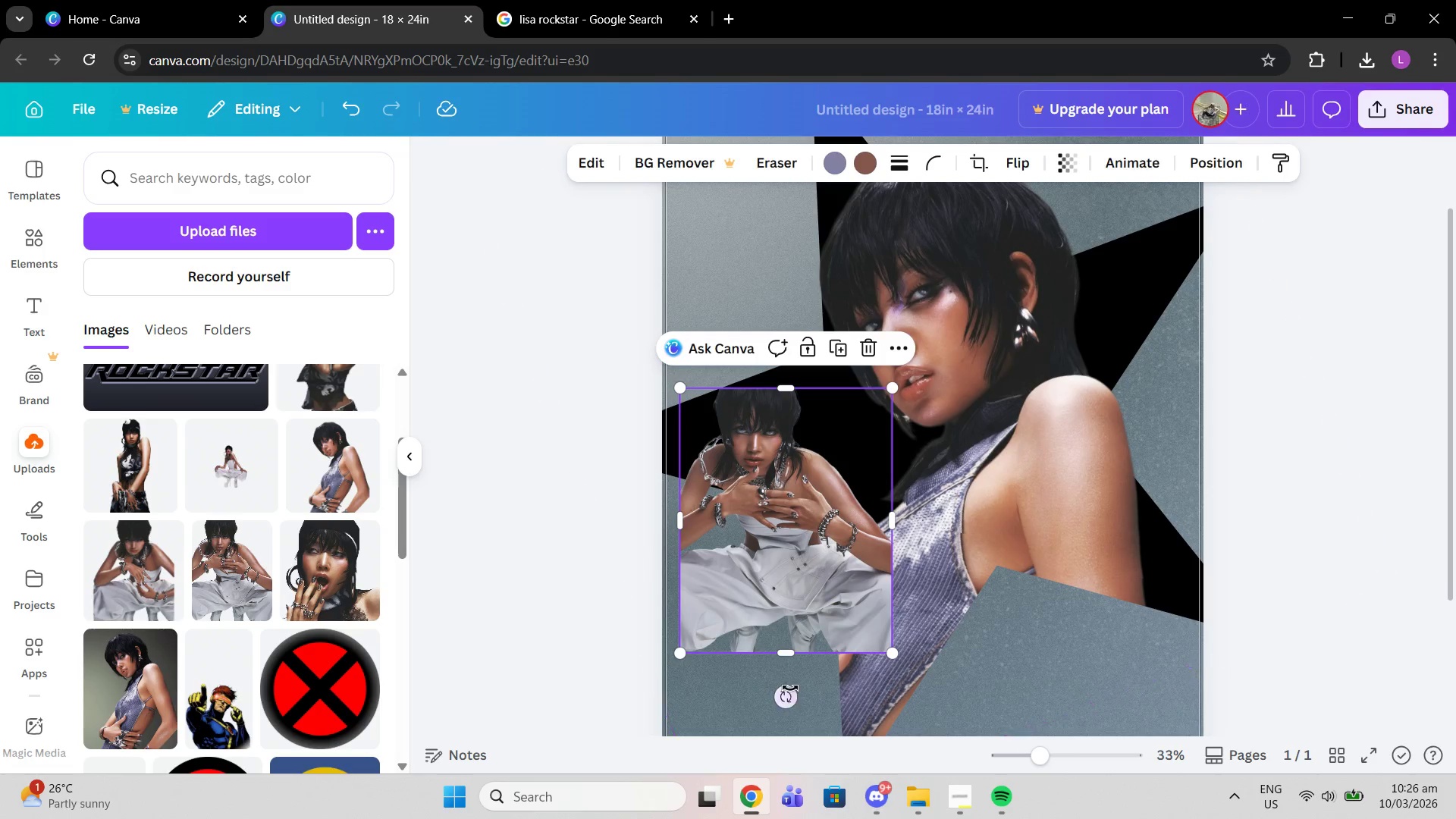 
left_click_drag(start_coordinate=[790, 689], to_coordinate=[819, 648])
 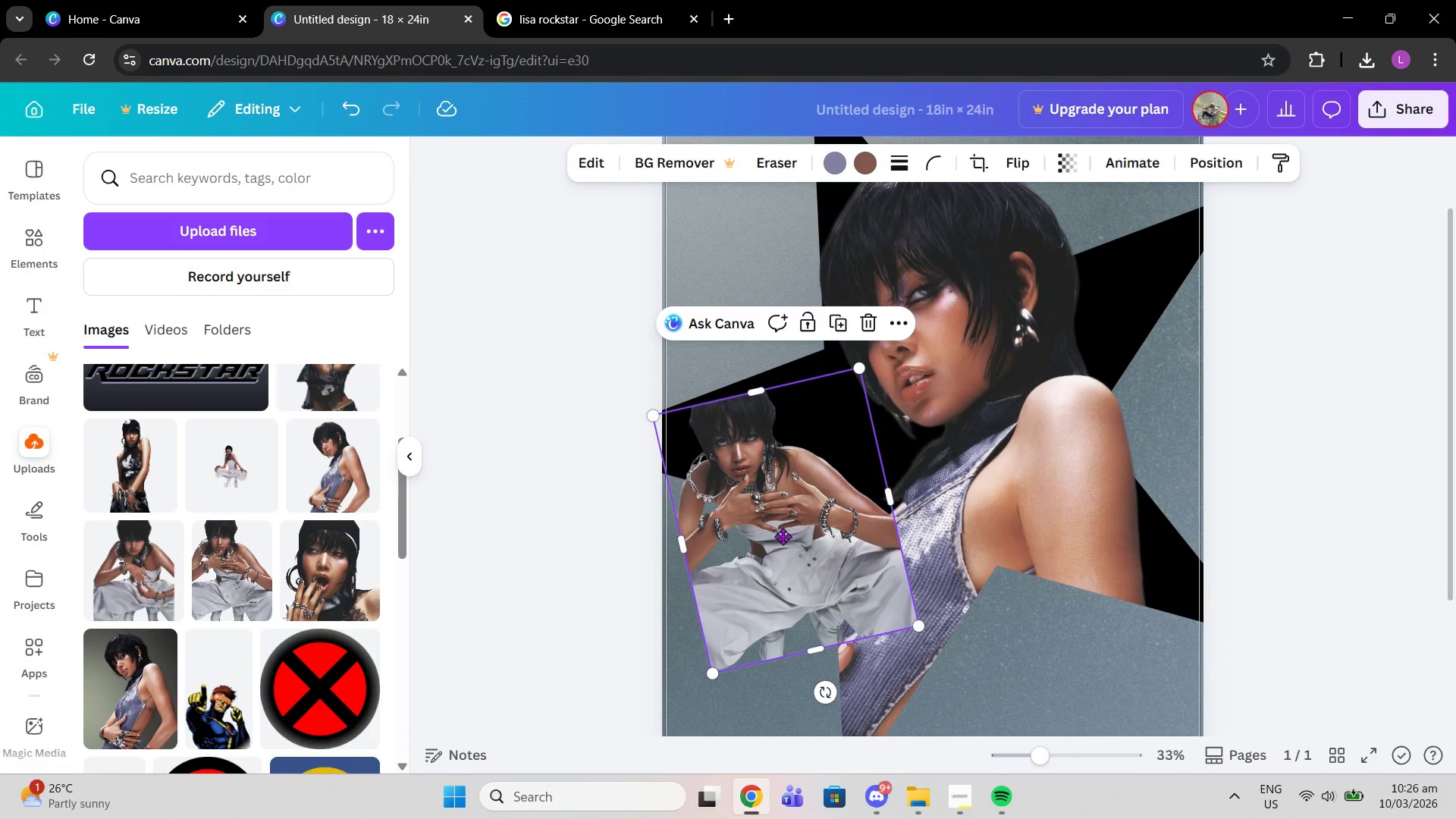 
left_click_drag(start_coordinate=[777, 563], to_coordinate=[783, 548])
 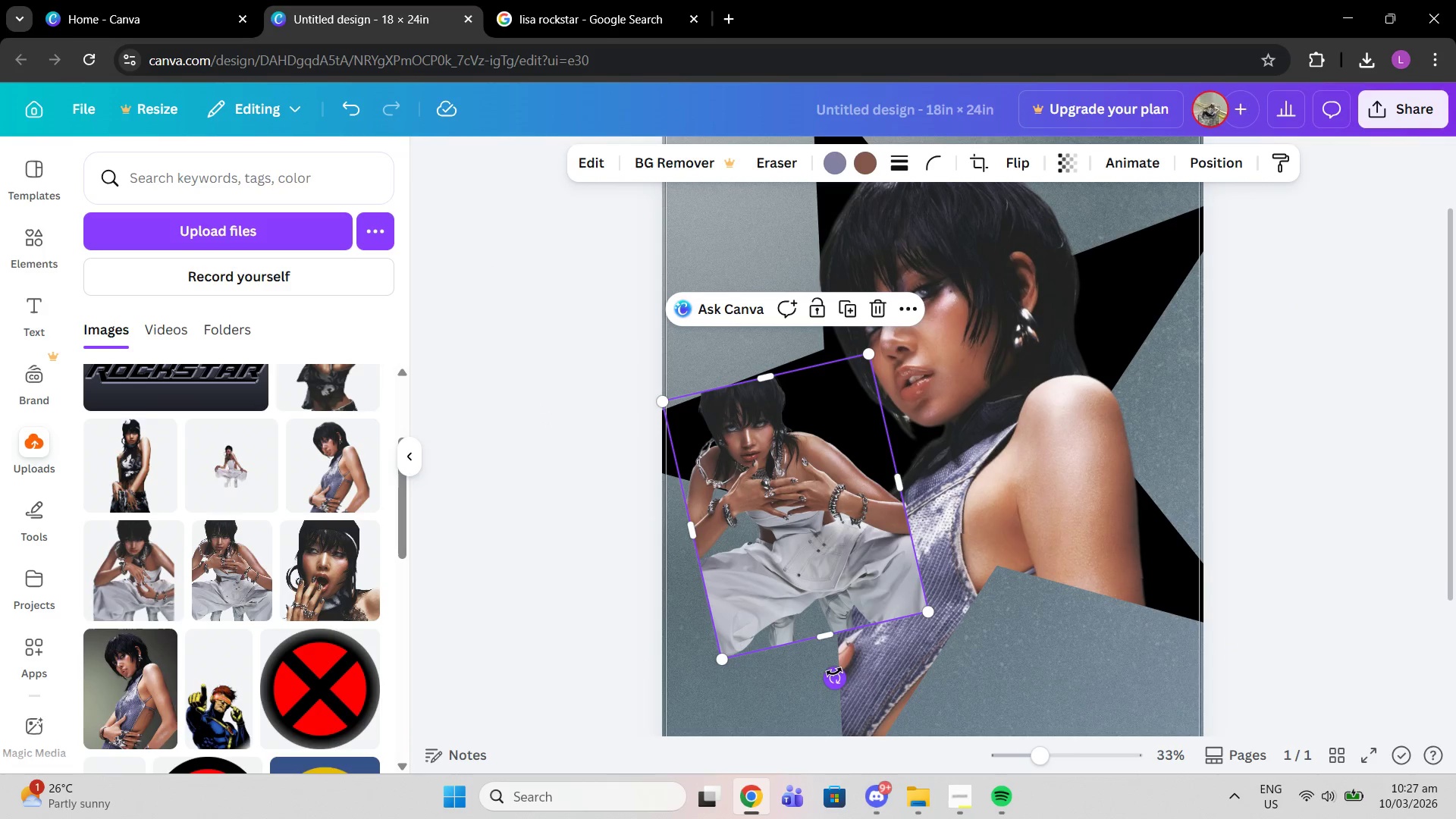 
left_click_drag(start_coordinate=[833, 677], to_coordinate=[849, 652])
 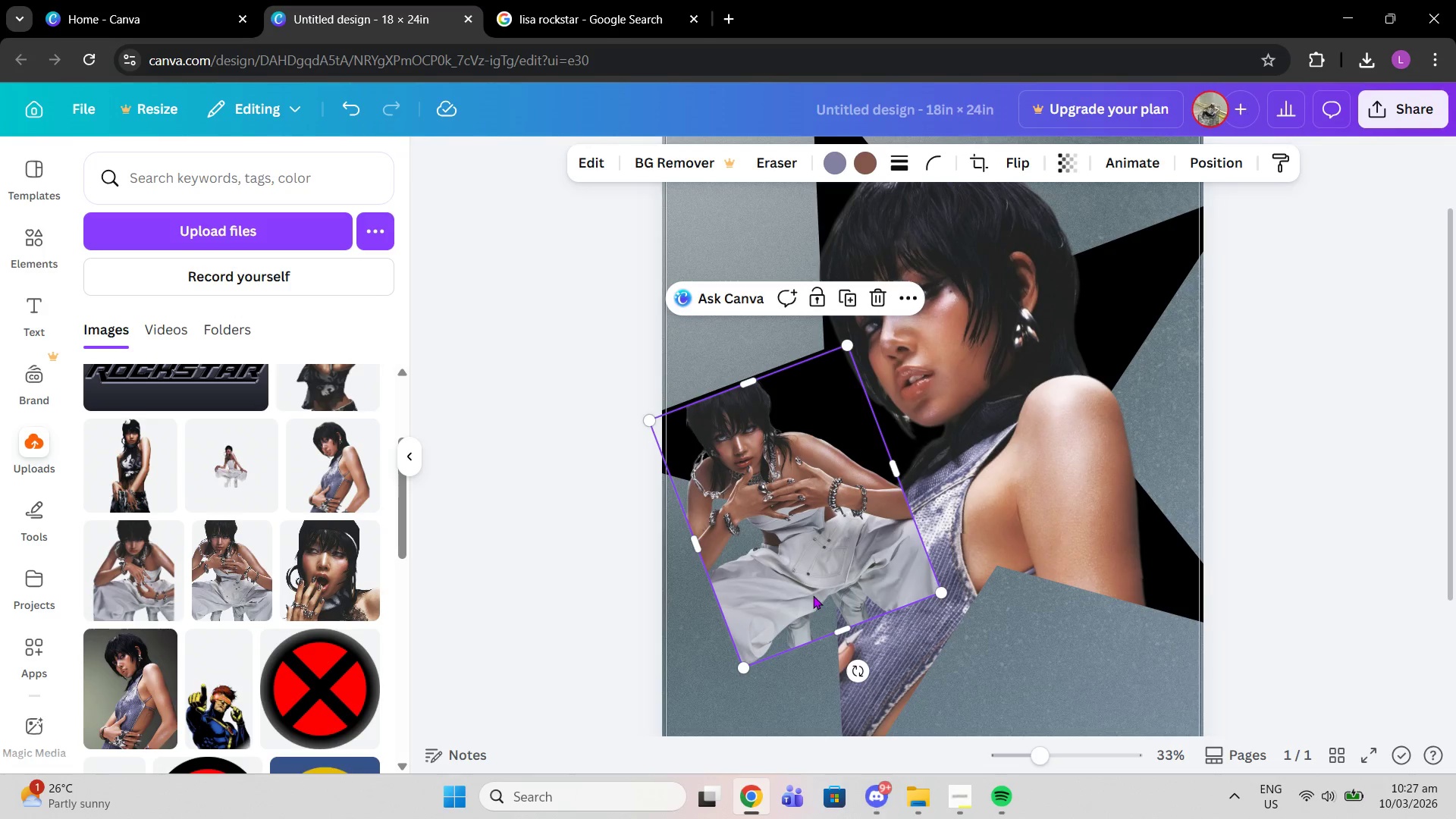 
left_click_drag(start_coordinate=[814, 597], to_coordinate=[814, 592])
 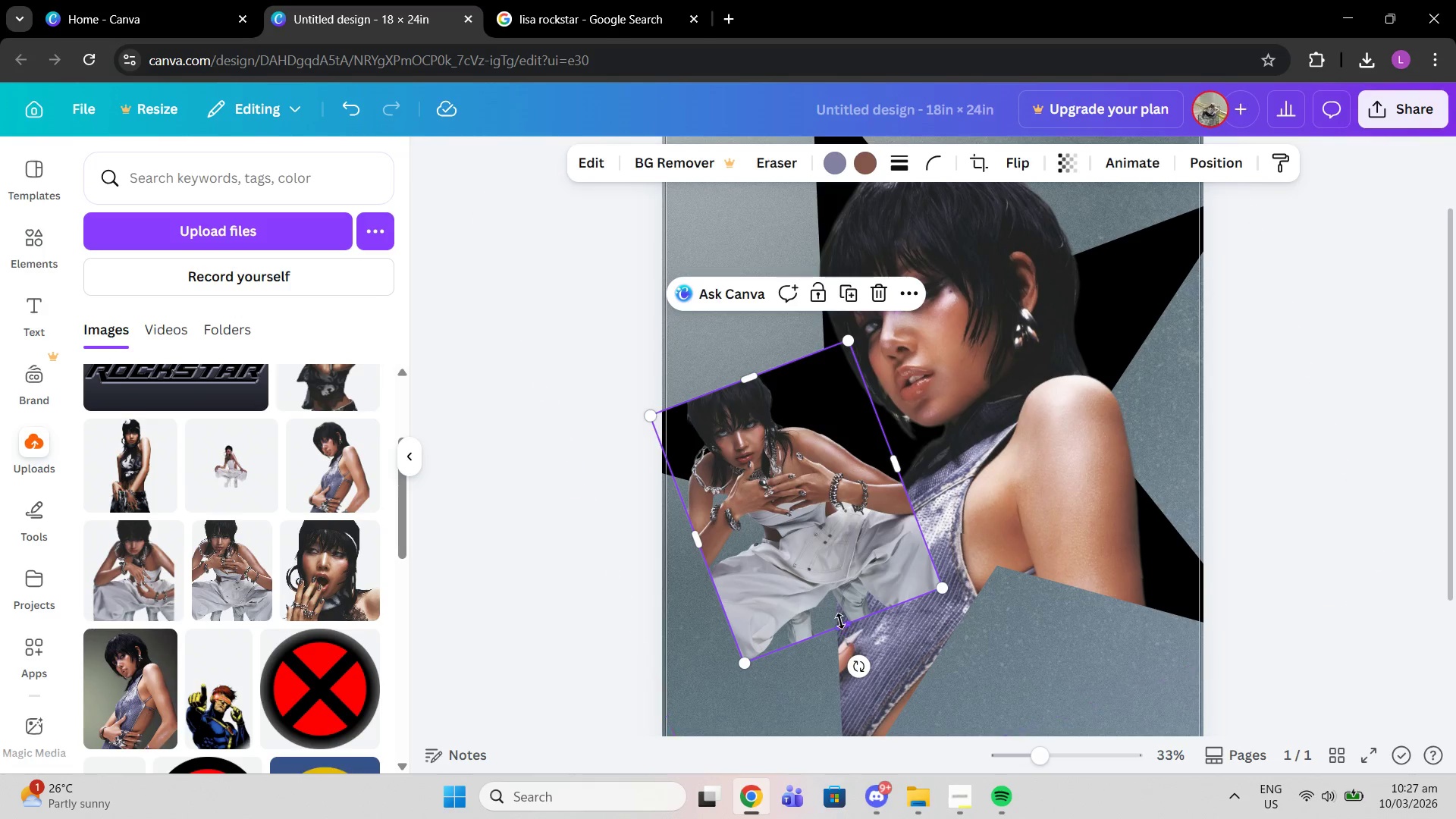 
left_click_drag(start_coordinate=[840, 621], to_coordinate=[849, 620])
 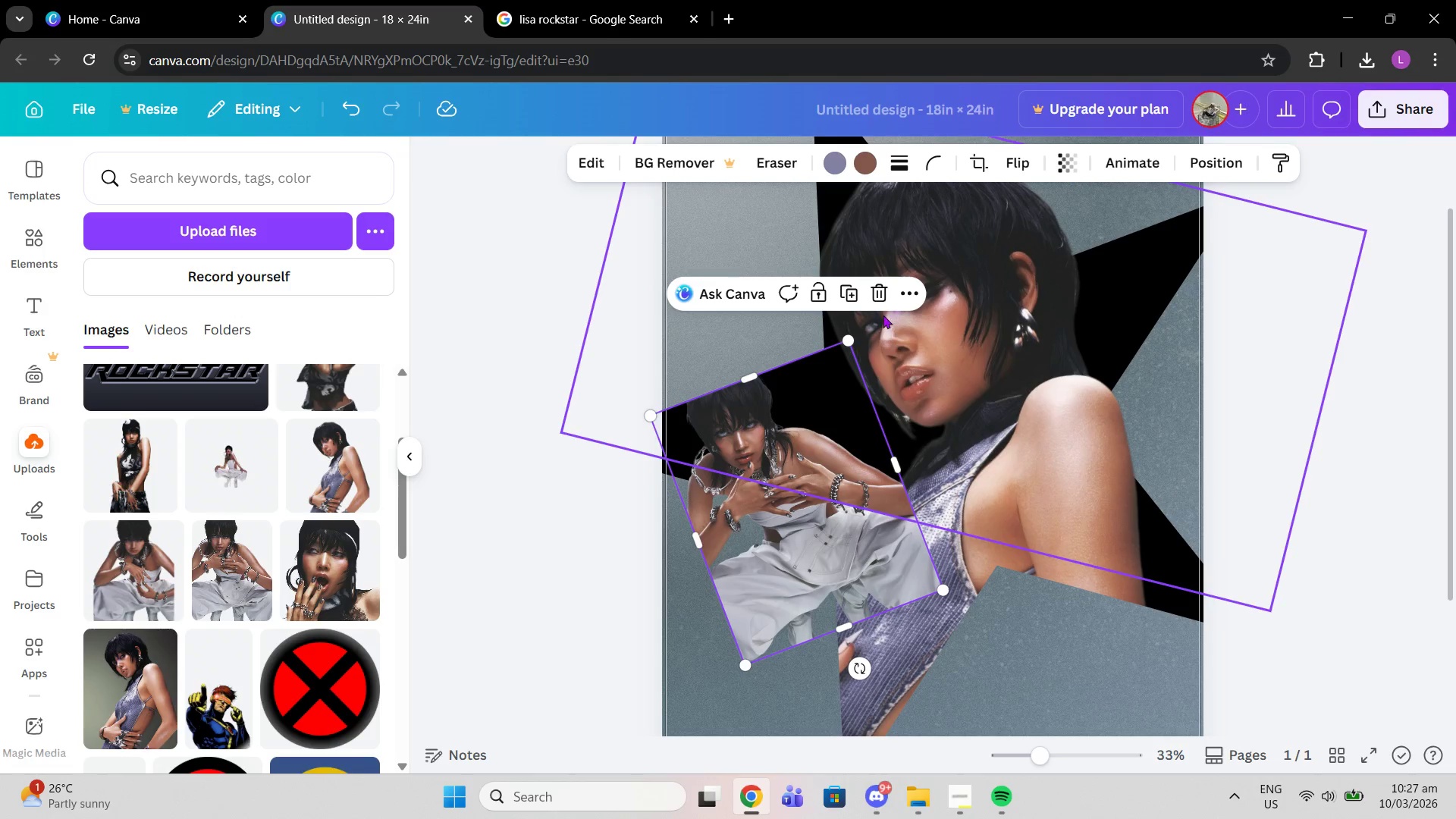 
left_click([879, 303])
 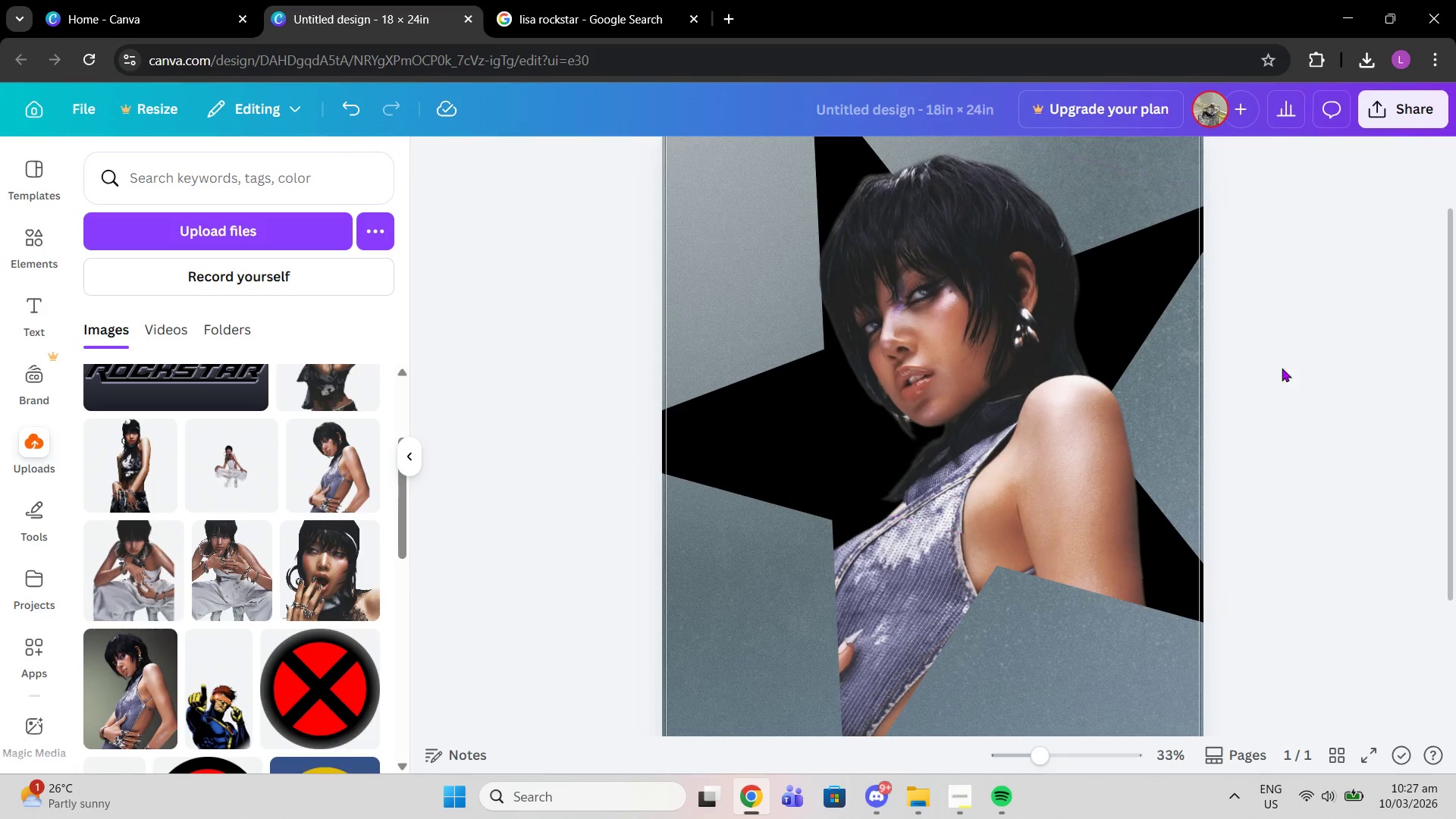 
left_click_drag(start_coordinate=[1296, 362], to_coordinate=[1300, 362])
 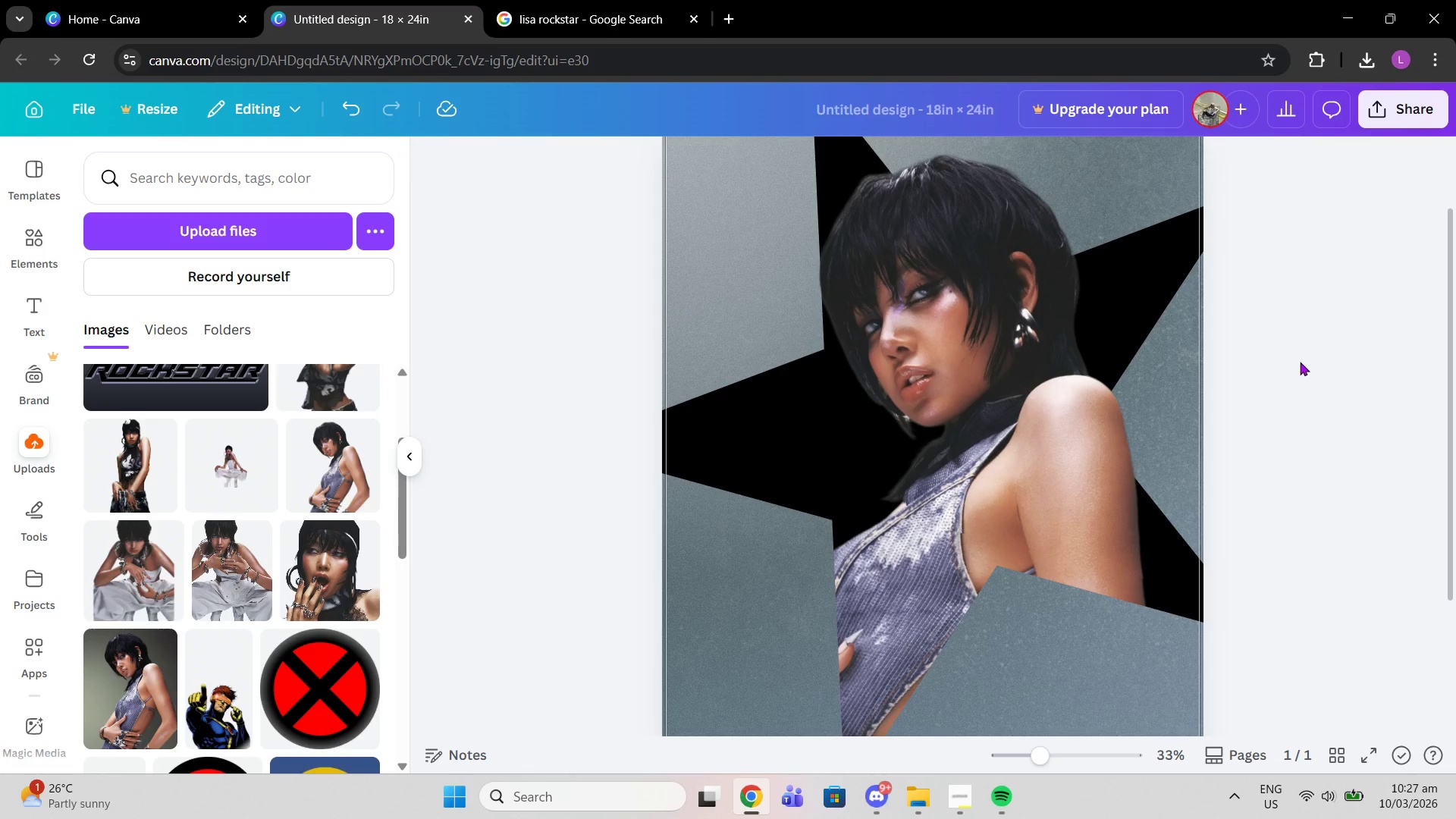 
double_click([1300, 362])
 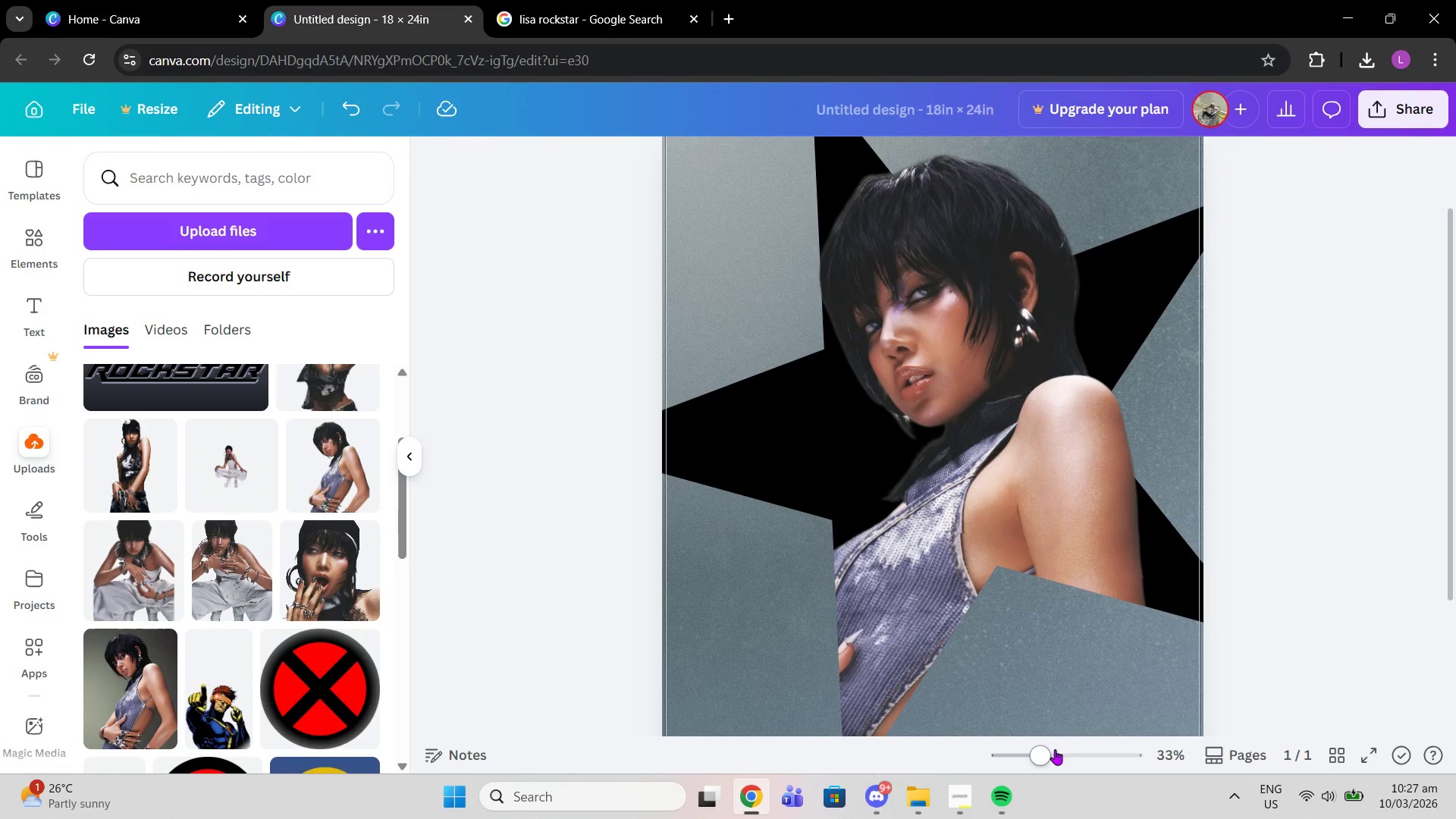 
left_click_drag(start_coordinate=[1034, 761], to_coordinate=[1036, 753])
 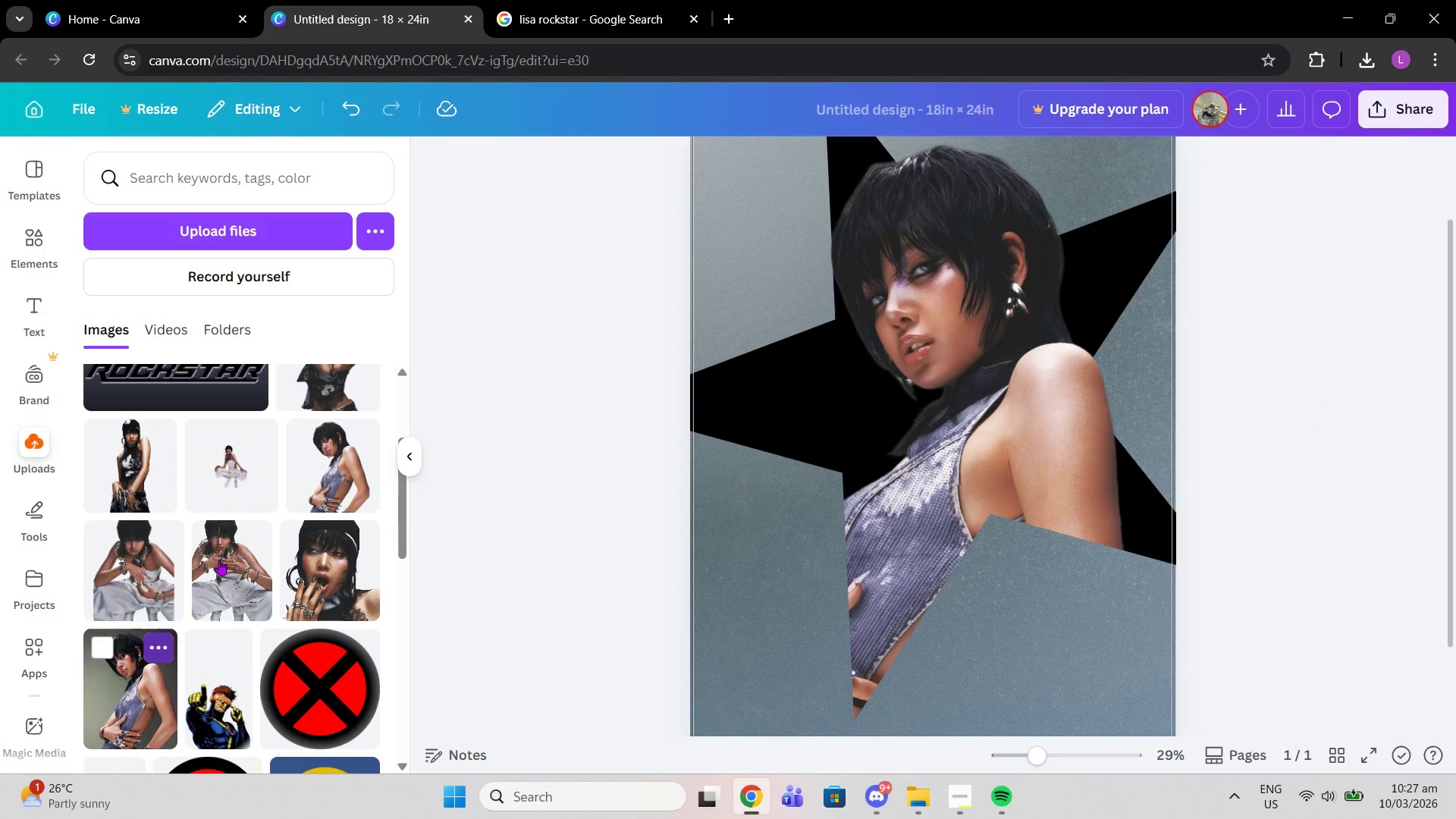 
scroll: coordinate [232, 546], scroll_direction: up, amount: 1.0
 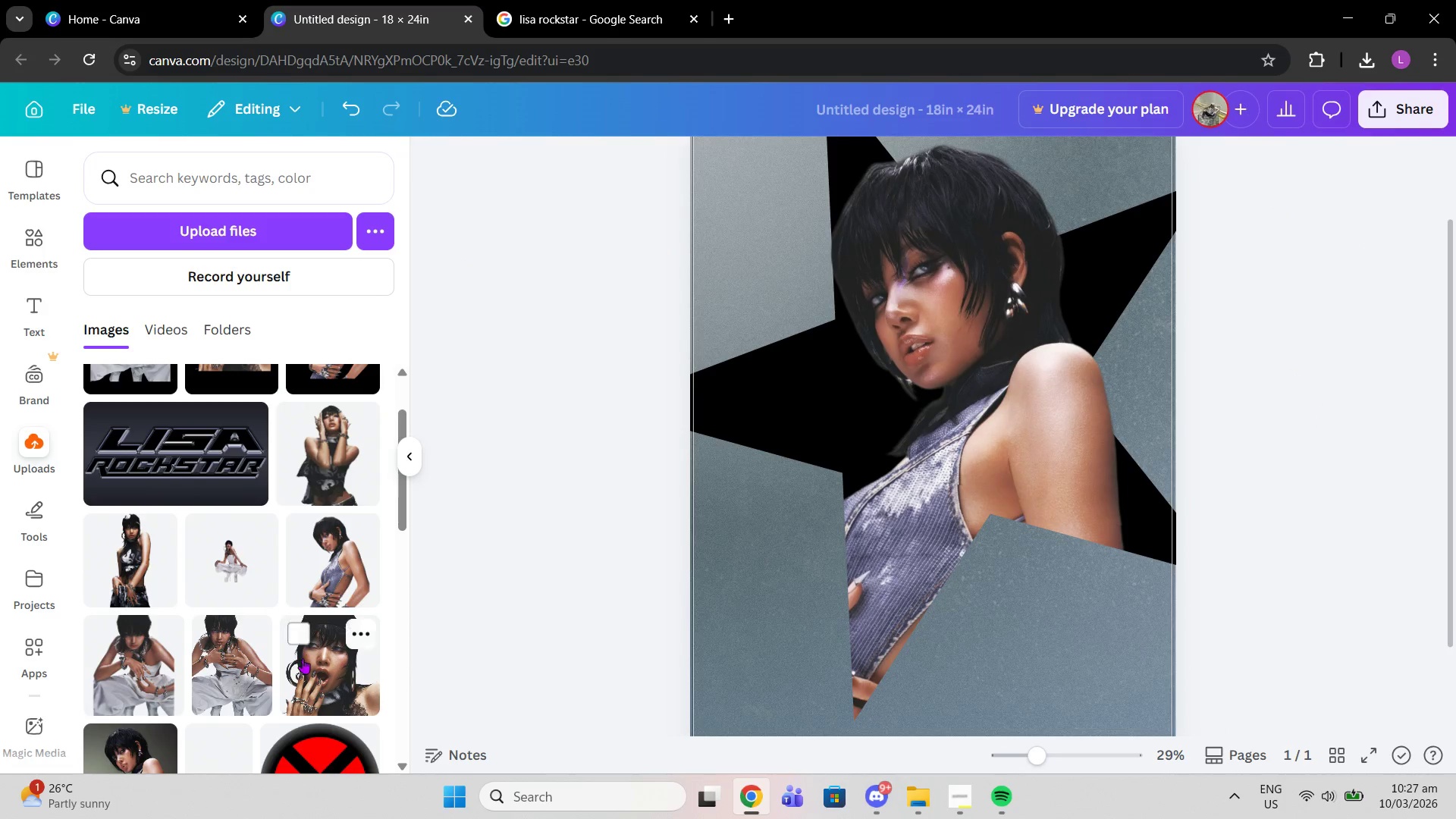 
left_click([303, 658])
 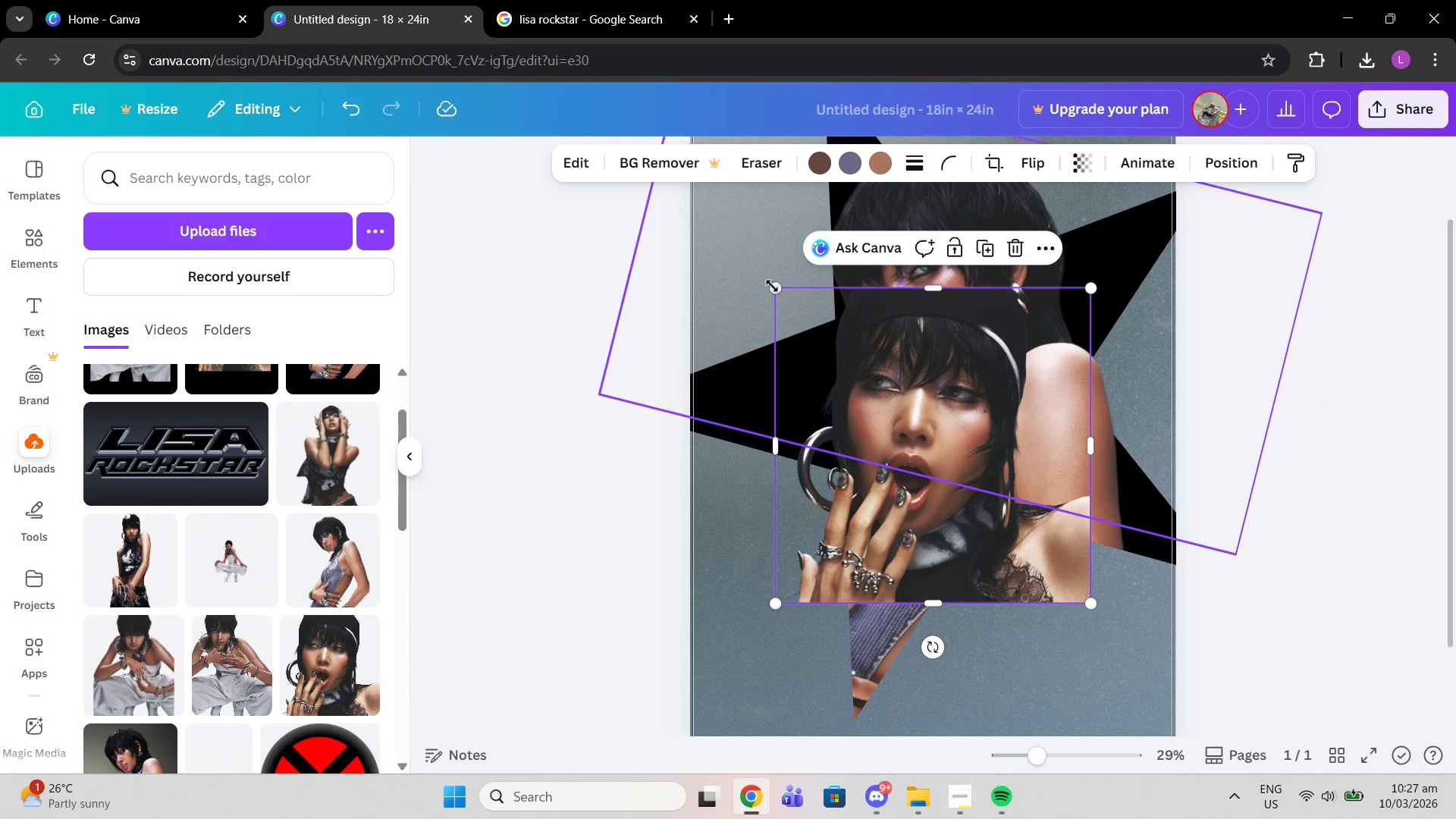 
left_click_drag(start_coordinate=[772, 286], to_coordinate=[885, 400])
 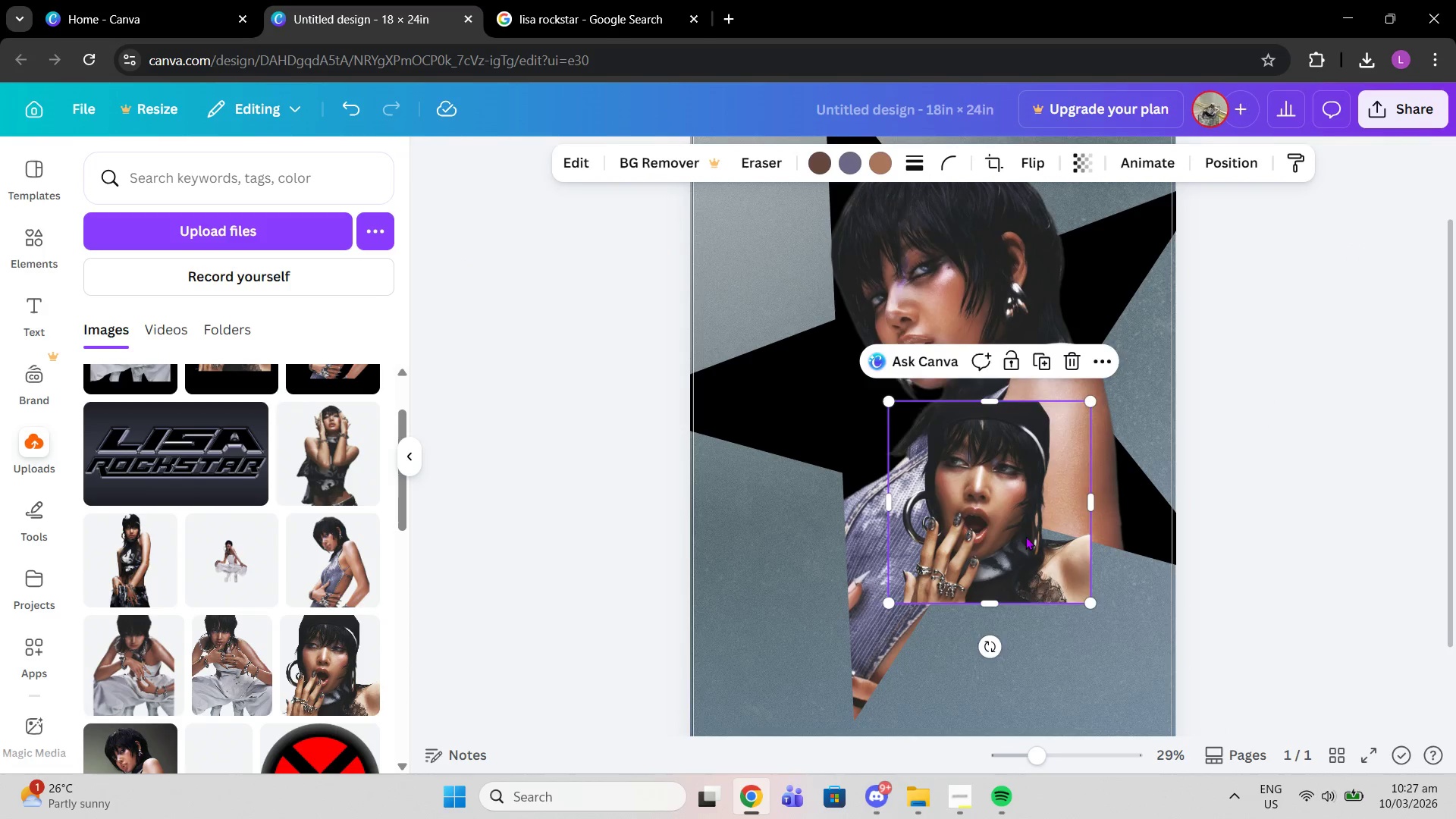 
left_click_drag(start_coordinate=[1028, 536], to_coordinate=[925, 519])
 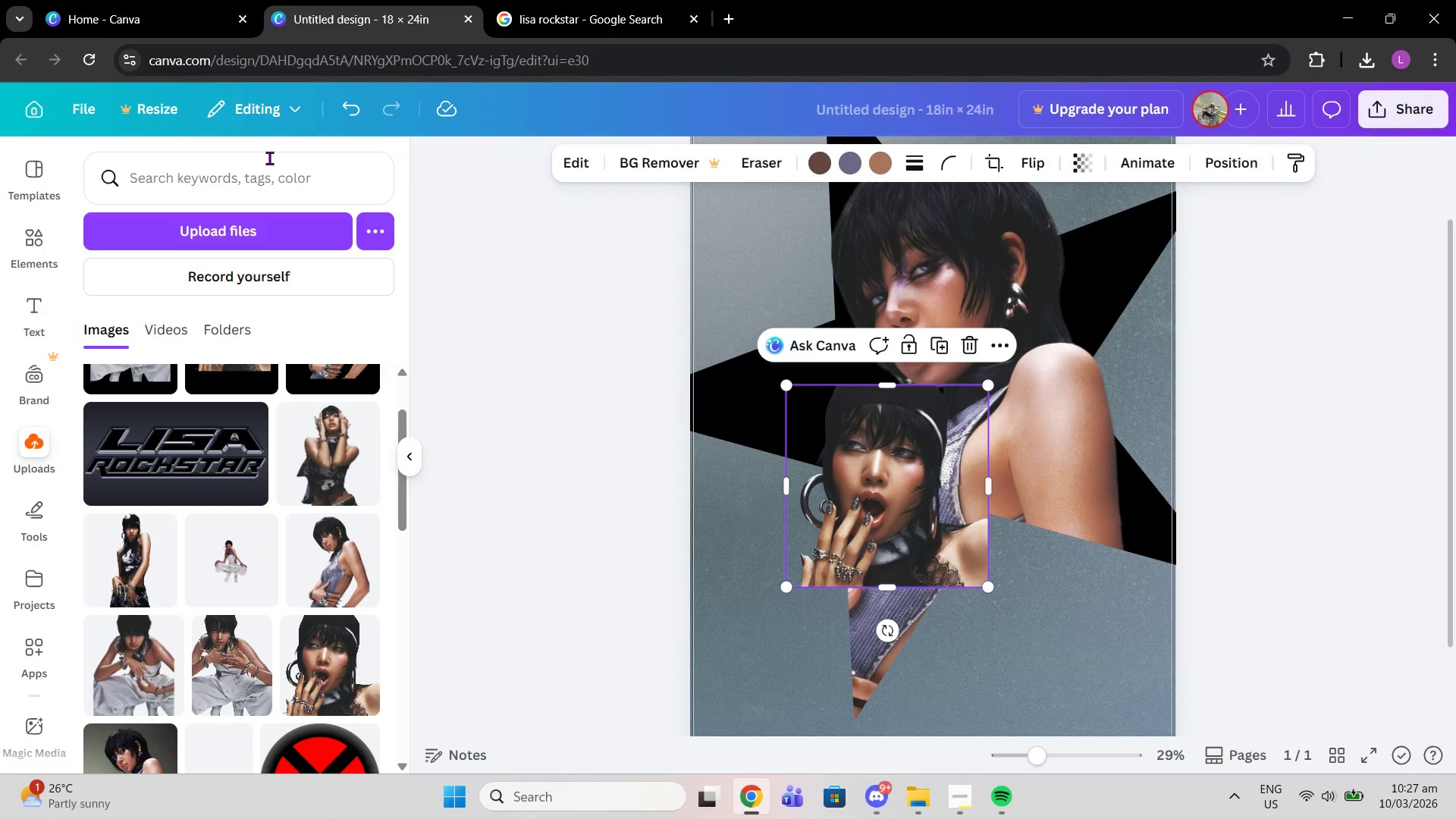 
left_click([269, 158])
 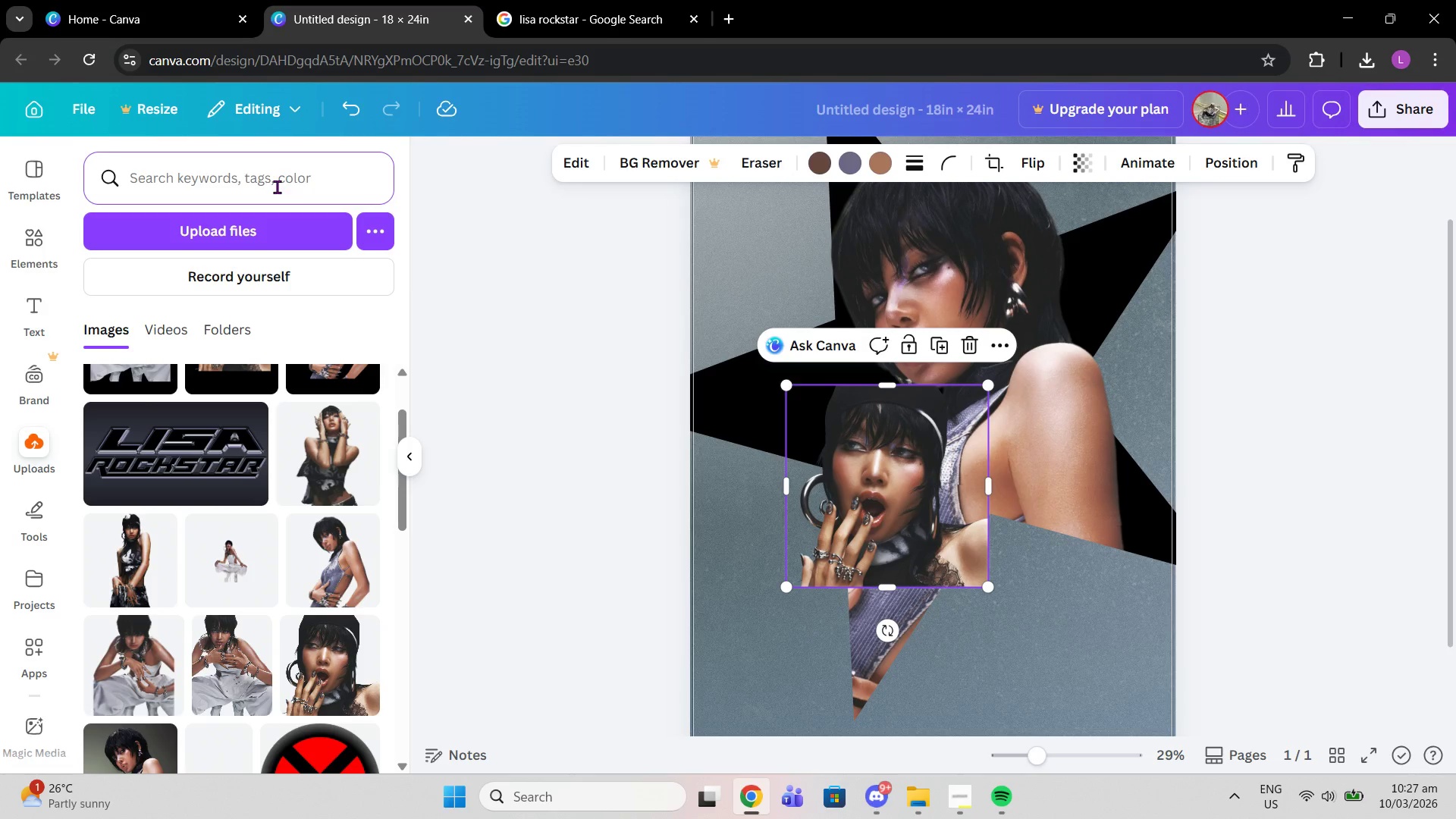 
type(triangle fer)
key(Backspace)
type(ame)
 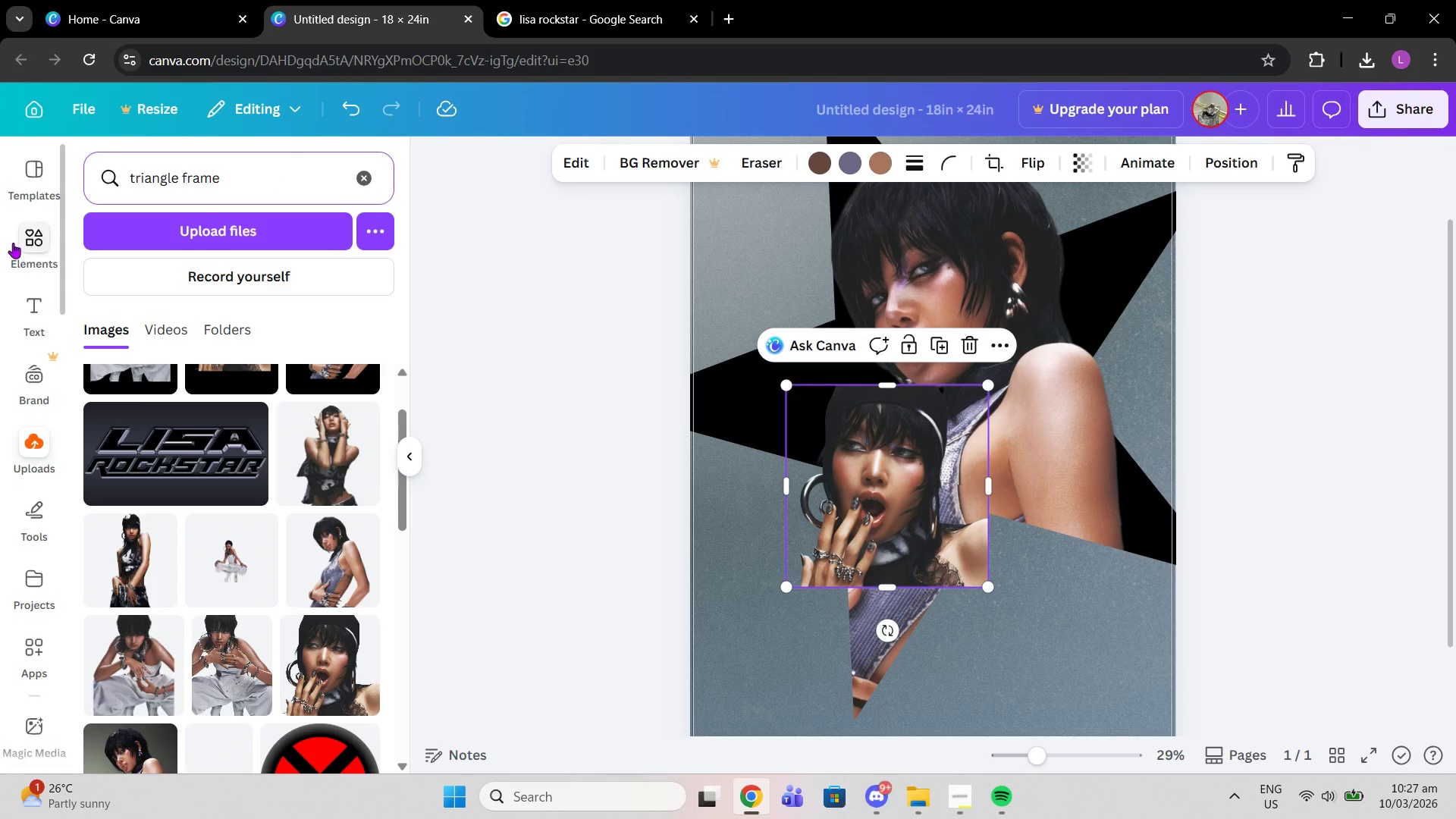 
left_click([13, 242])
 